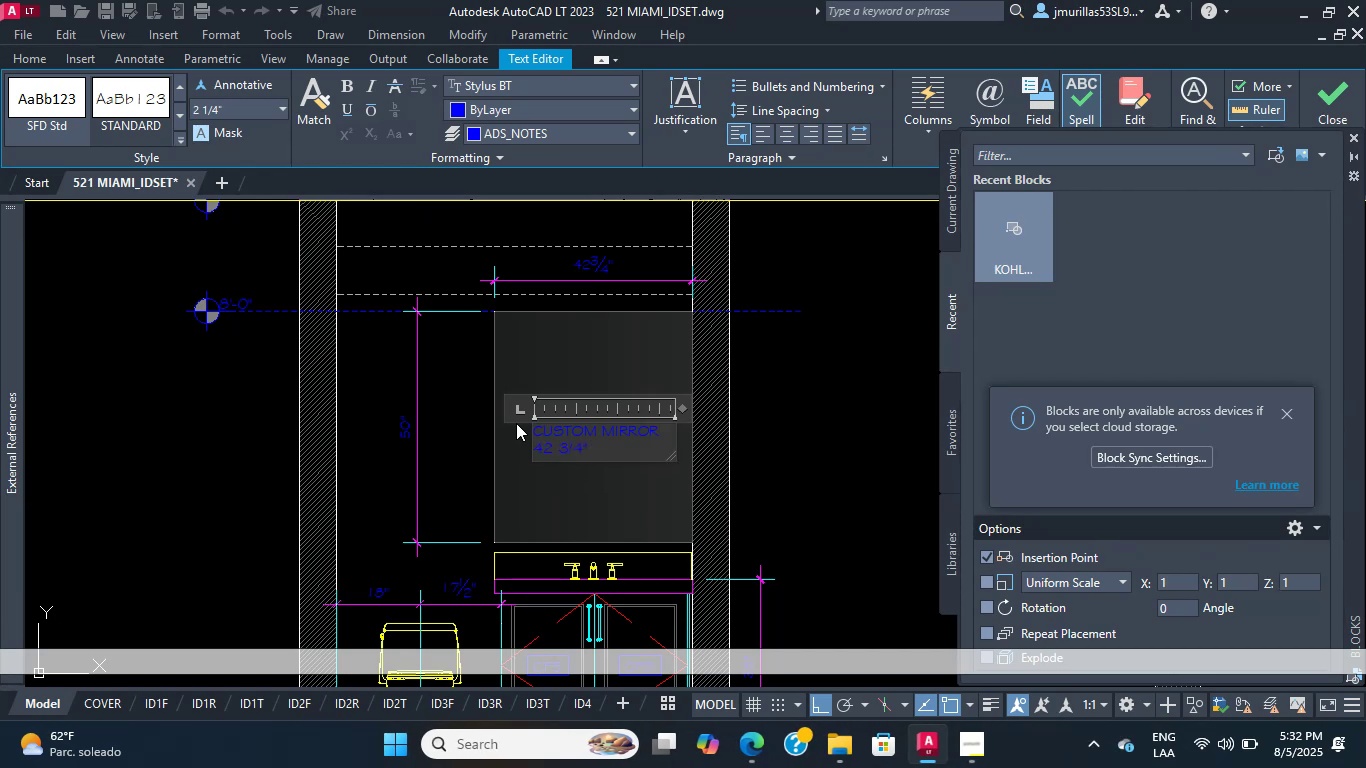 
key(X)
 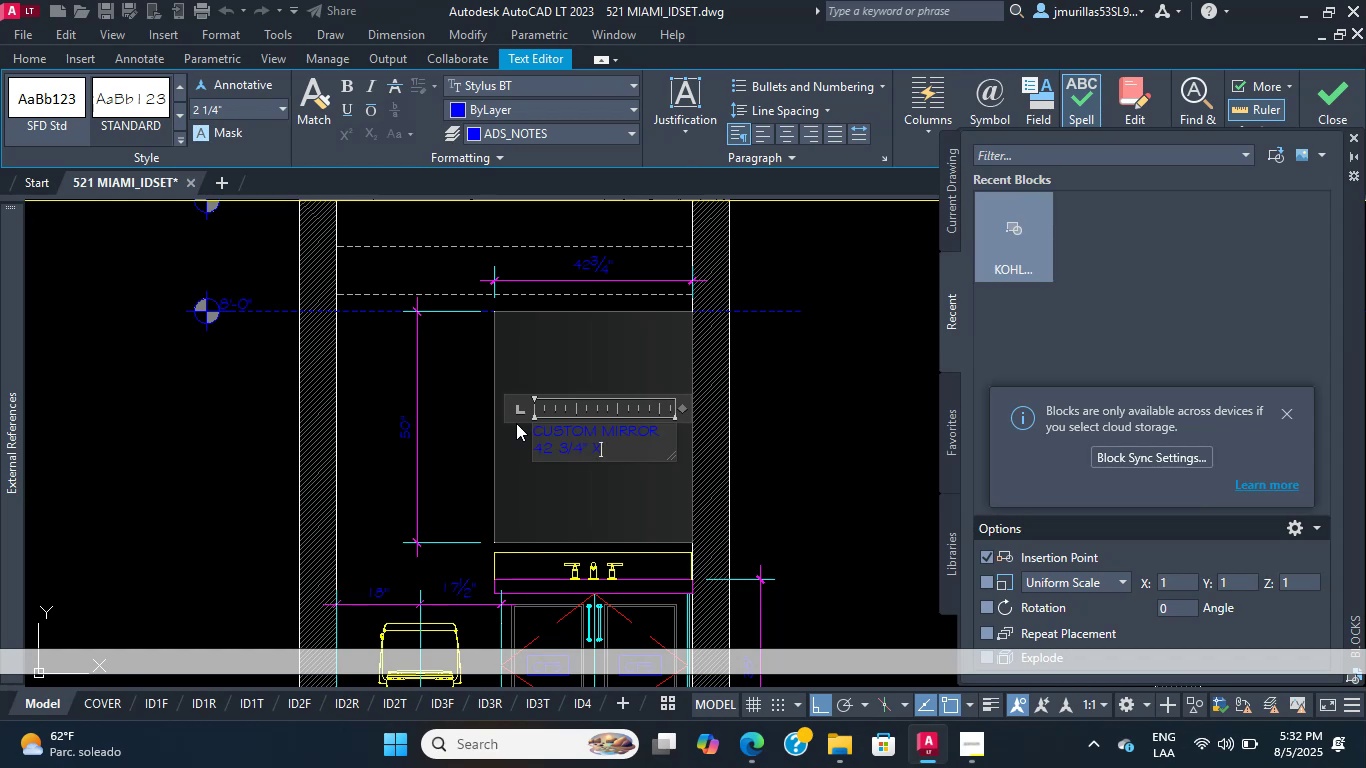 
key(Space)
 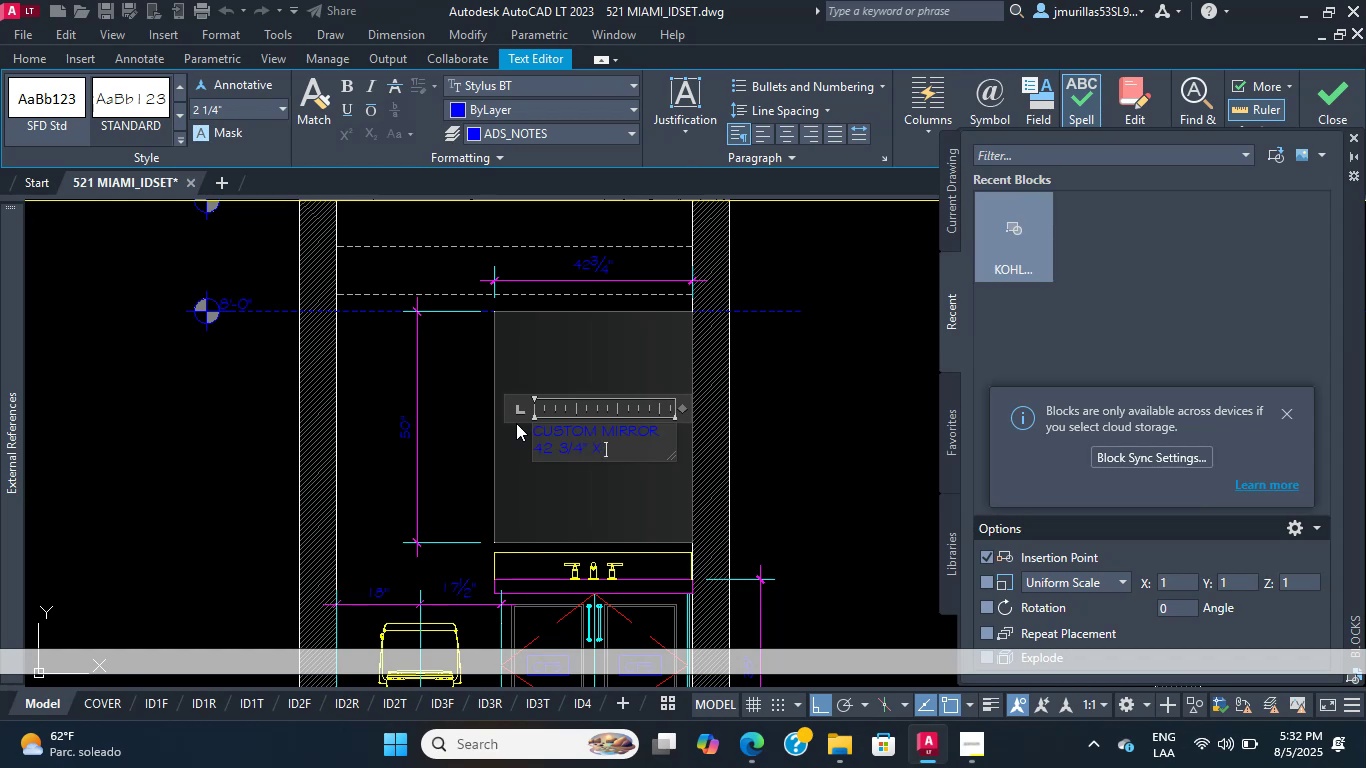 
key(Numpad5)
 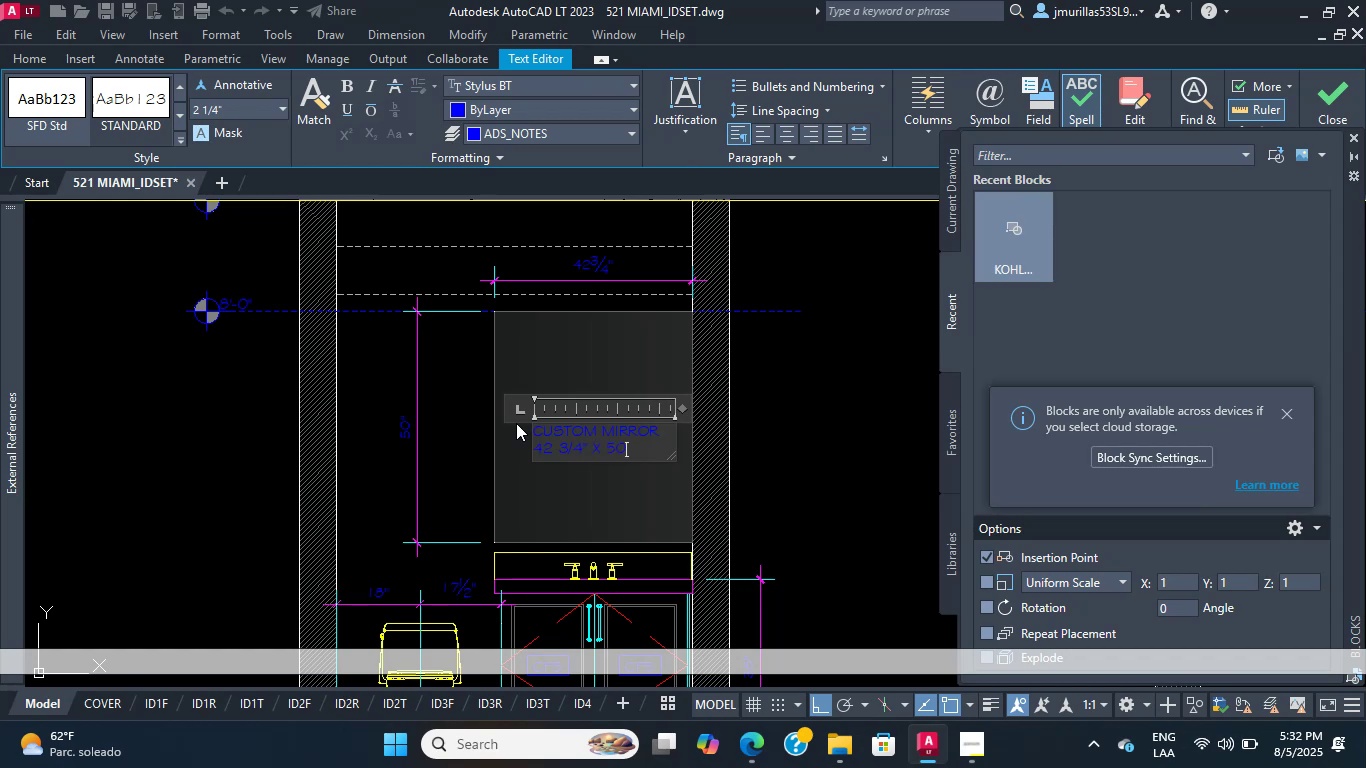 
key(Numpad0)
 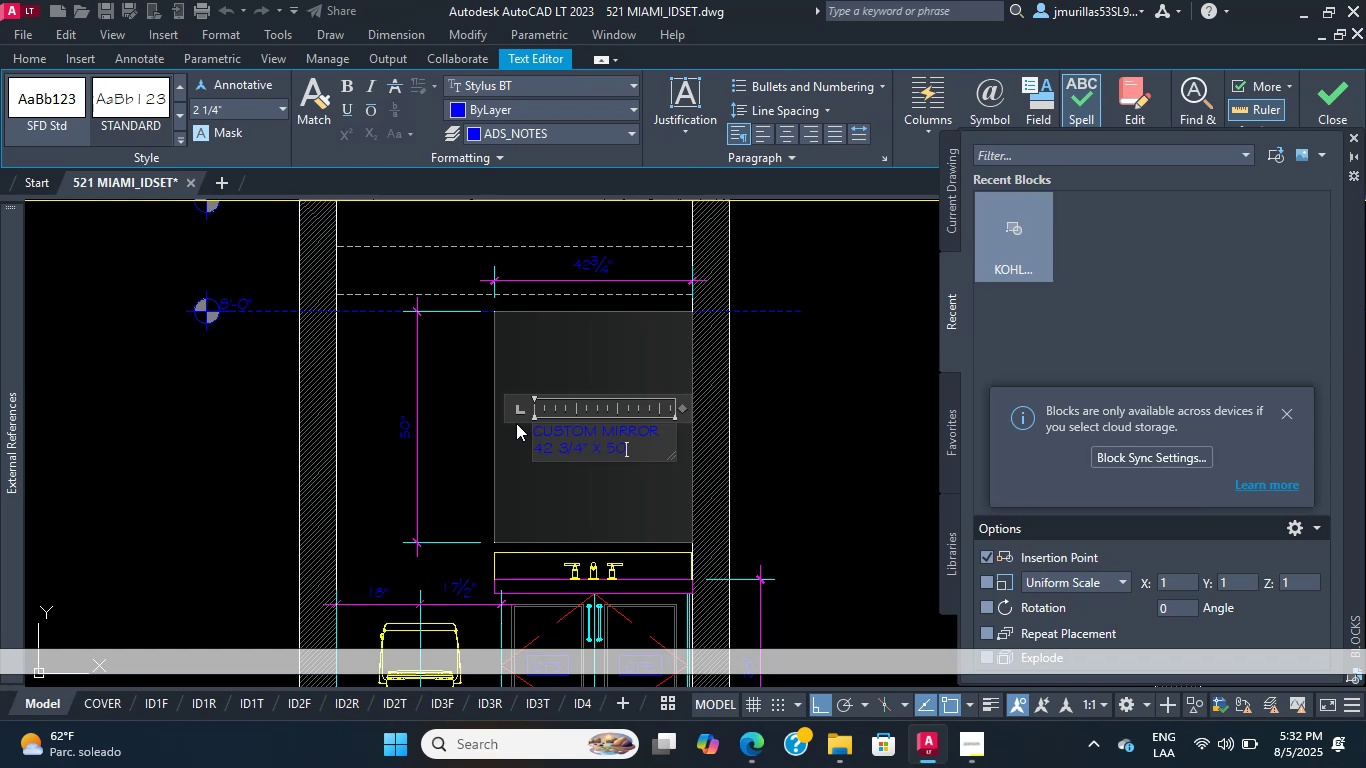 
key(Shift+2)
 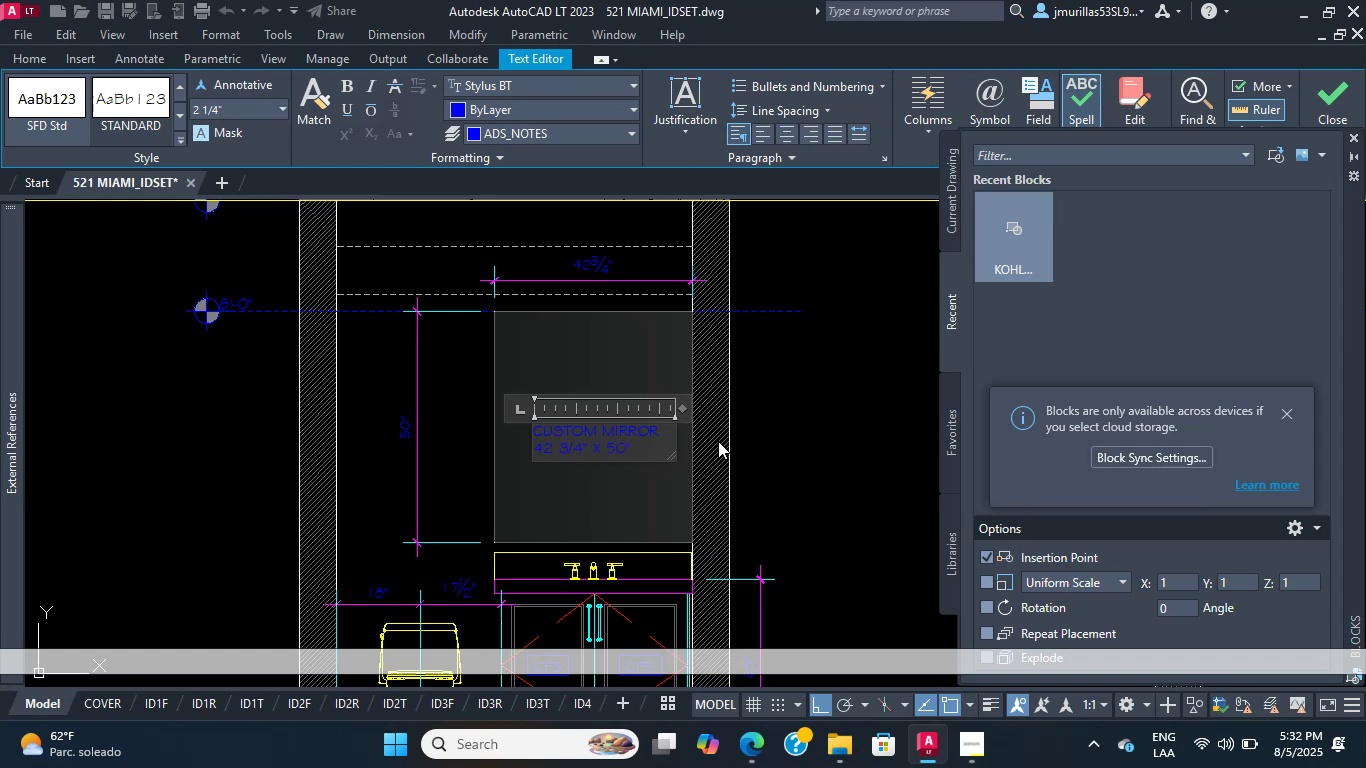 
key(Escape)
 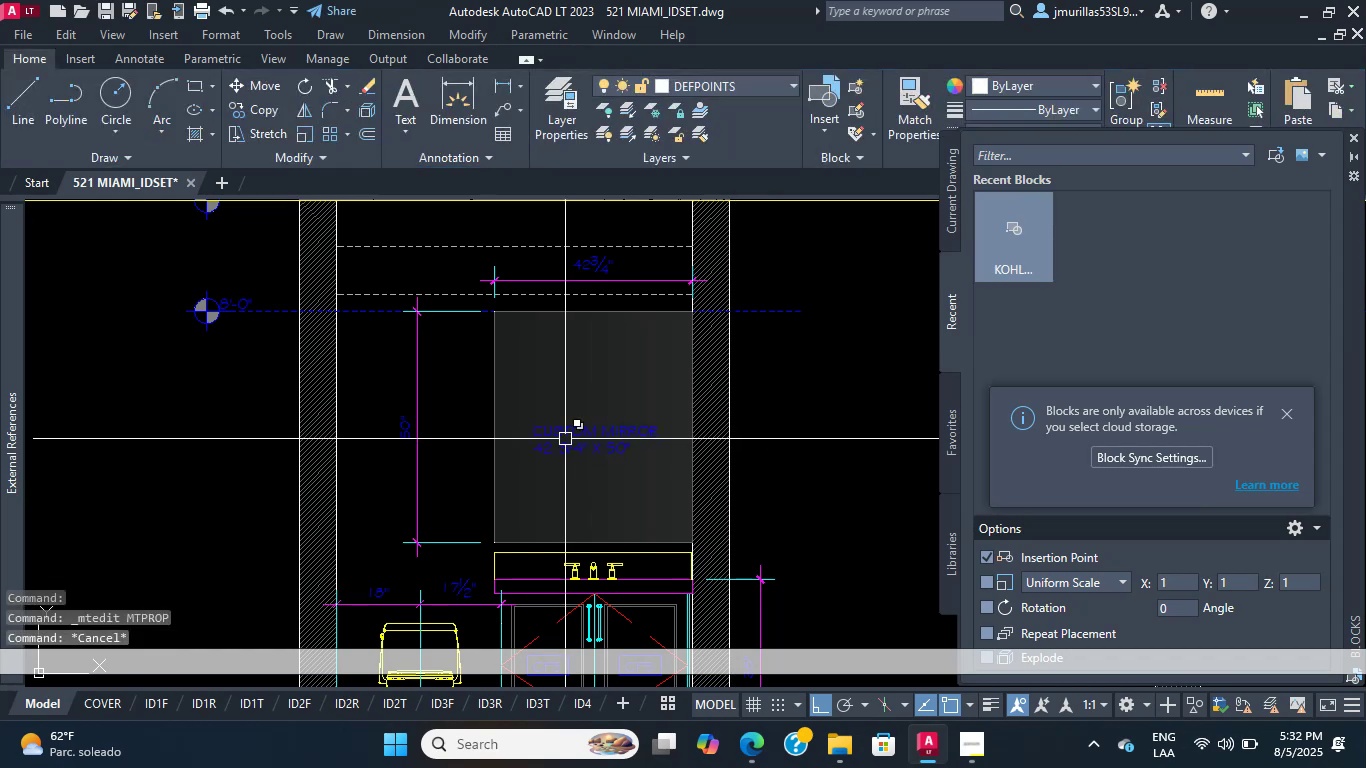 
left_click([565, 438])
 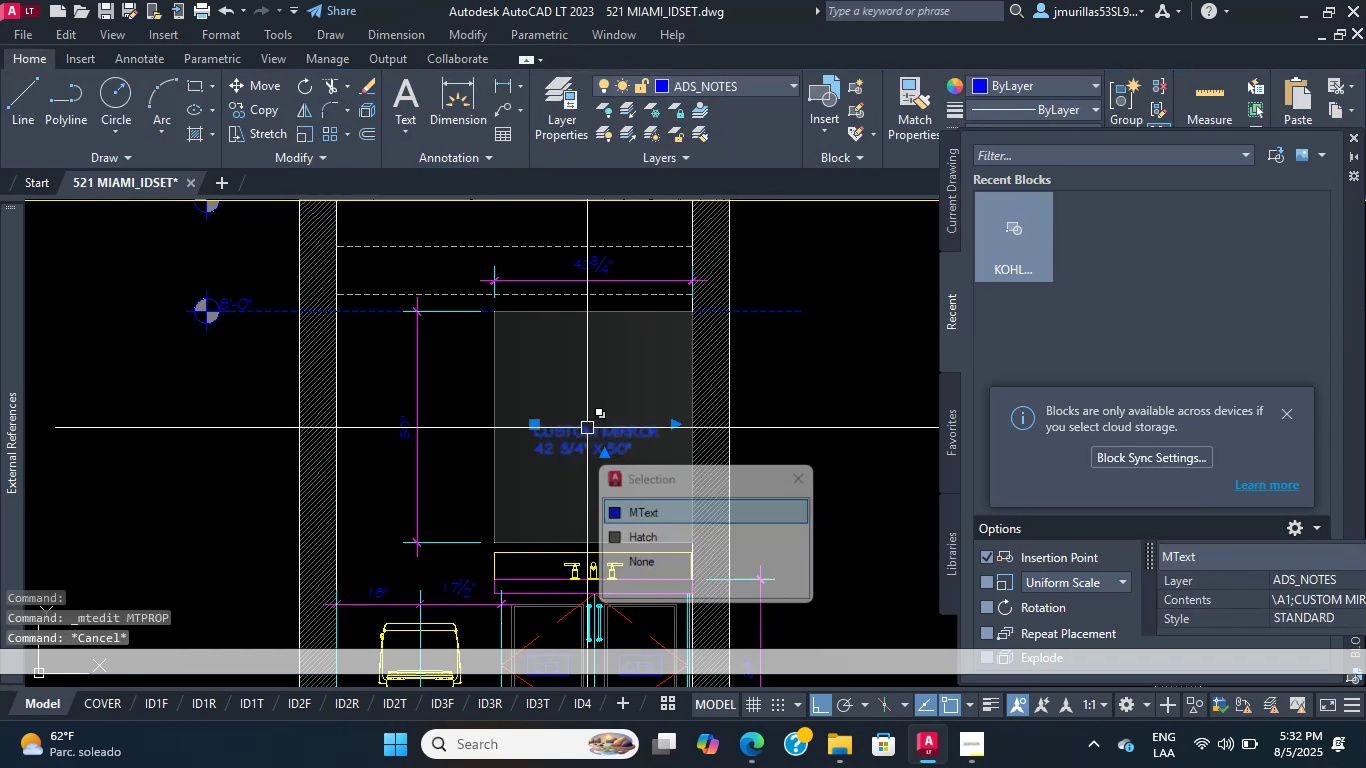 
double_click([587, 428])
 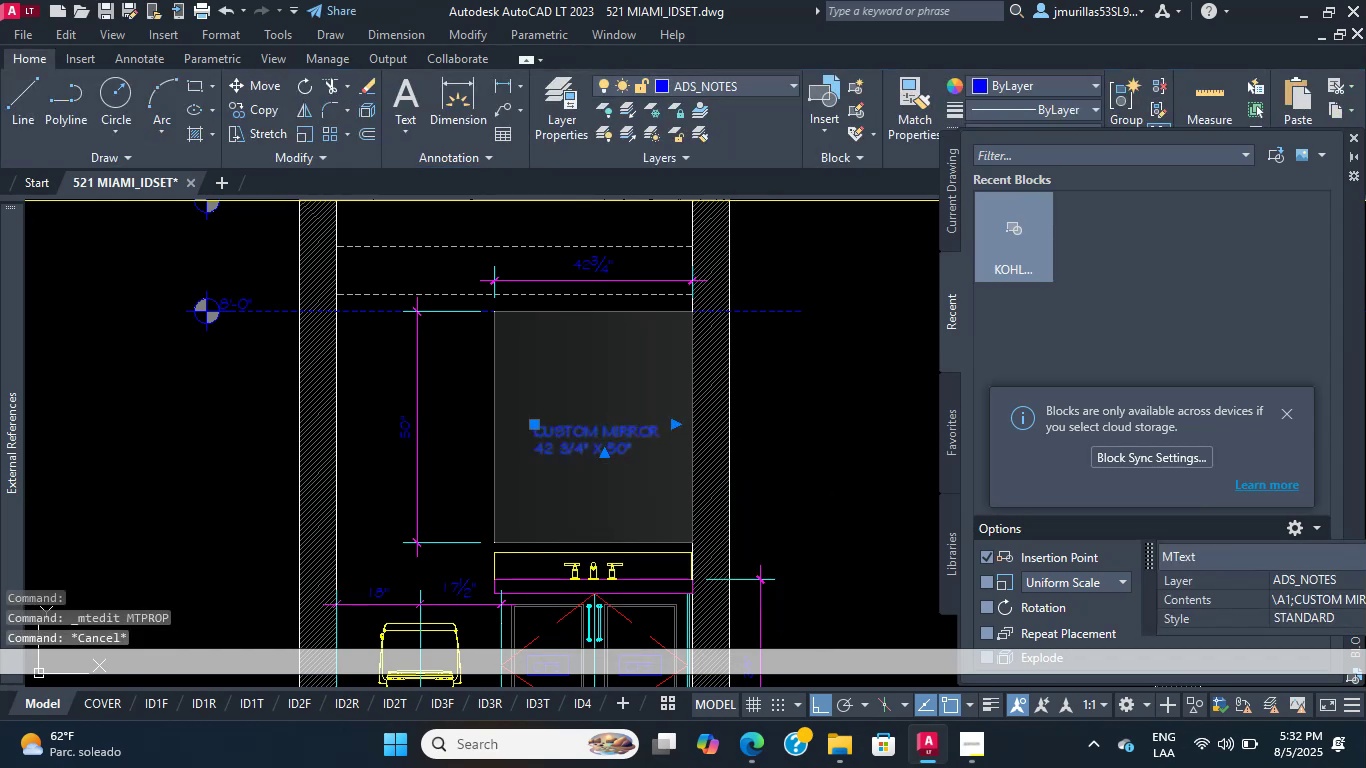 
scroll: coordinate [608, 441], scroll_direction: up, amount: 1.0
 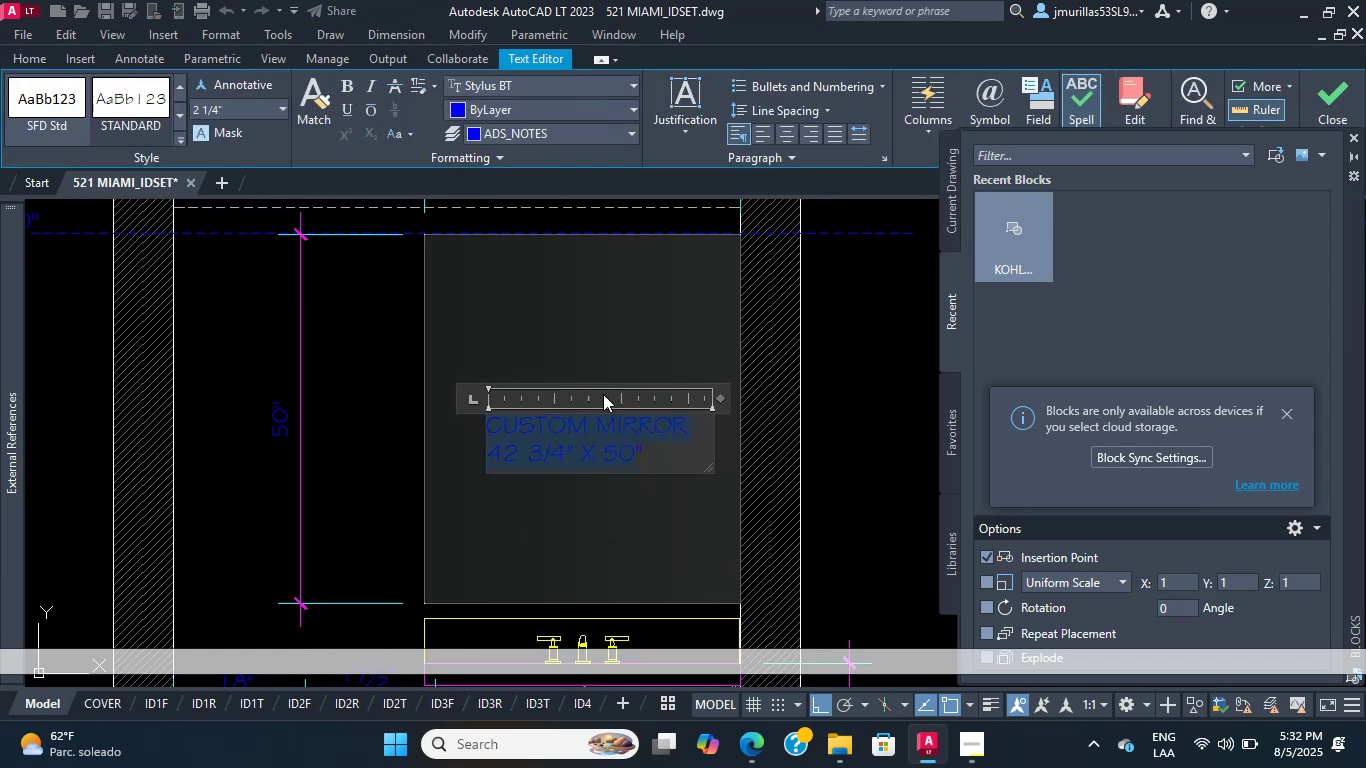 
left_click([664, 458])
 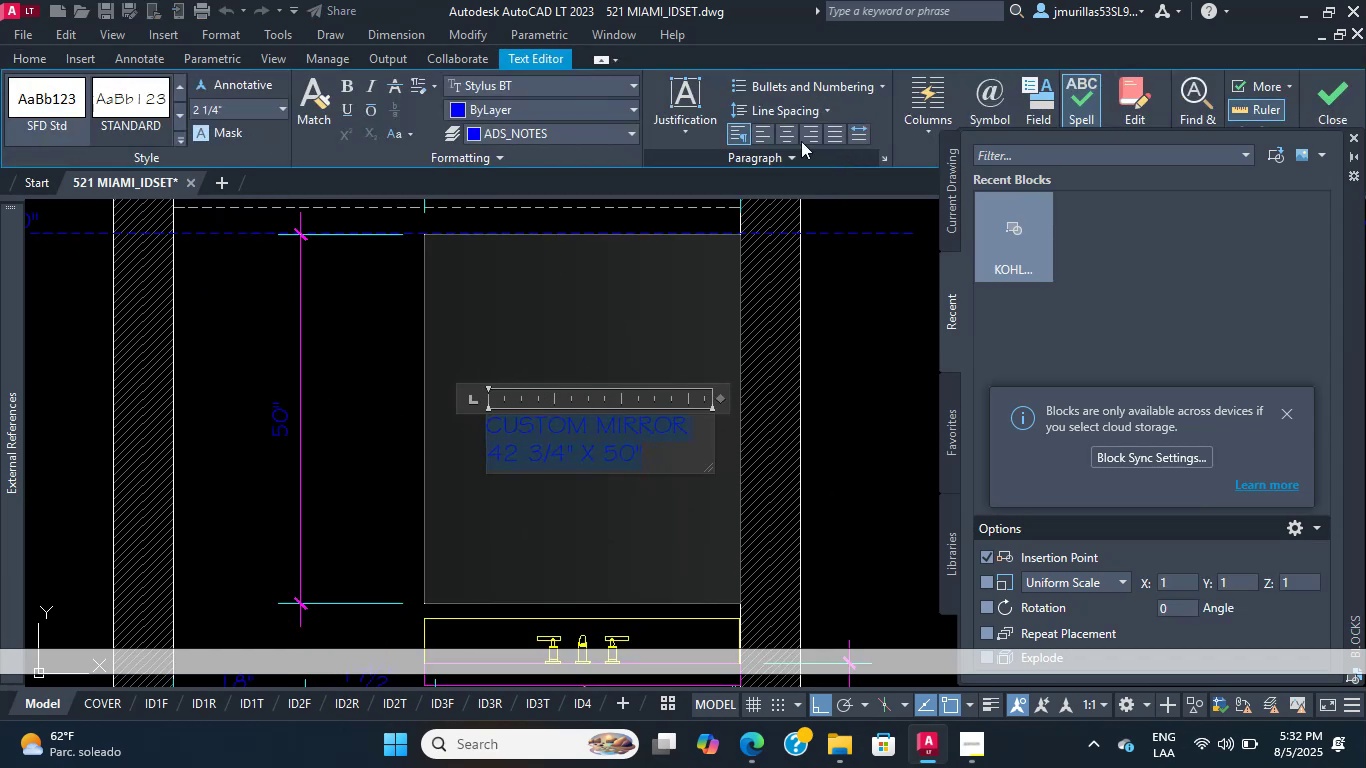 
left_click([780, 140])
 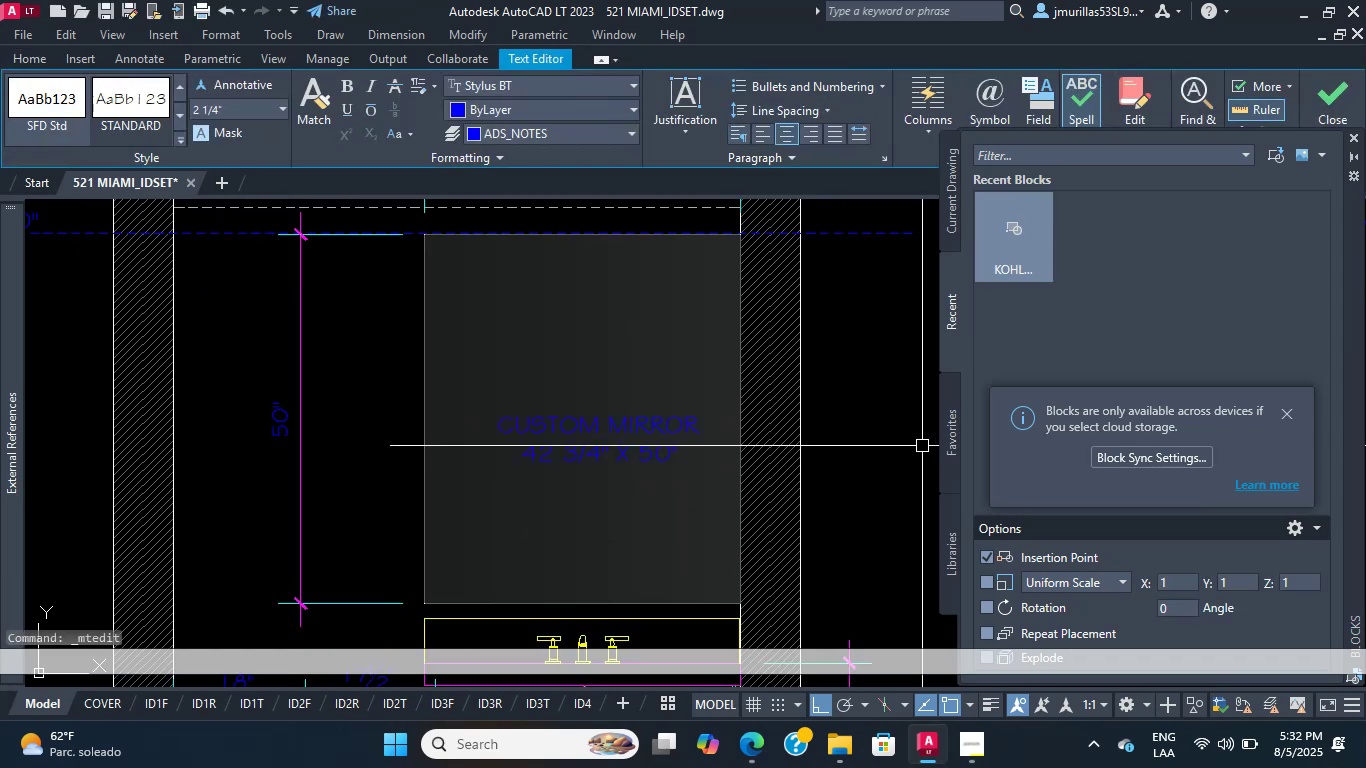 
key(Escape)
 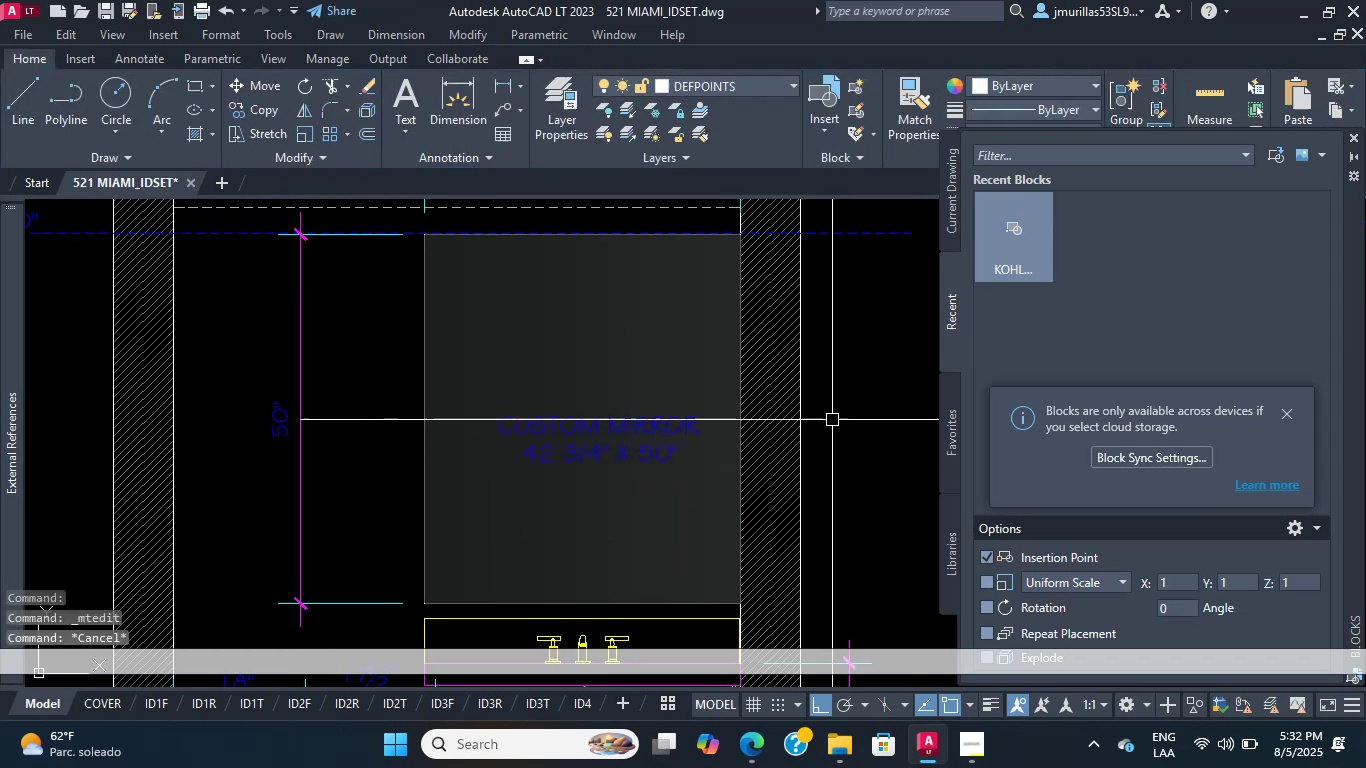 
scroll: coordinate [703, 412], scroll_direction: up, amount: 1.0
 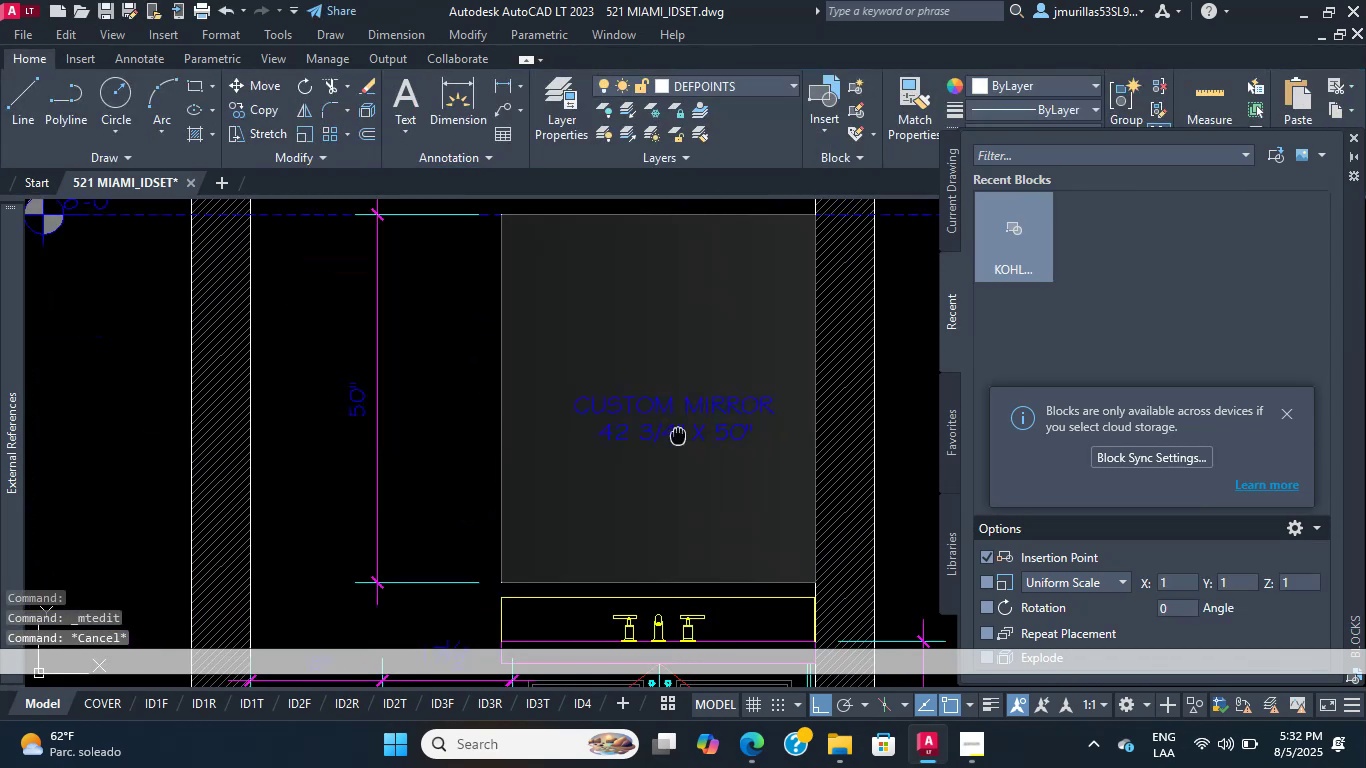 
mouse_move([595, 426])
 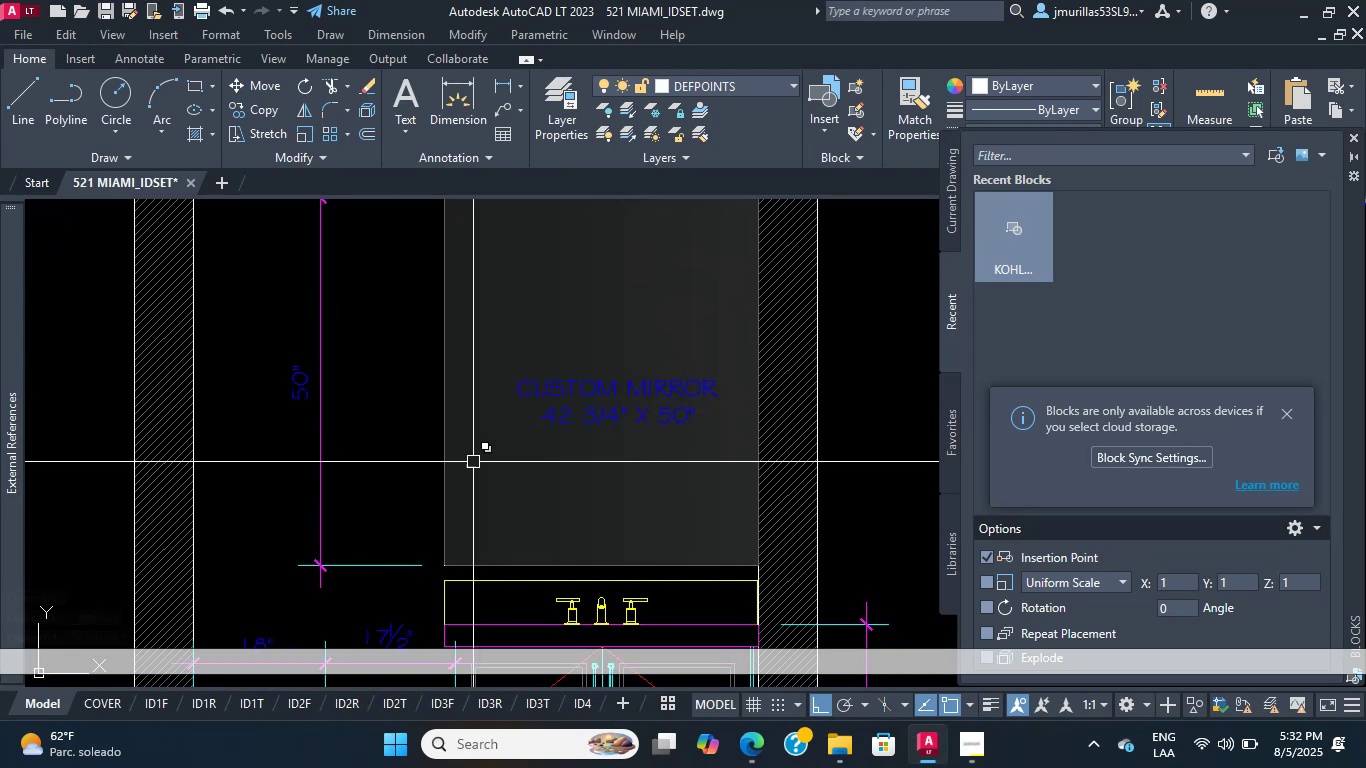 
scroll: coordinate [520, 435], scroll_direction: down, amount: 4.0
 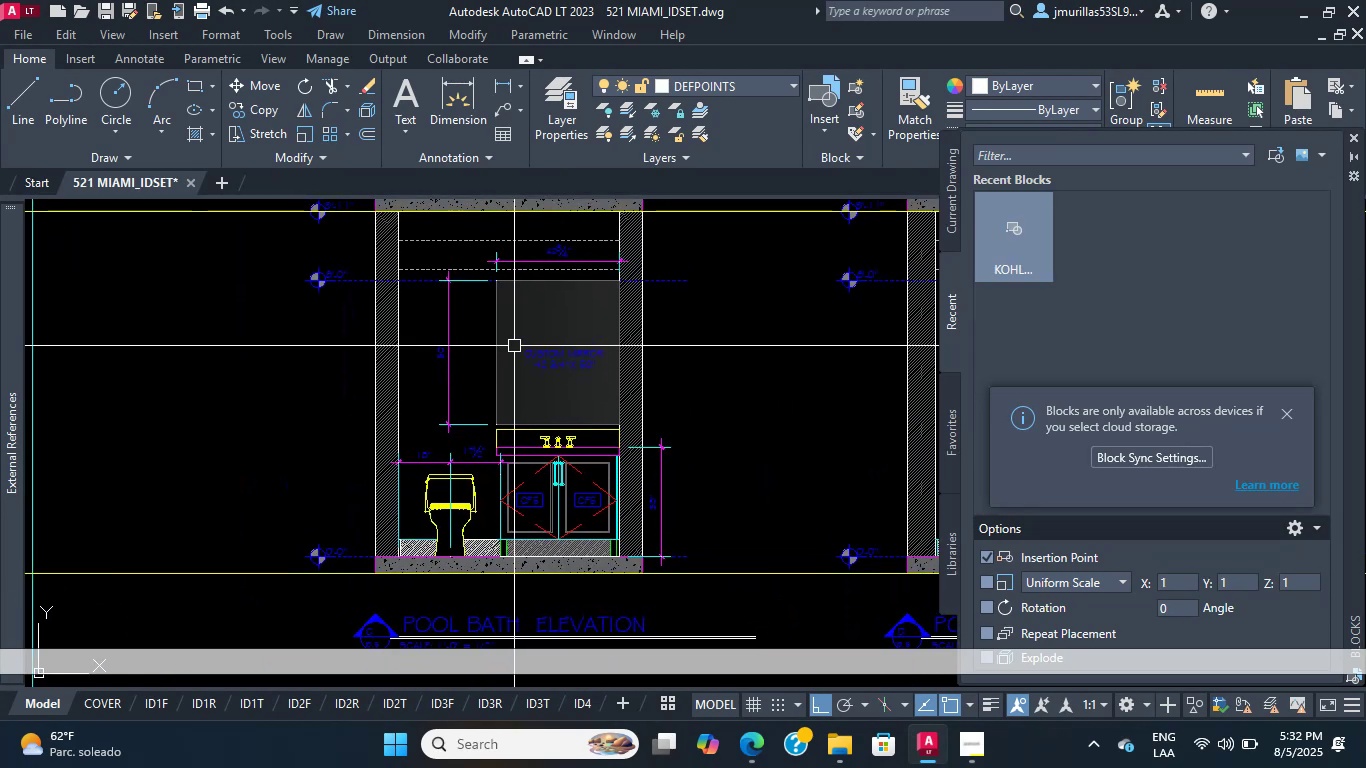 
scroll: coordinate [577, 349], scroll_direction: up, amount: 6.0
 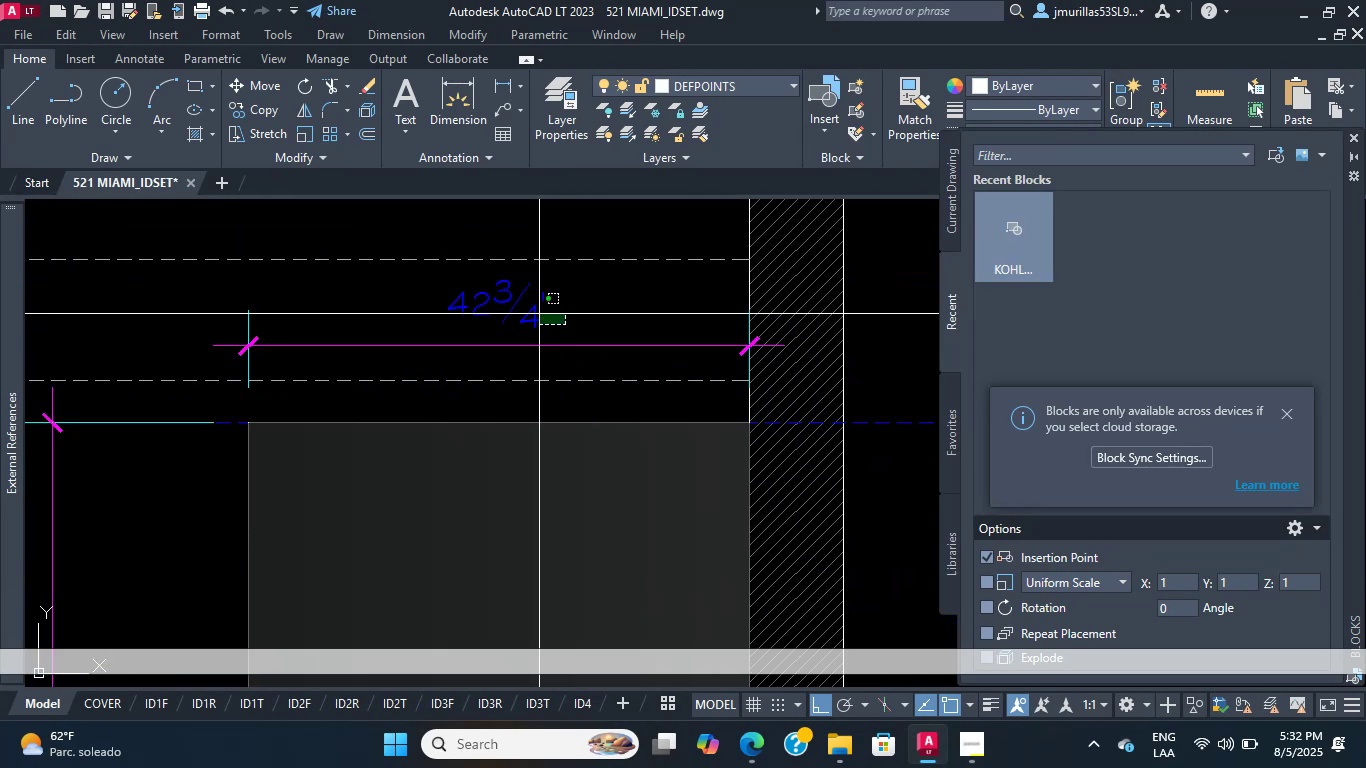 
double_click([486, 292])
 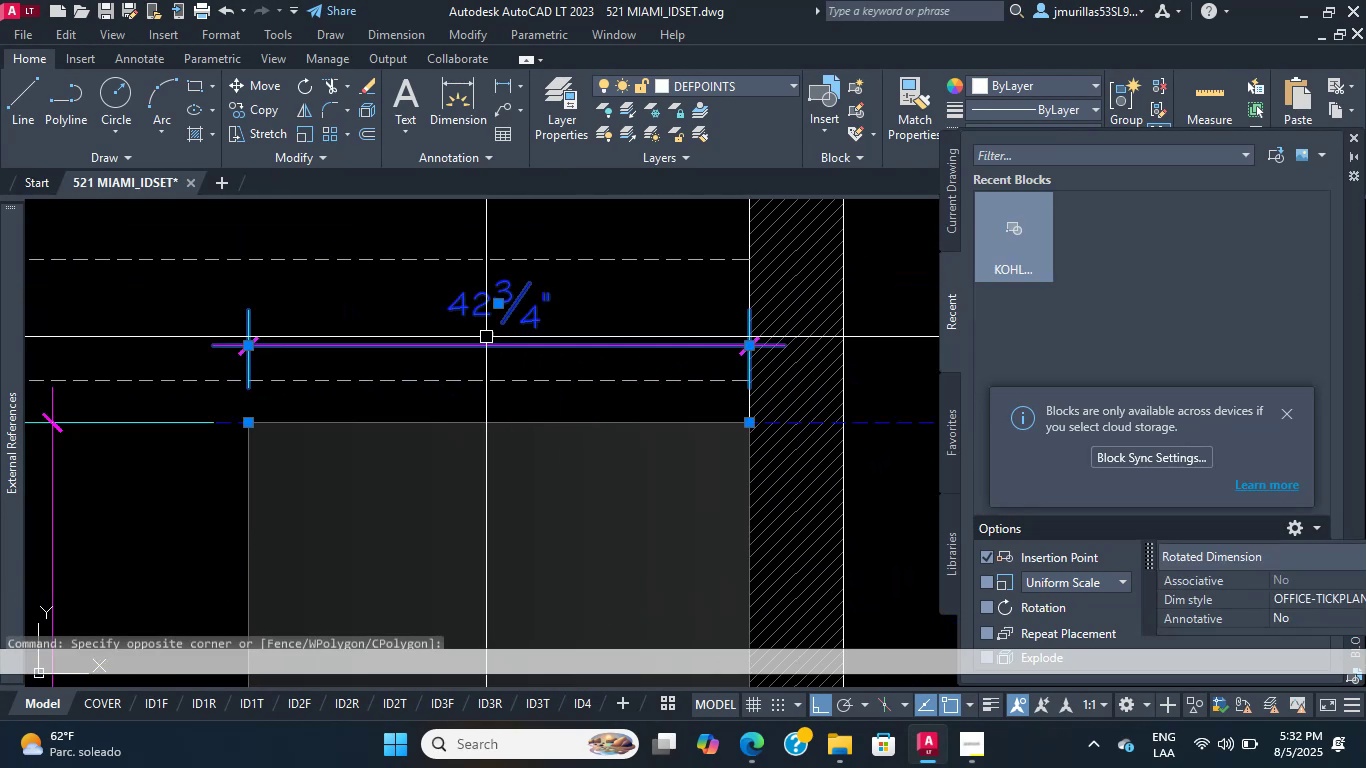 
scroll: coordinate [193, 453], scroll_direction: down, amount: 3.0
 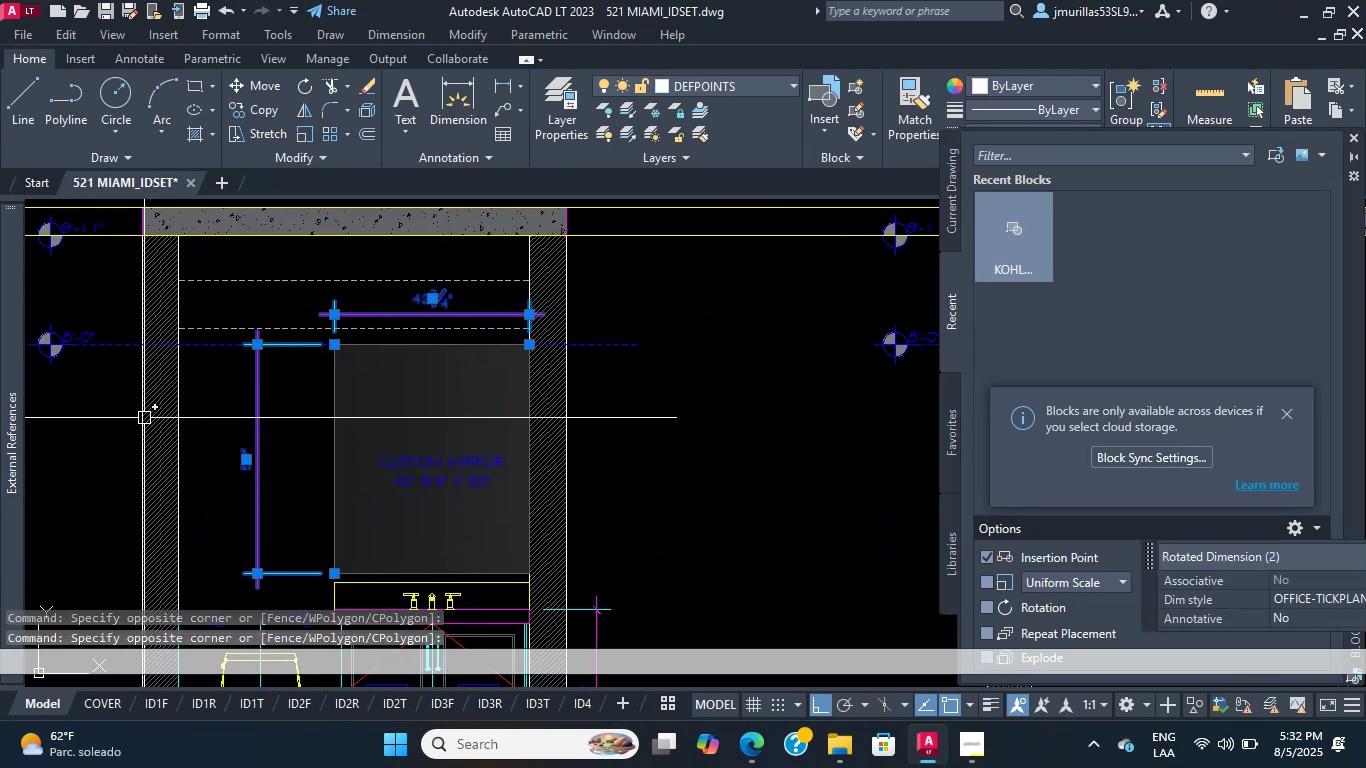 
key(Delete)
 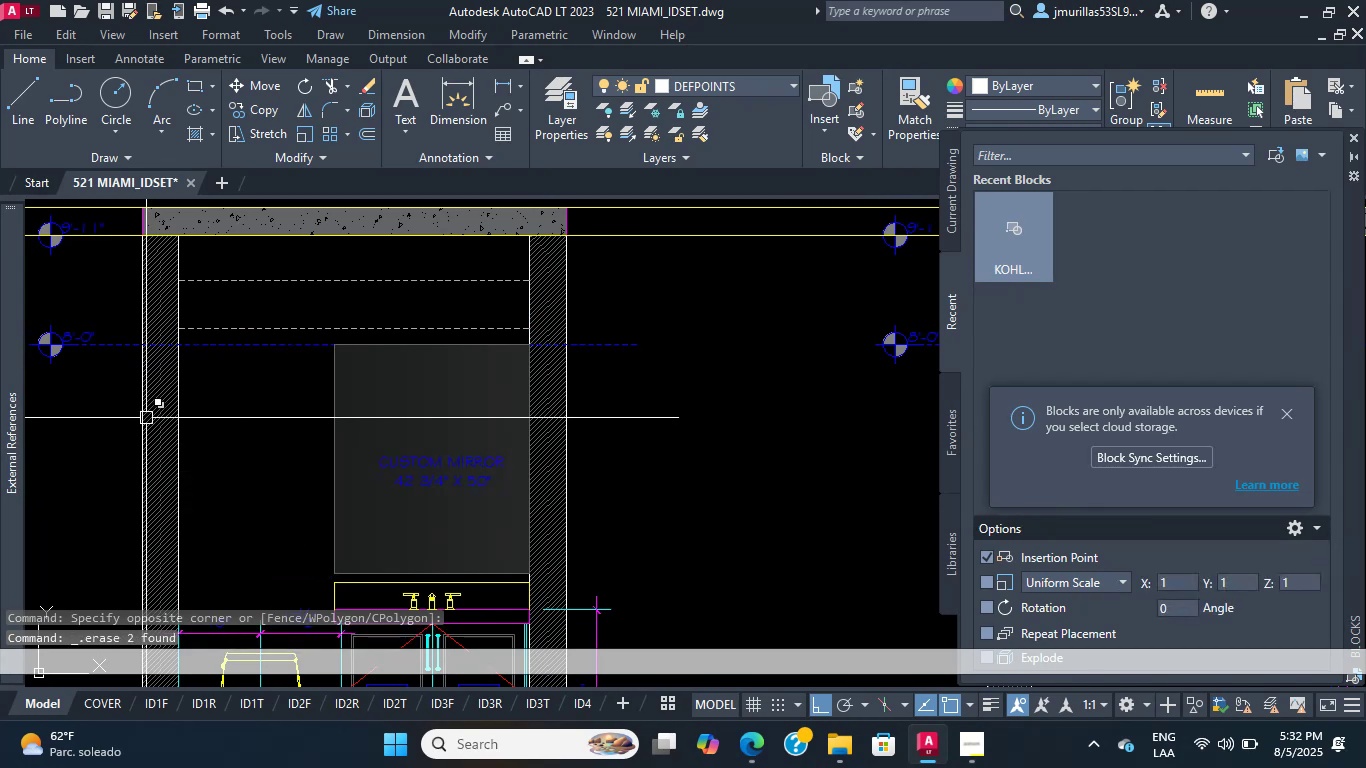 
scroll: coordinate [399, 382], scroll_direction: up, amount: 1.0
 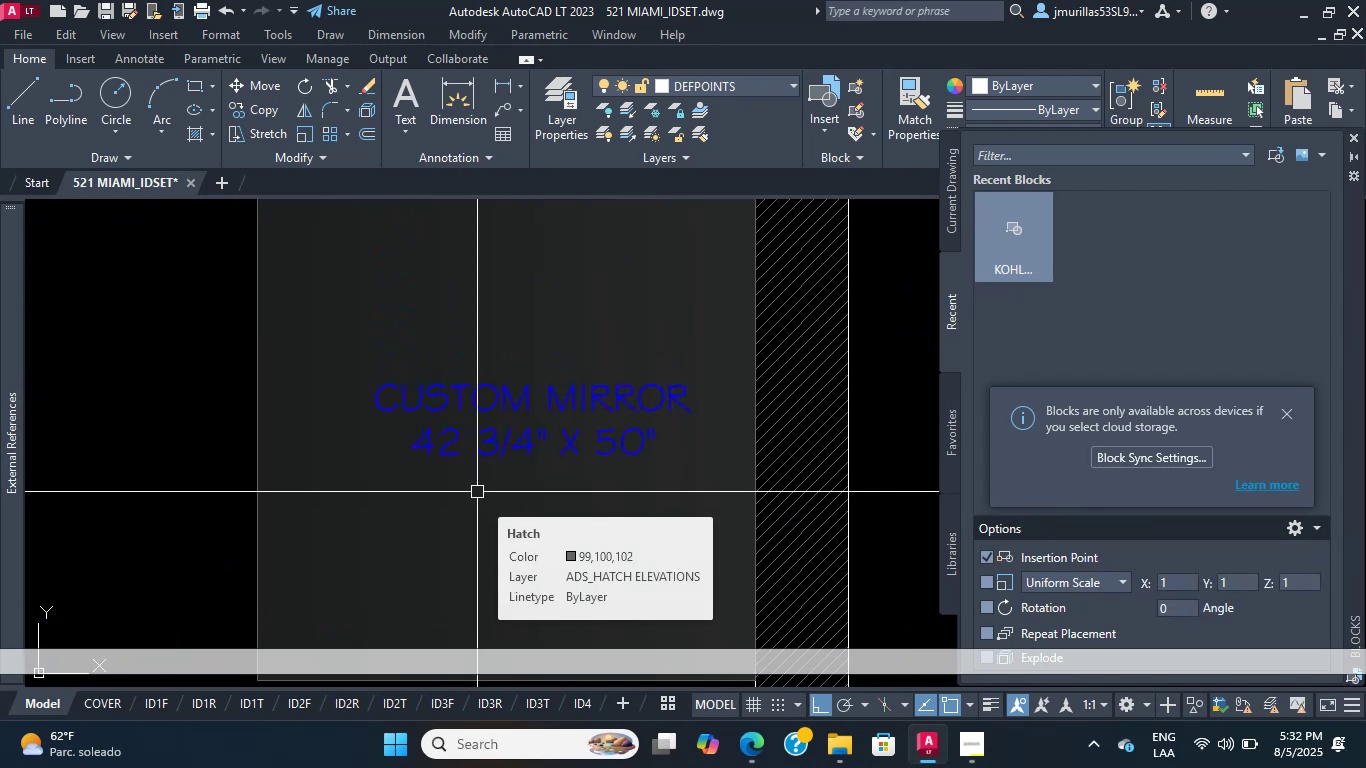 
wait(6.14)
 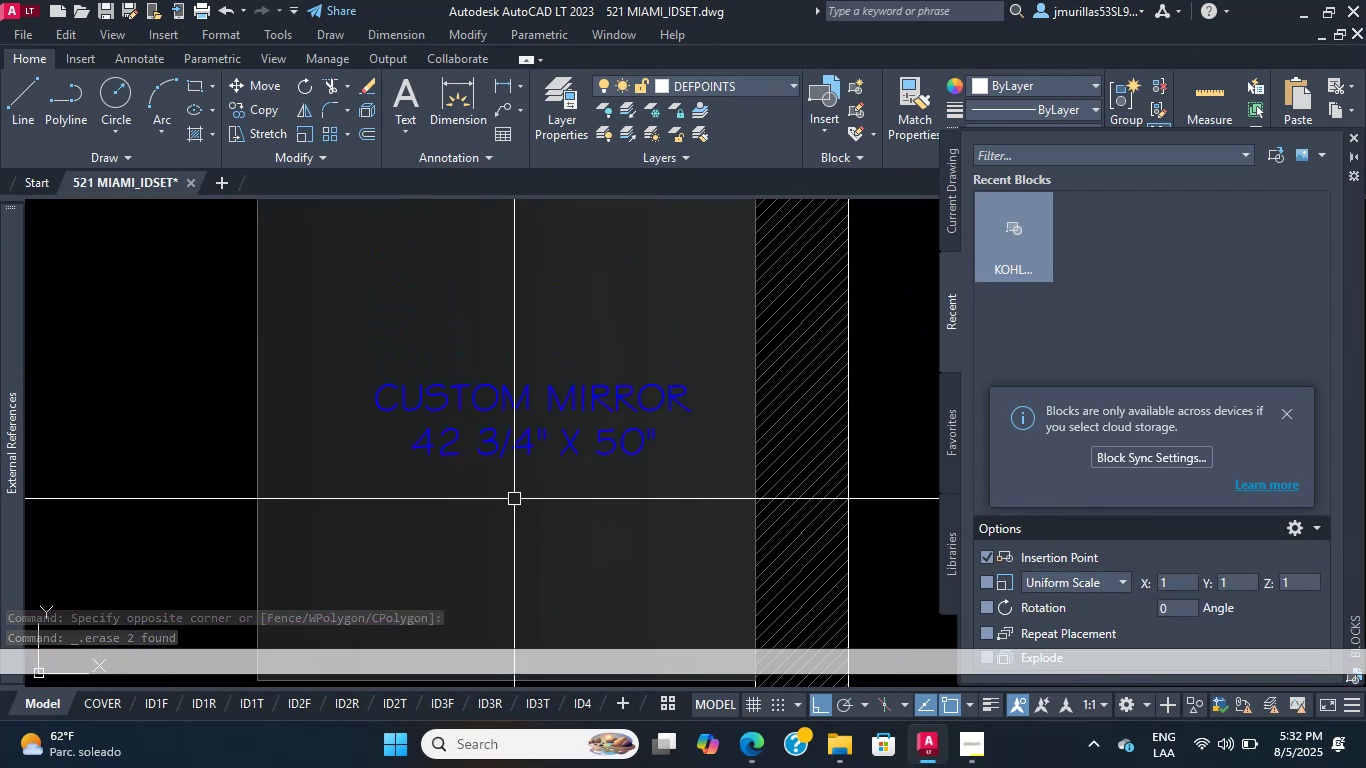 
scroll: coordinate [428, 410], scroll_direction: down, amount: 5.0
 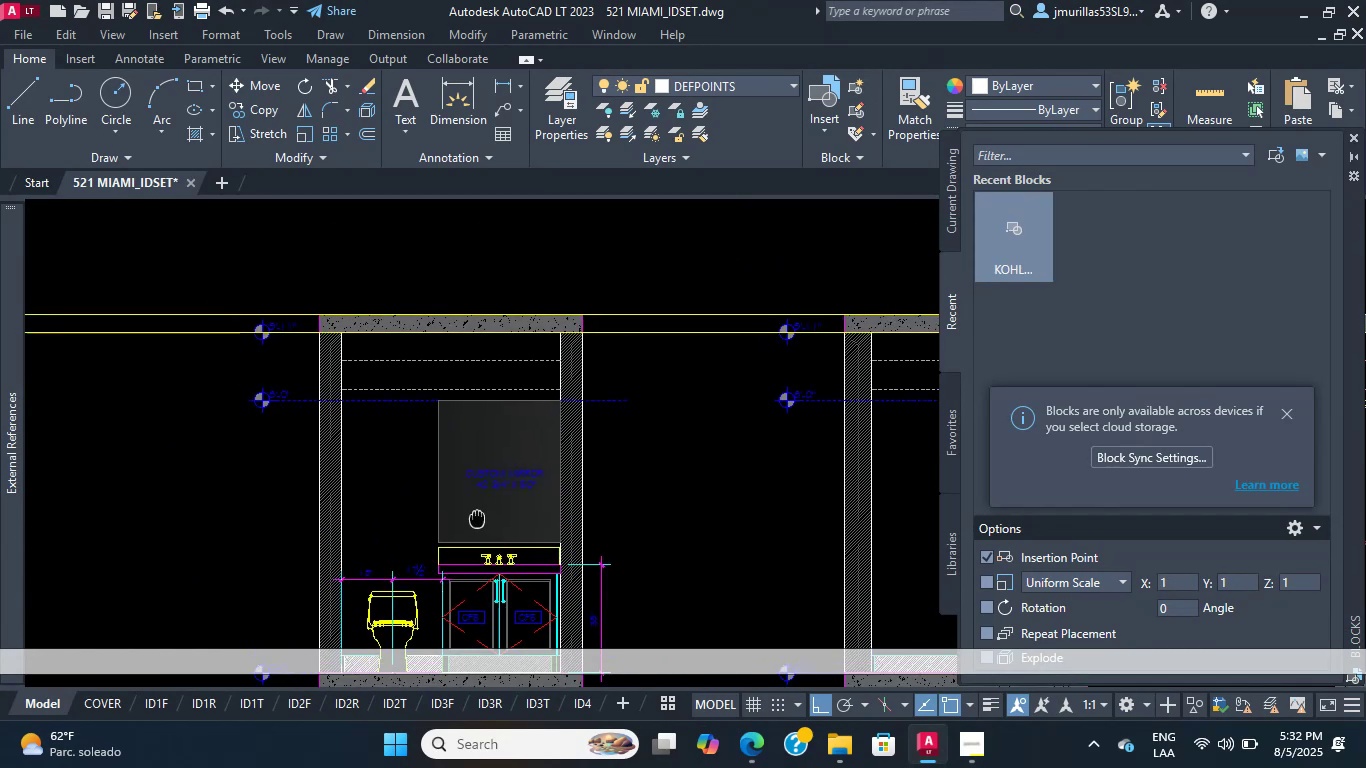 
scroll: coordinate [484, 515], scroll_direction: up, amount: 3.0
 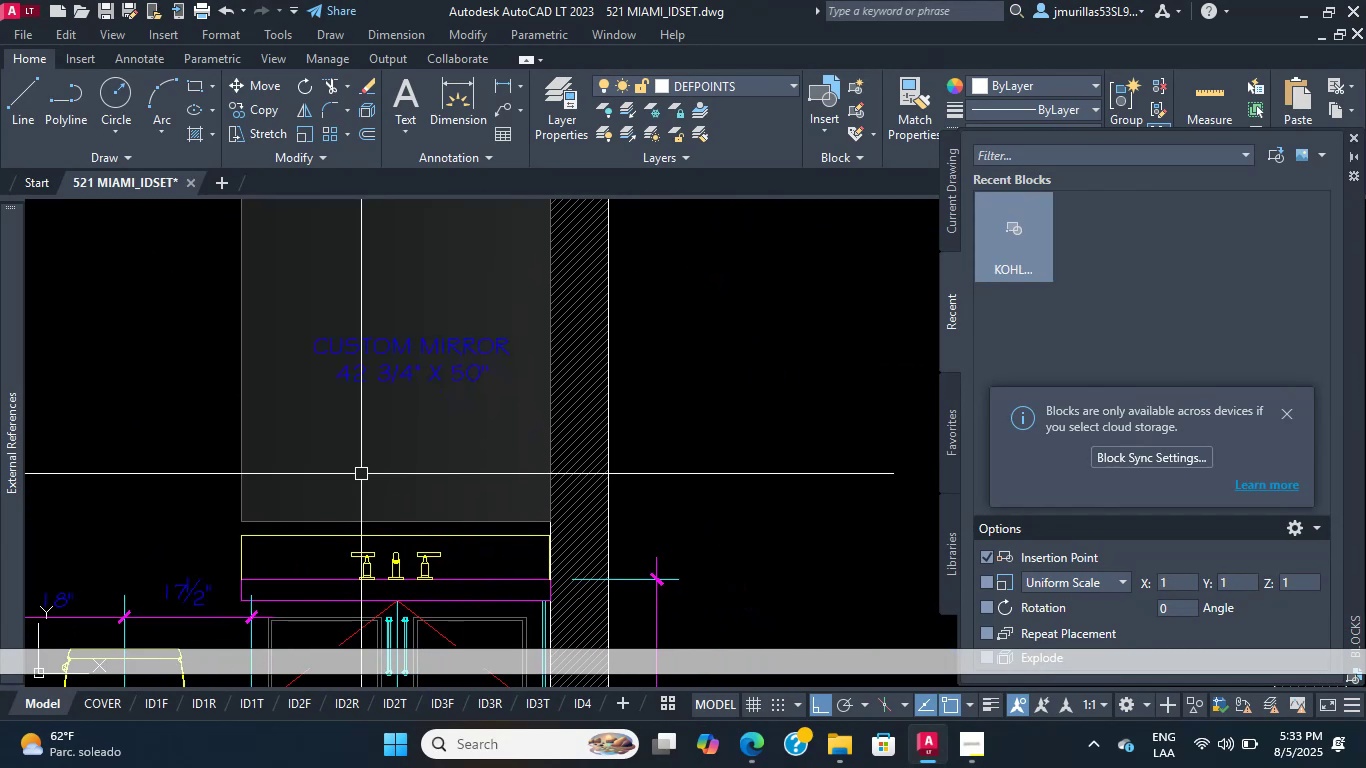 
wait(10.67)
 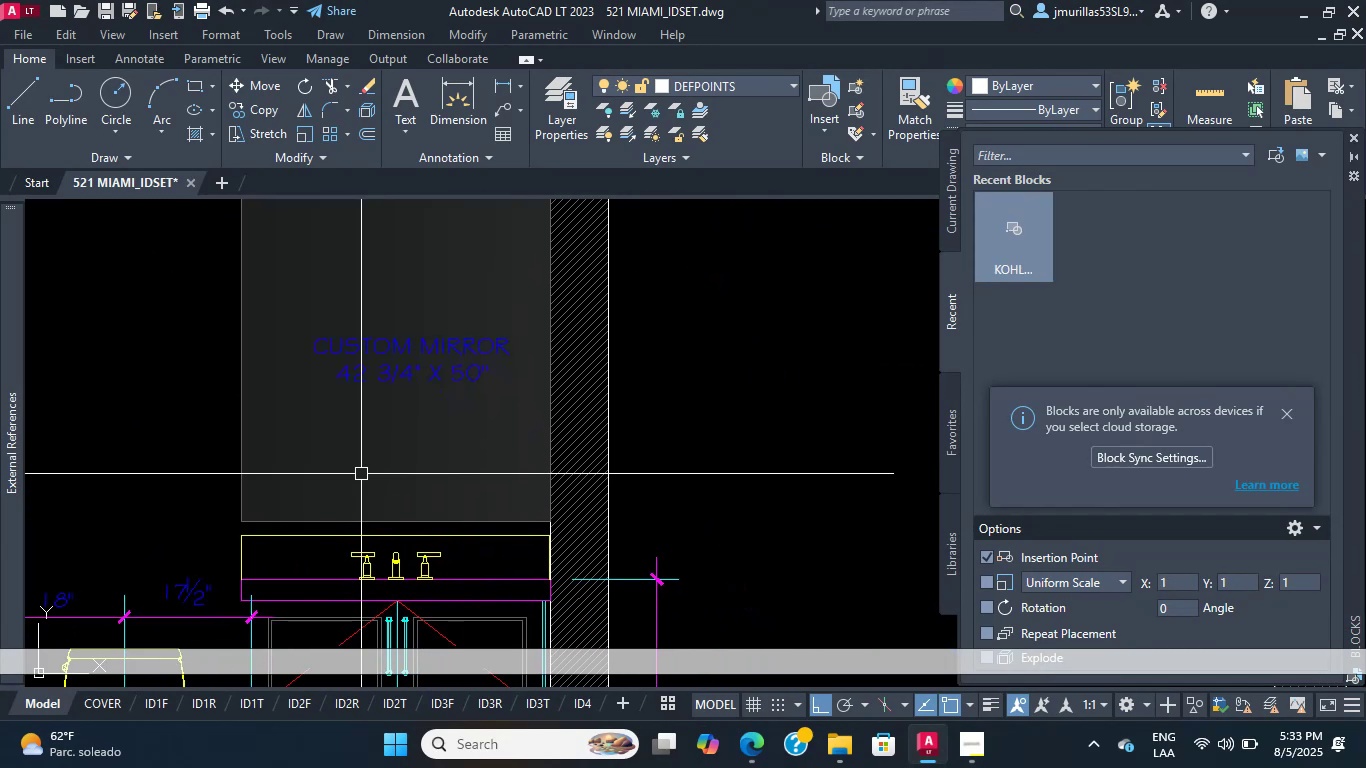 
scroll: coordinate [547, 518], scroll_direction: up, amount: 1.0
 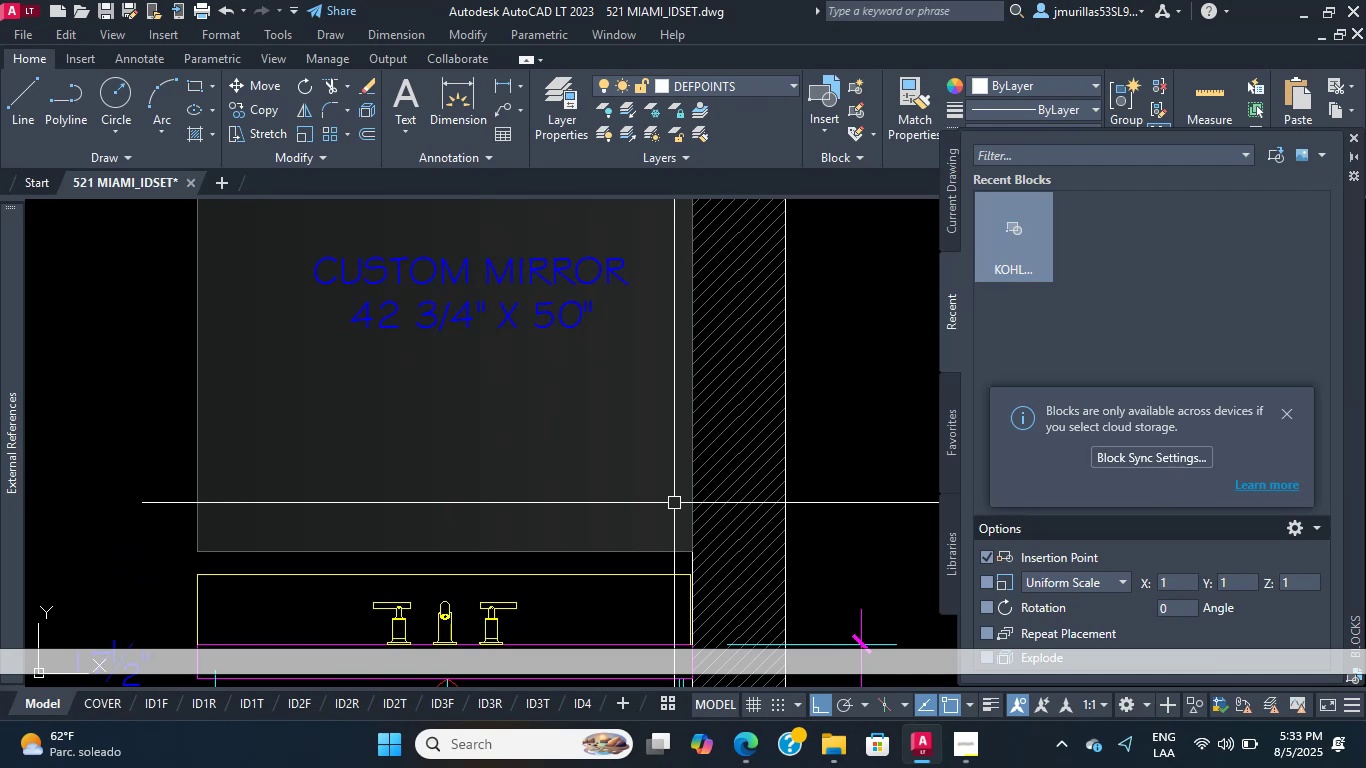 
wait(15.17)
 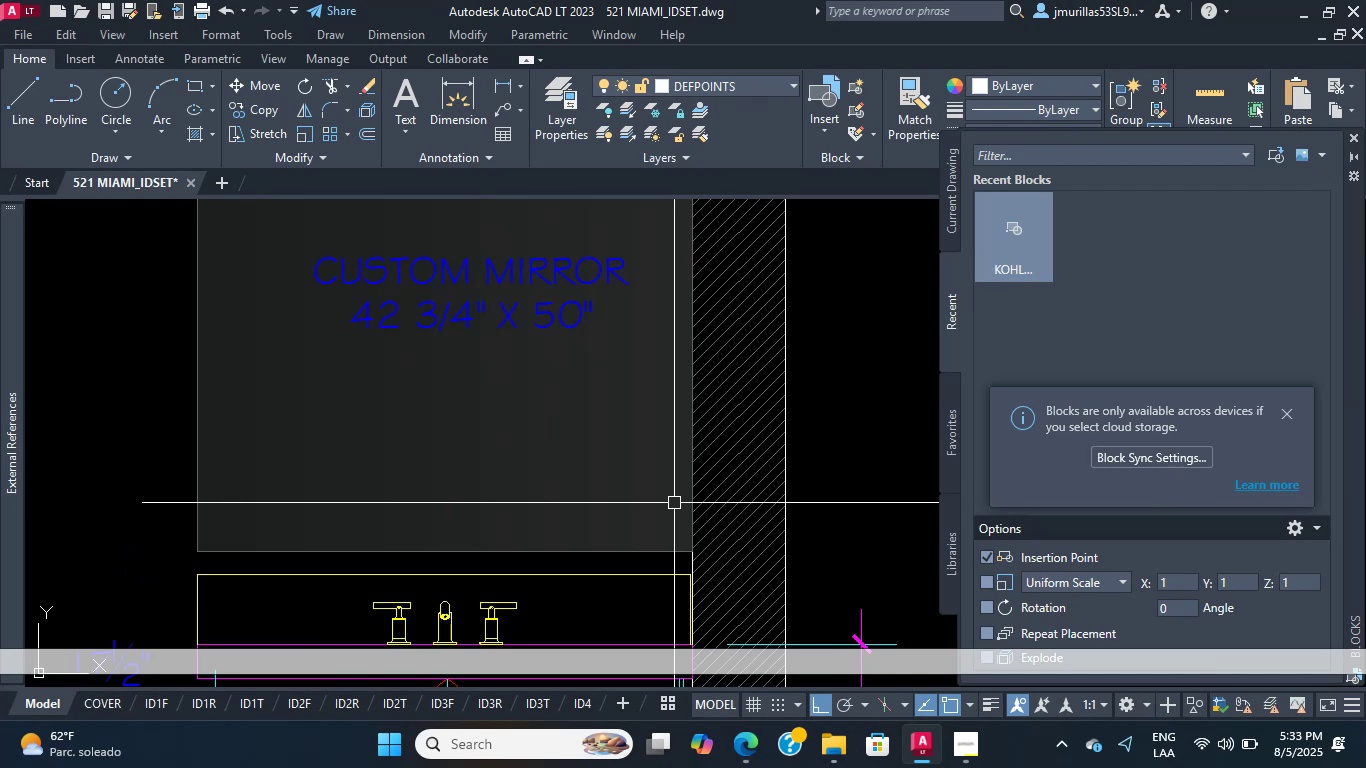 
scroll: coordinate [695, 522], scroll_direction: down, amount: 2.0
 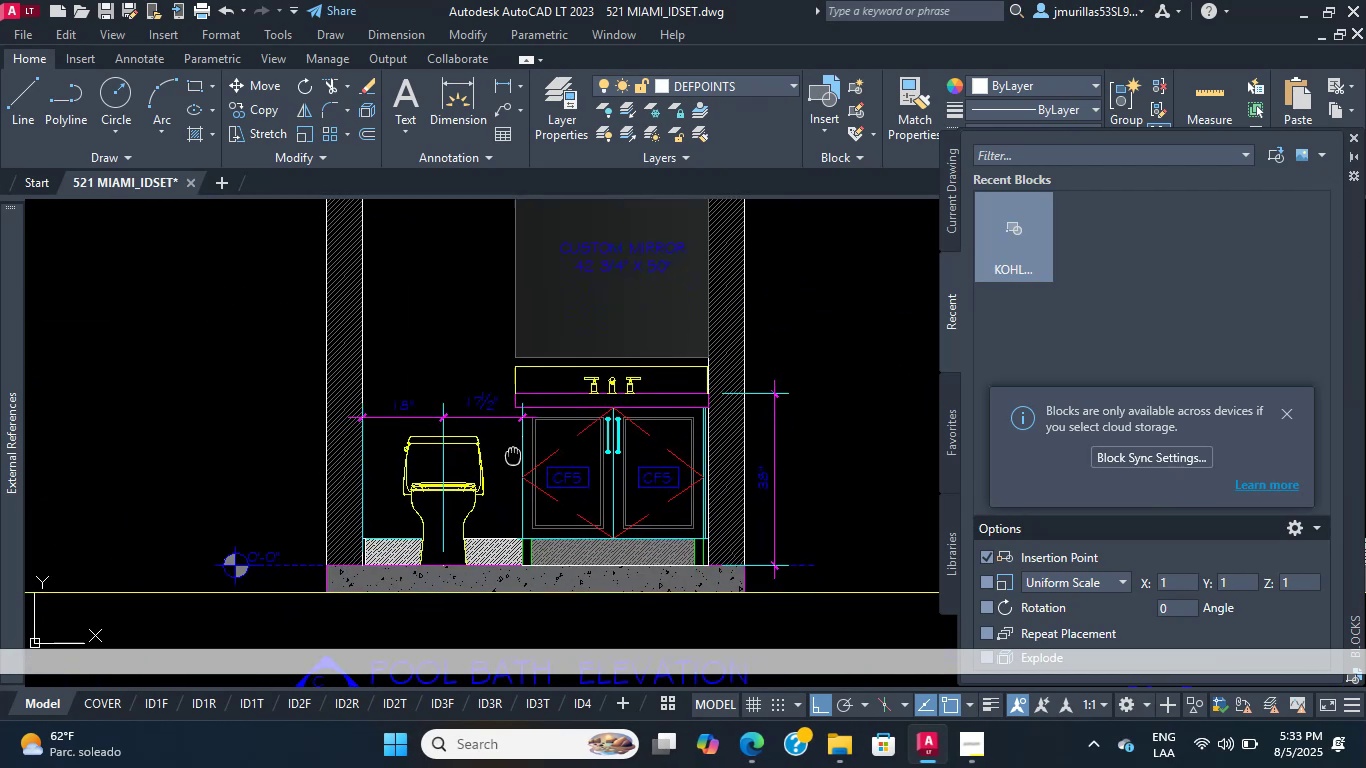 
scroll: coordinate [471, 372], scroll_direction: up, amount: 2.0
 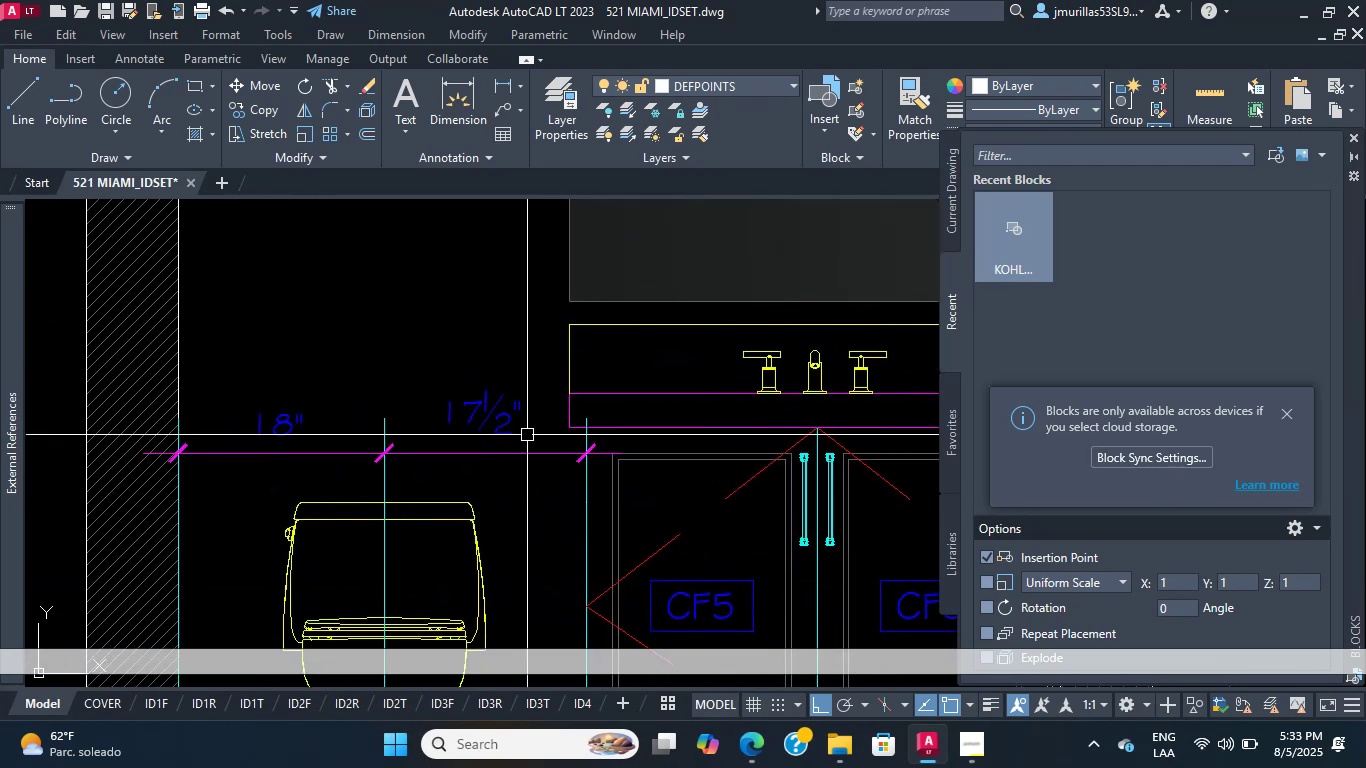 
scroll: coordinate [363, 434], scroll_direction: none, amount: 0.0
 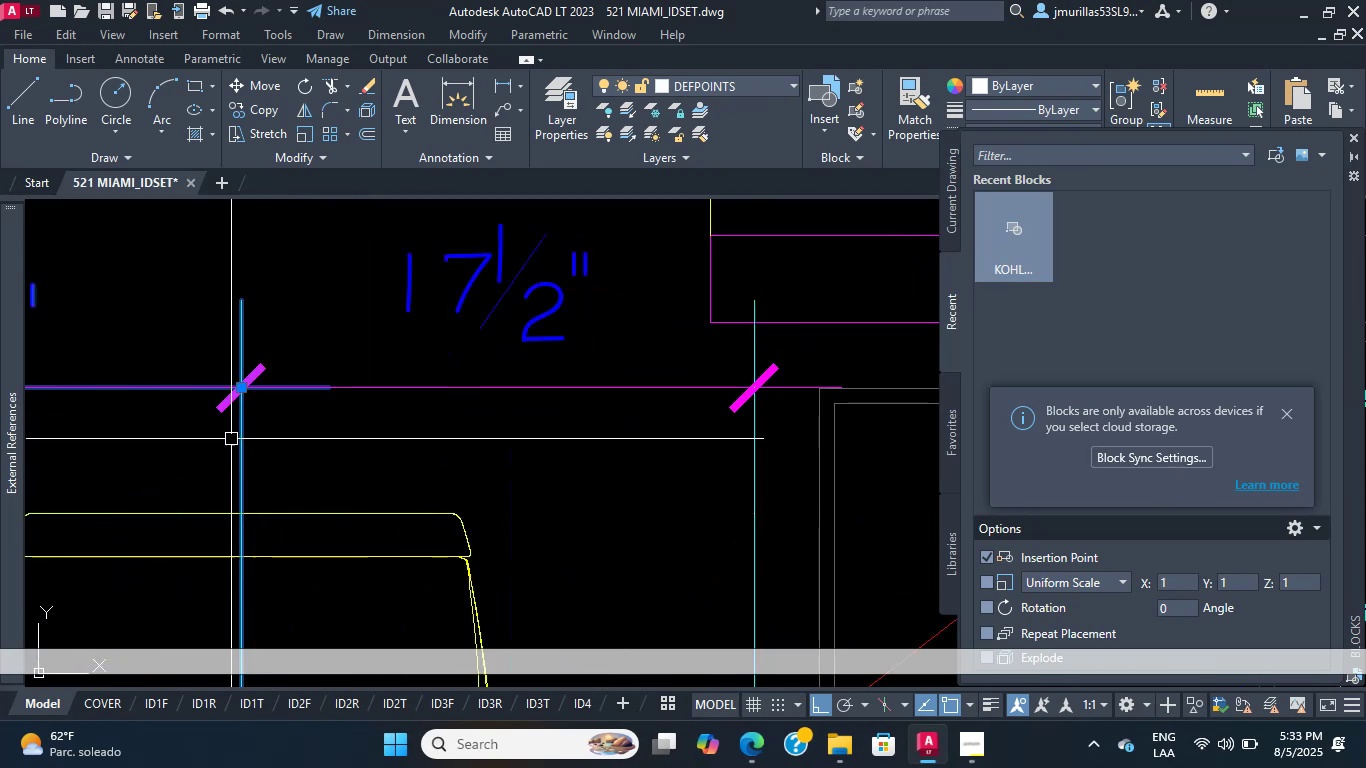 
middle_click([399, 470])
 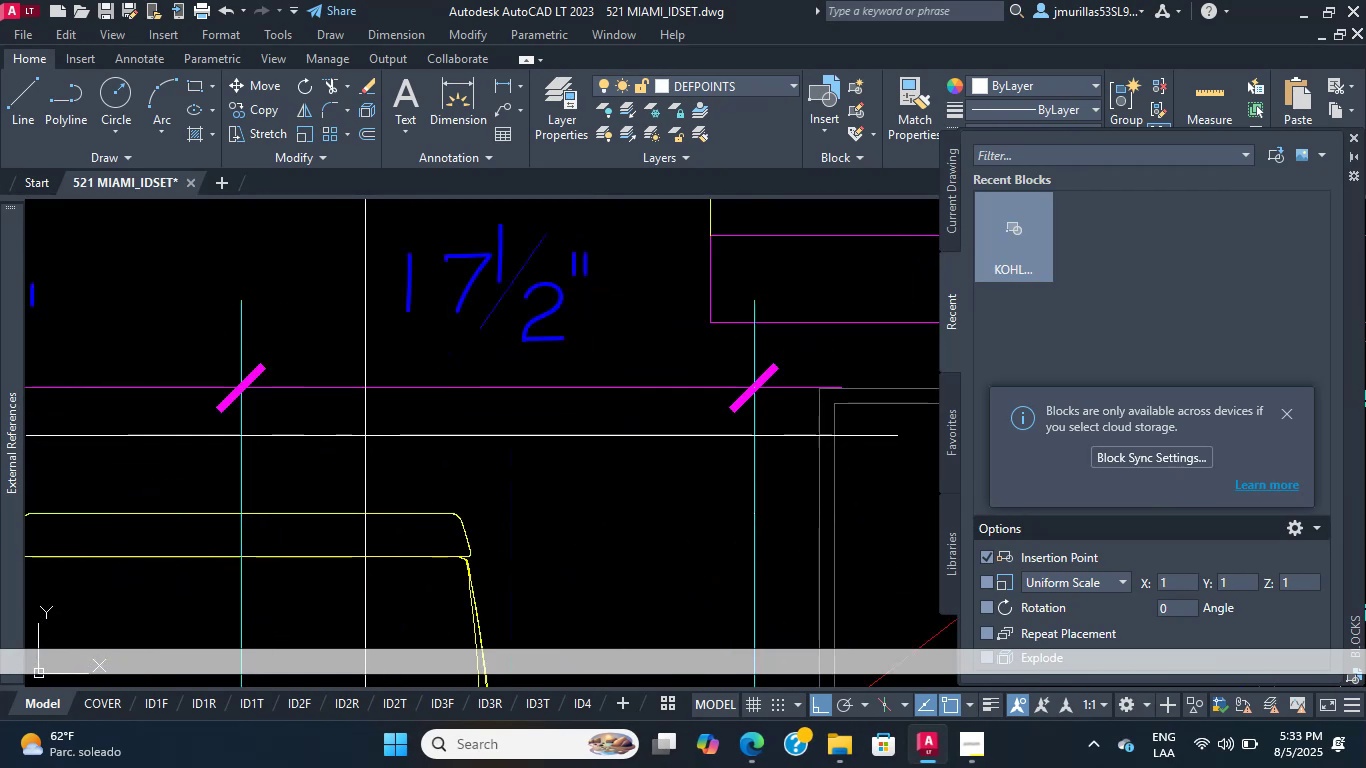 
double_click([231, 439])
 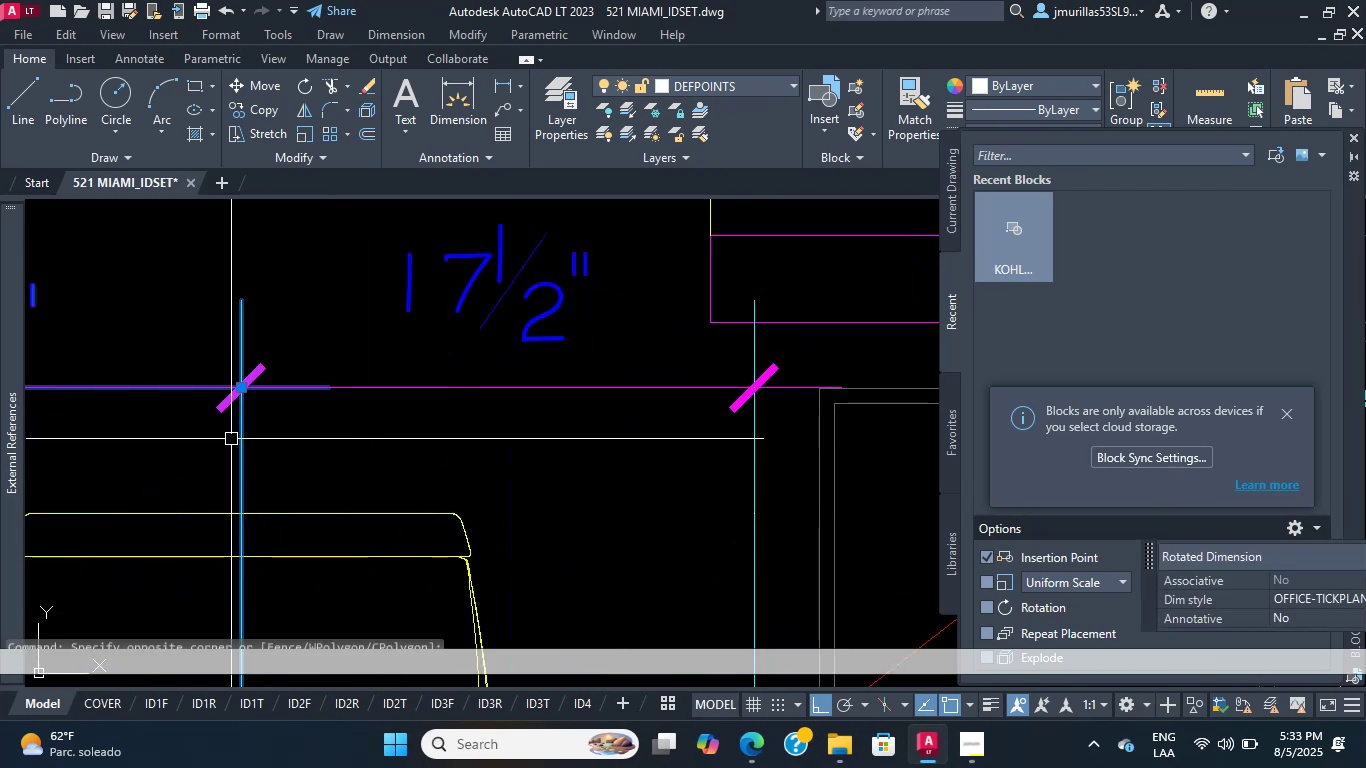 
scroll: coordinate [343, 427], scroll_direction: down, amount: 4.0
 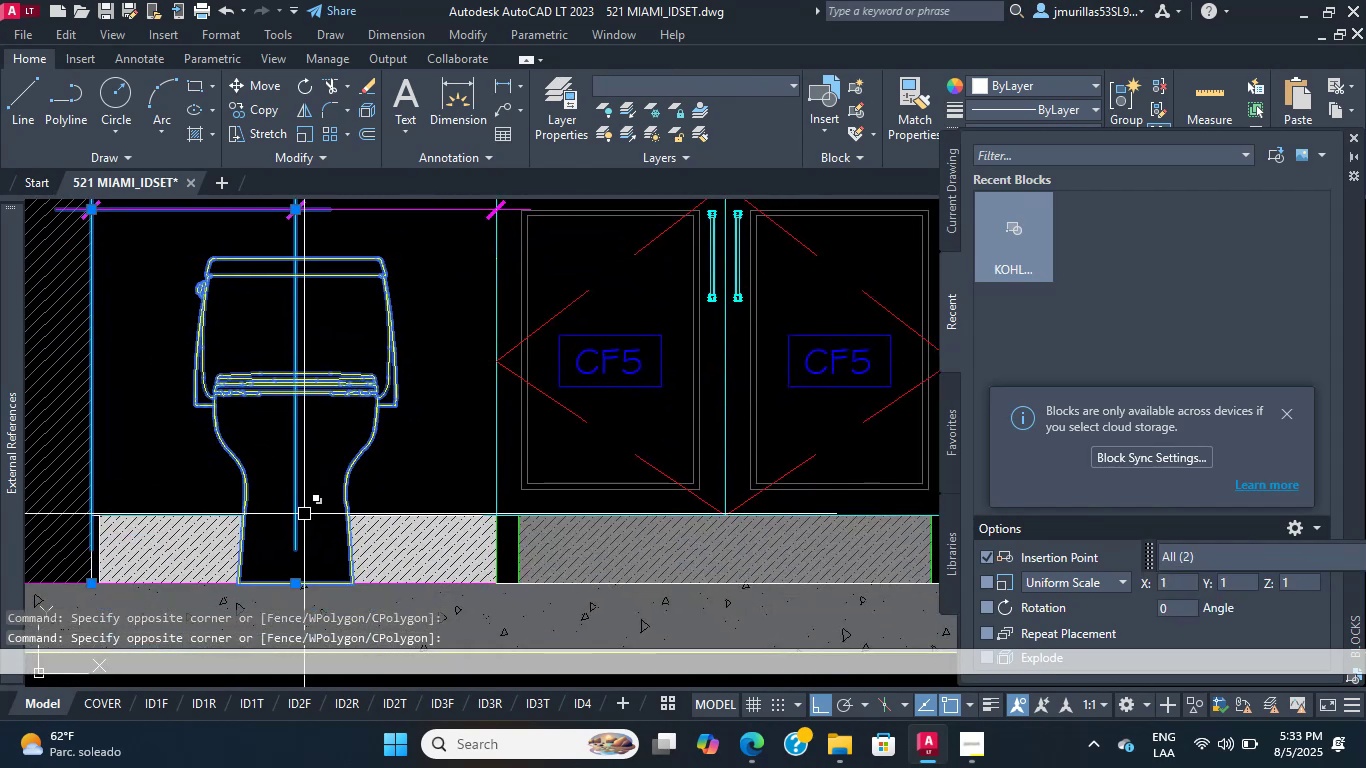 
scroll: coordinate [305, 497], scroll_direction: up, amount: 1.0
 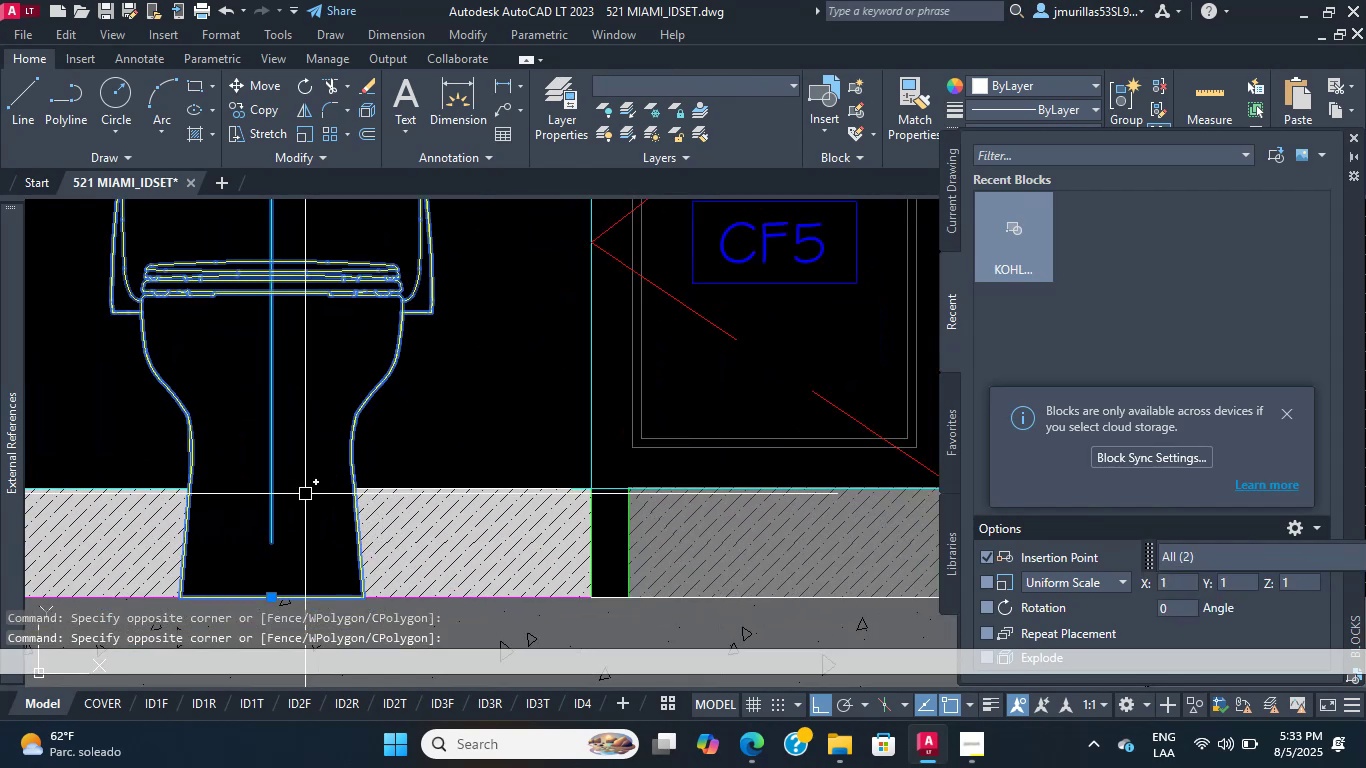 
hold_key(key=Escape, duration=3.75)
 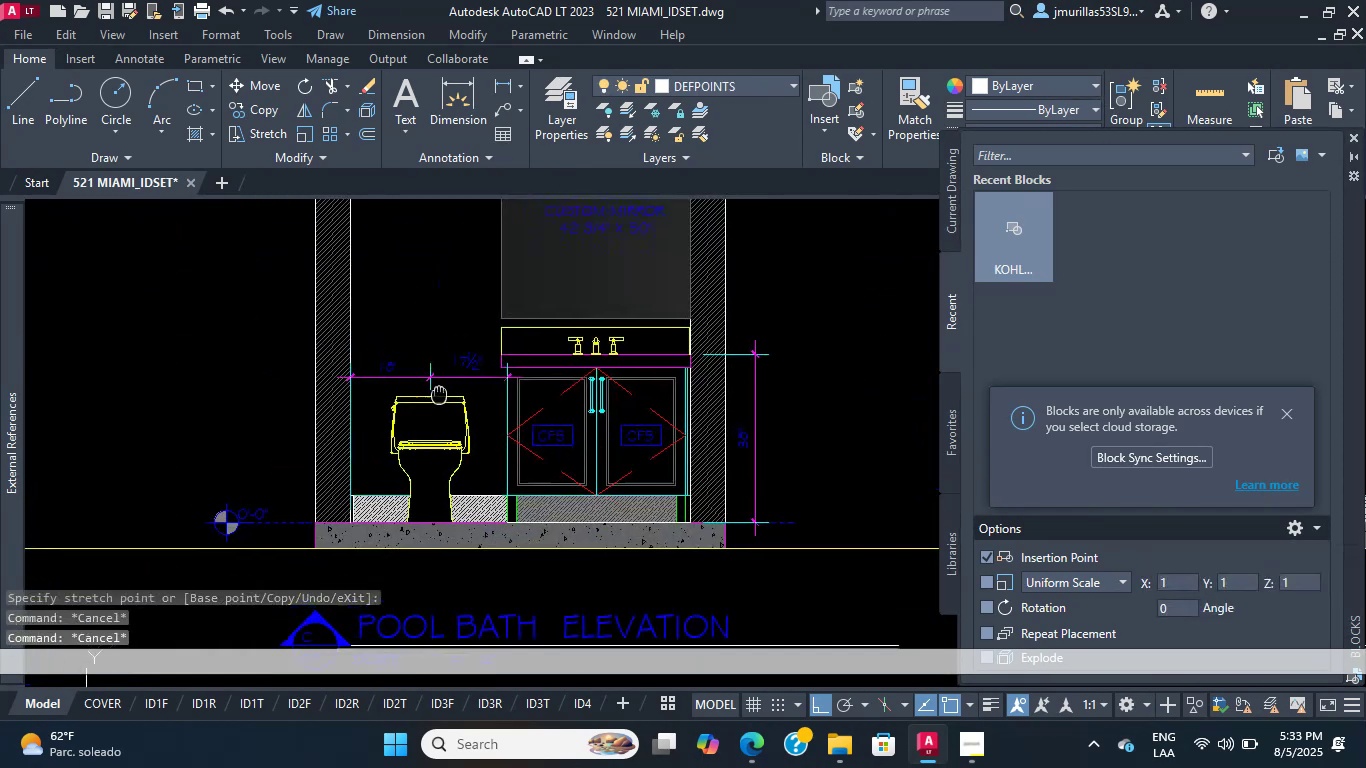 
double_click([259, 437])
 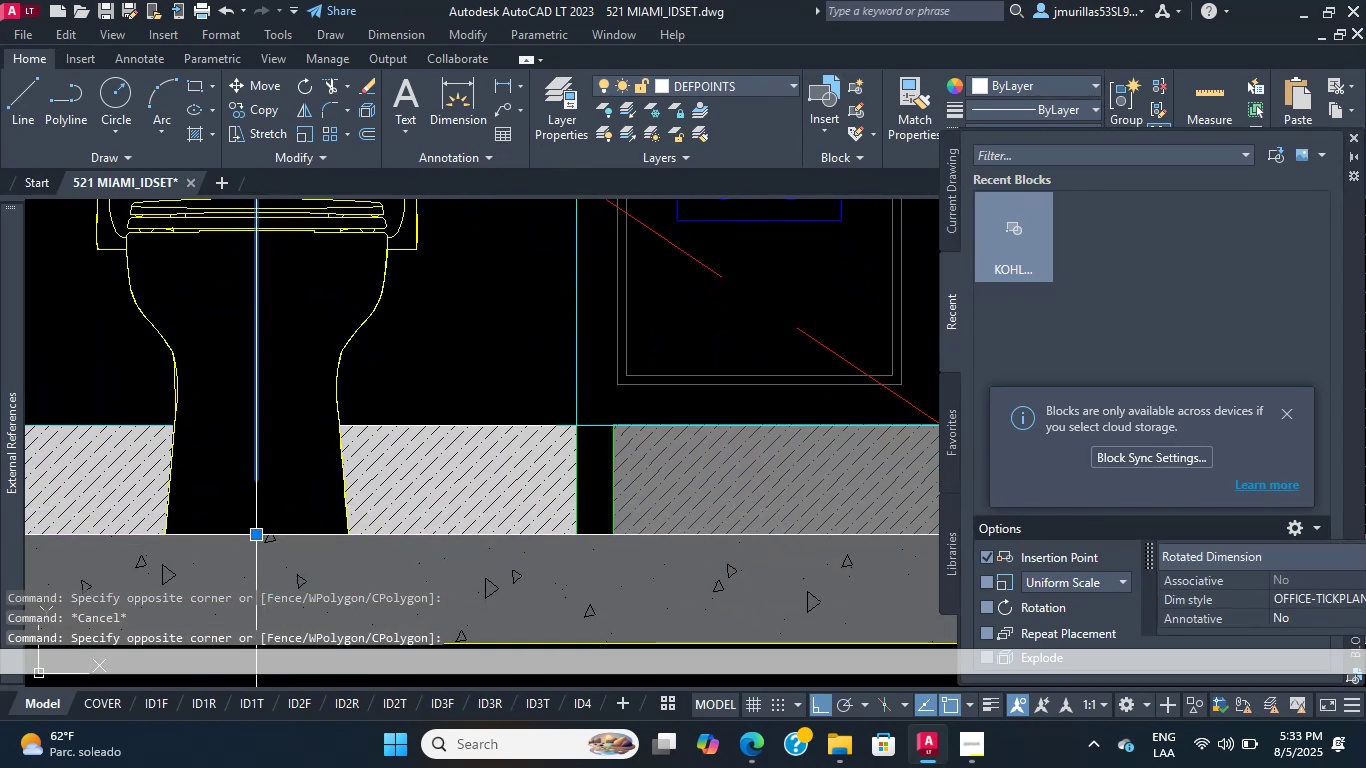 
scroll: coordinate [305, 344], scroll_direction: up, amount: 2.0
 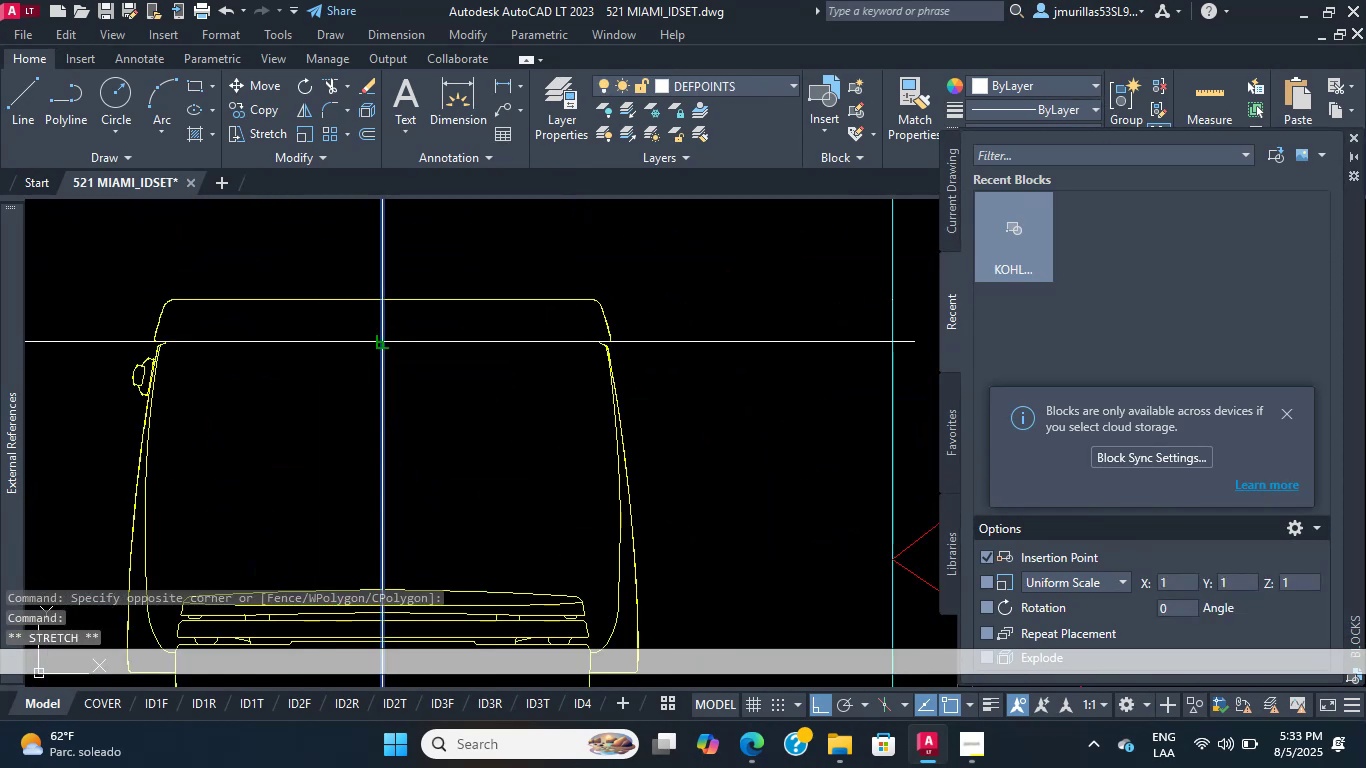 
left_click([383, 341])
 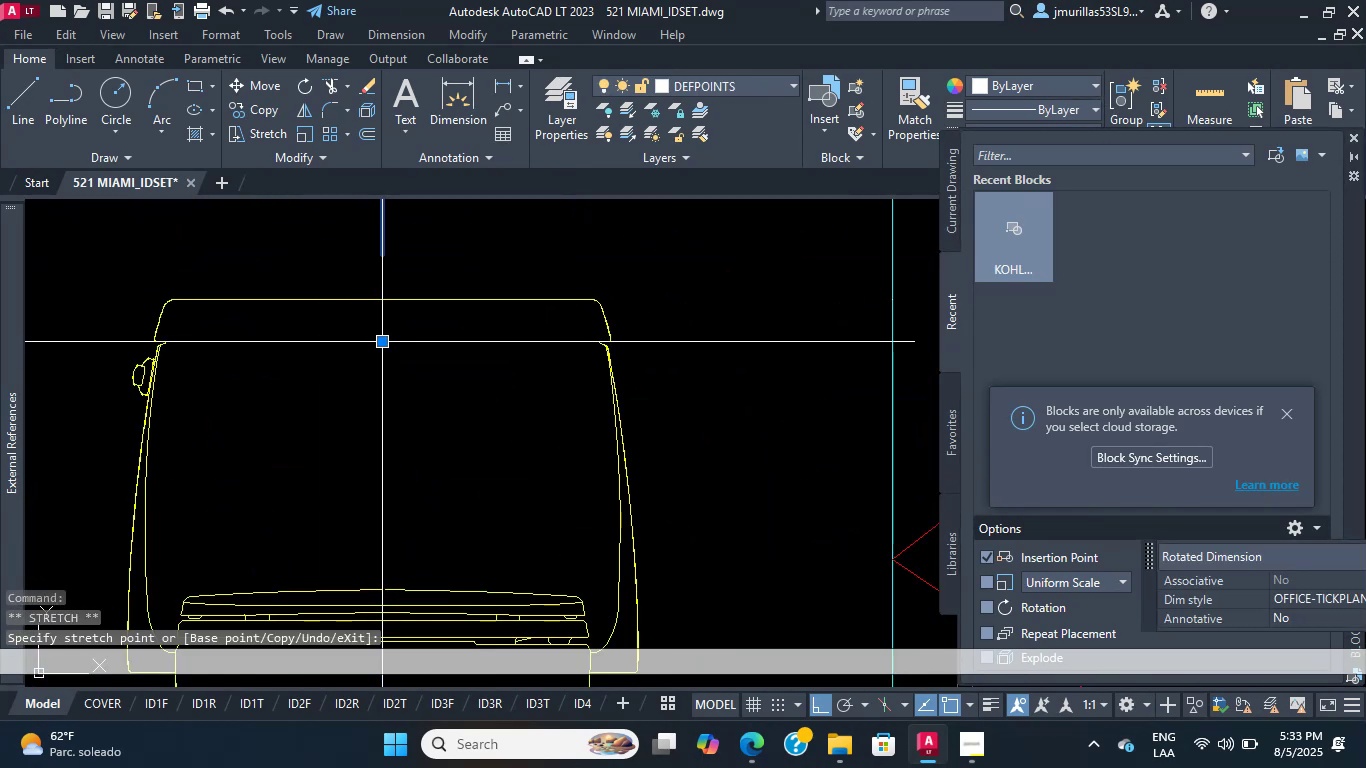 
scroll: coordinate [391, 348], scroll_direction: down, amount: 9.0
 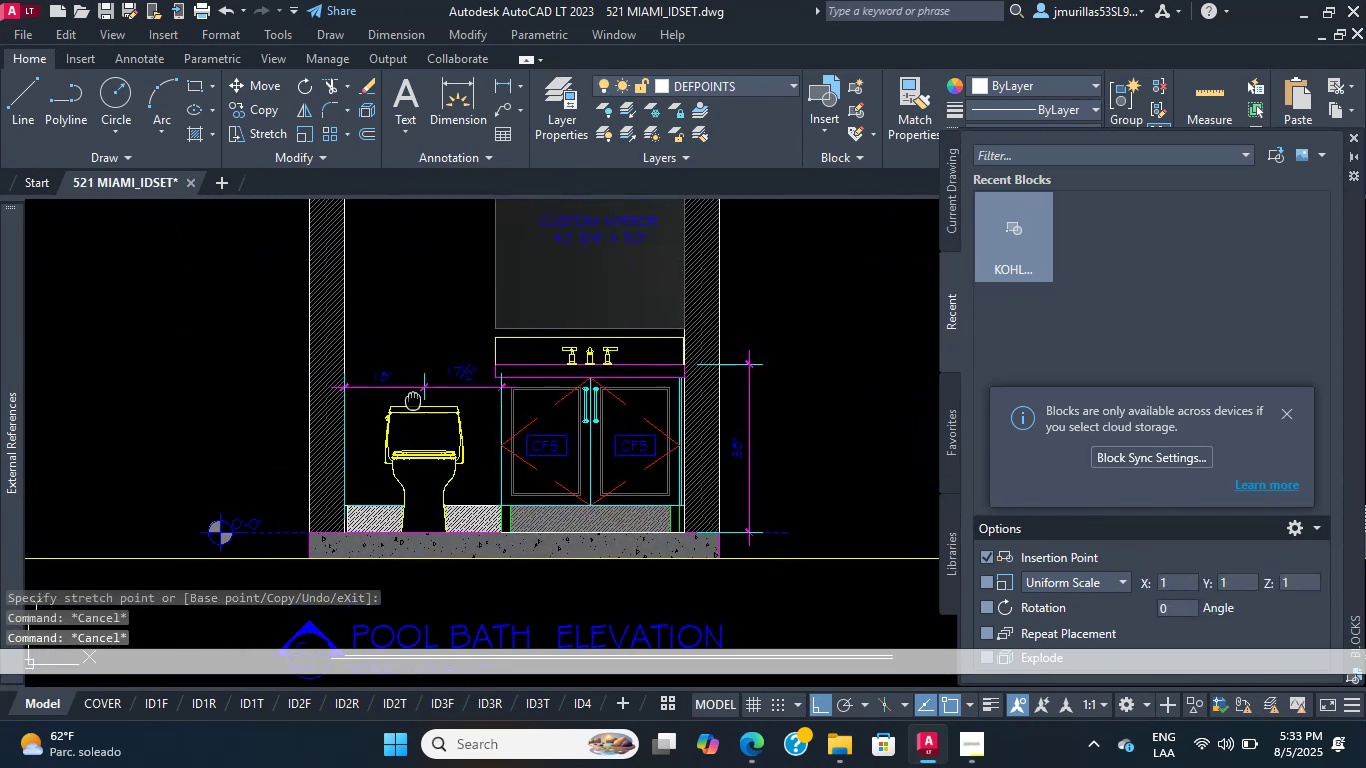 
key(Escape)
 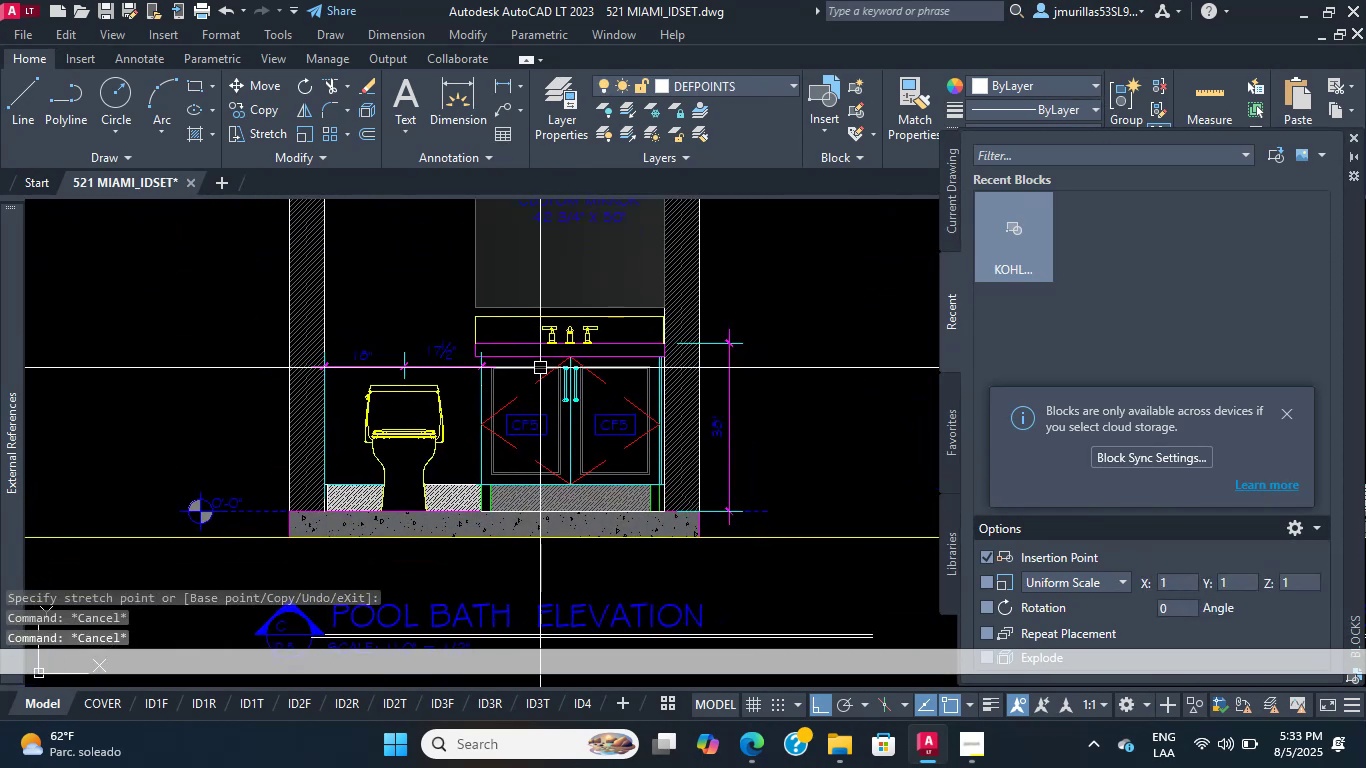 
scroll: coordinate [432, 369], scroll_direction: up, amount: 2.0
 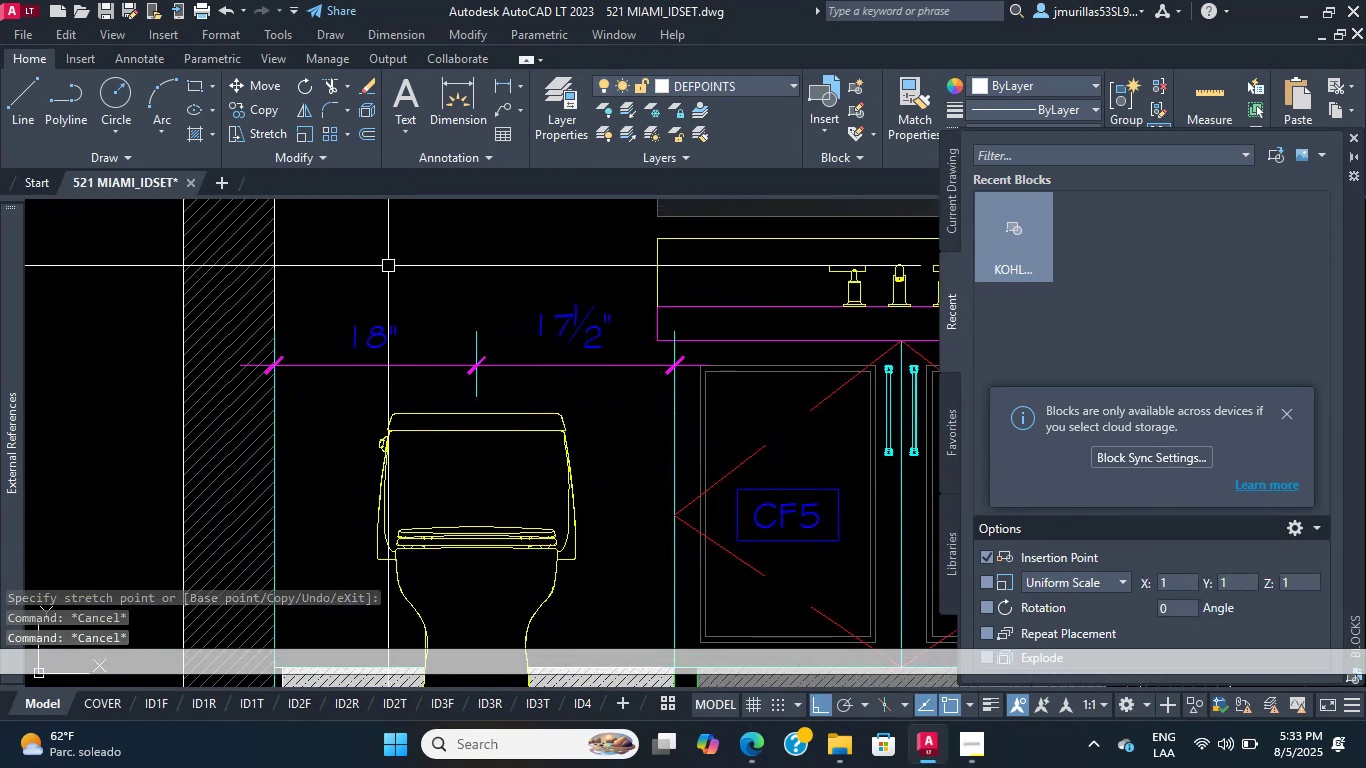 
scroll: coordinate [462, 369], scroll_direction: down, amount: 2.0
 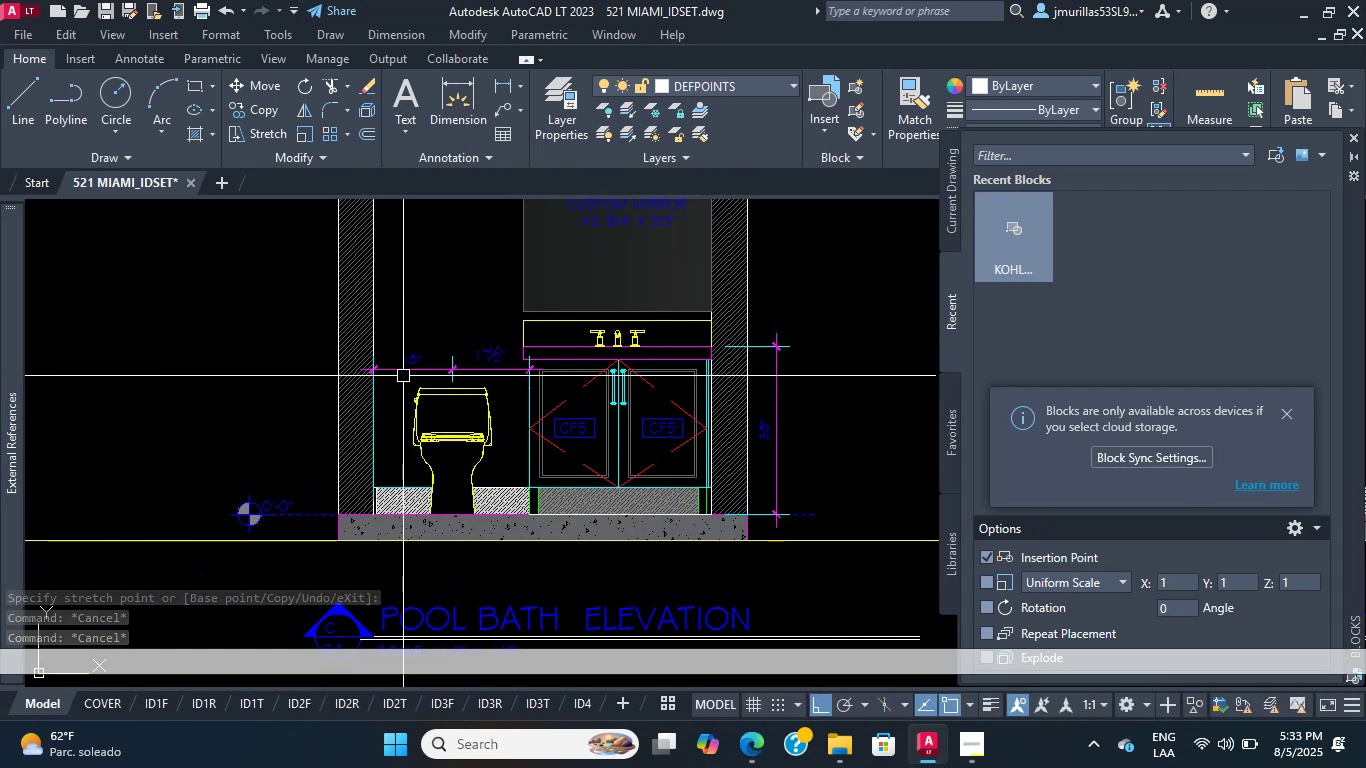 
type(XL  )
 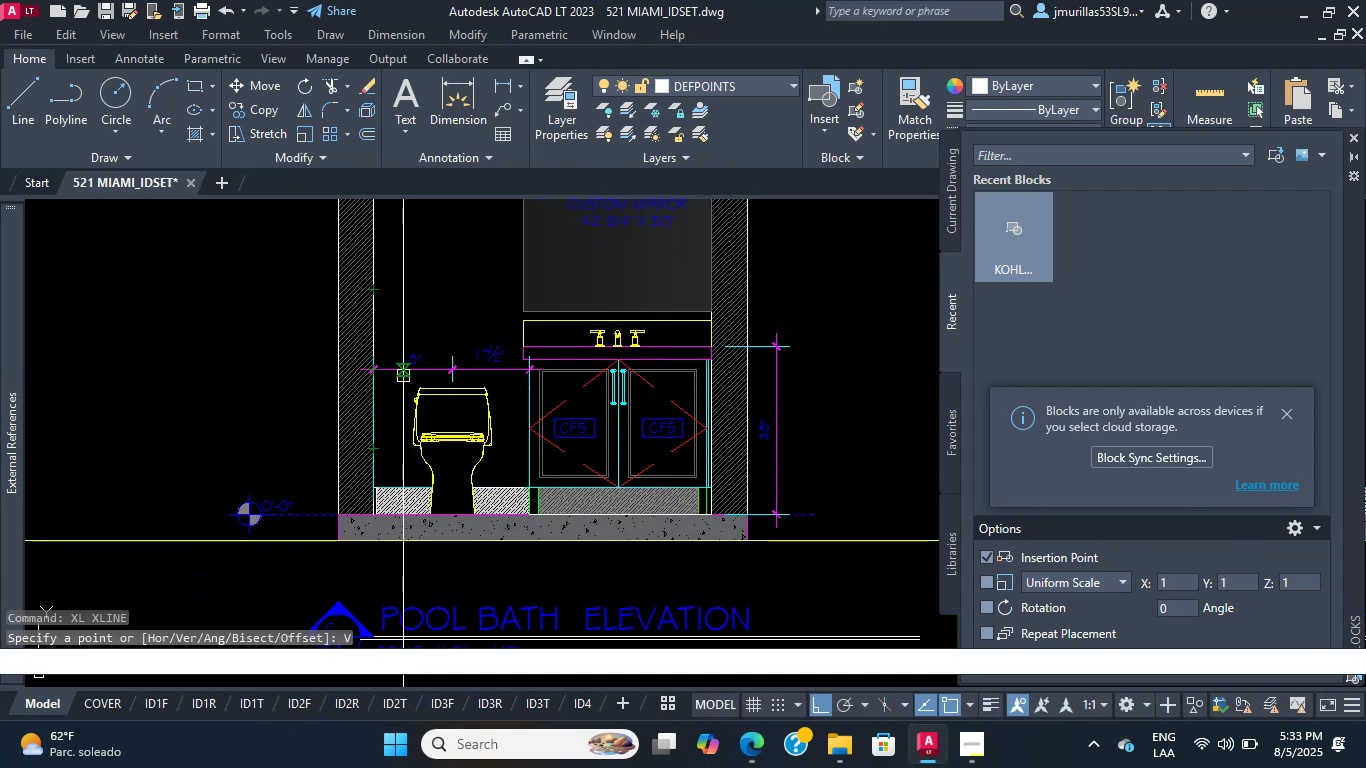 
hold_key(key=ControlLeft, duration=0.52)
 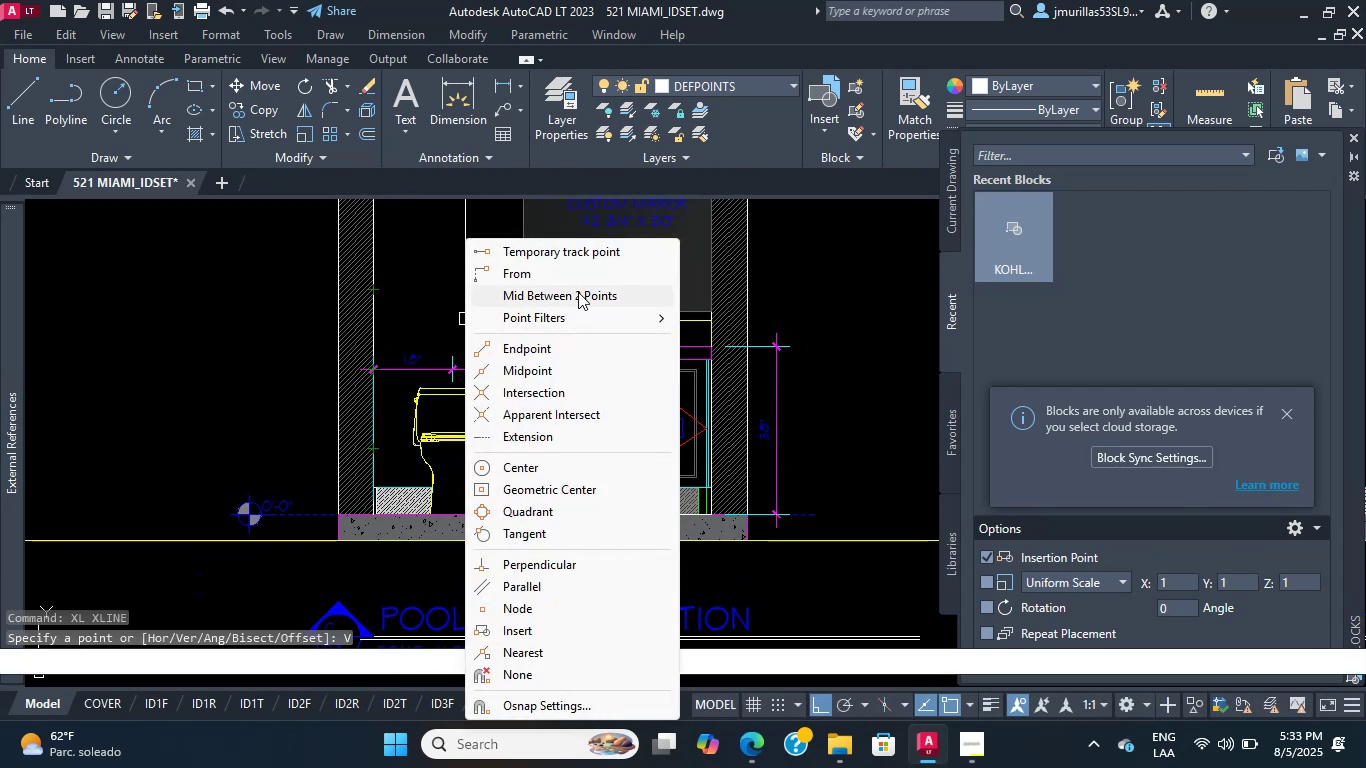 
left_click([578, 292])
 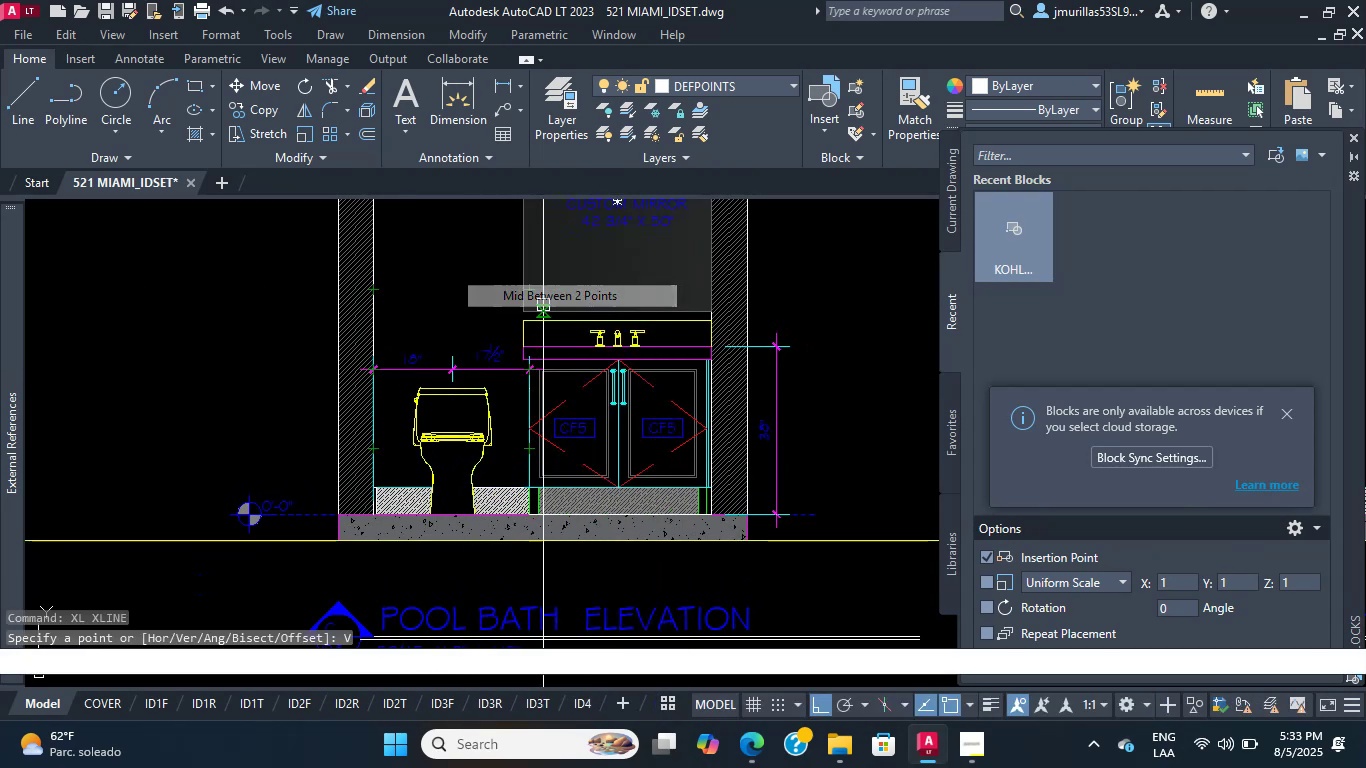 
scroll: coordinate [321, 278], scroll_direction: up, amount: 6.0
 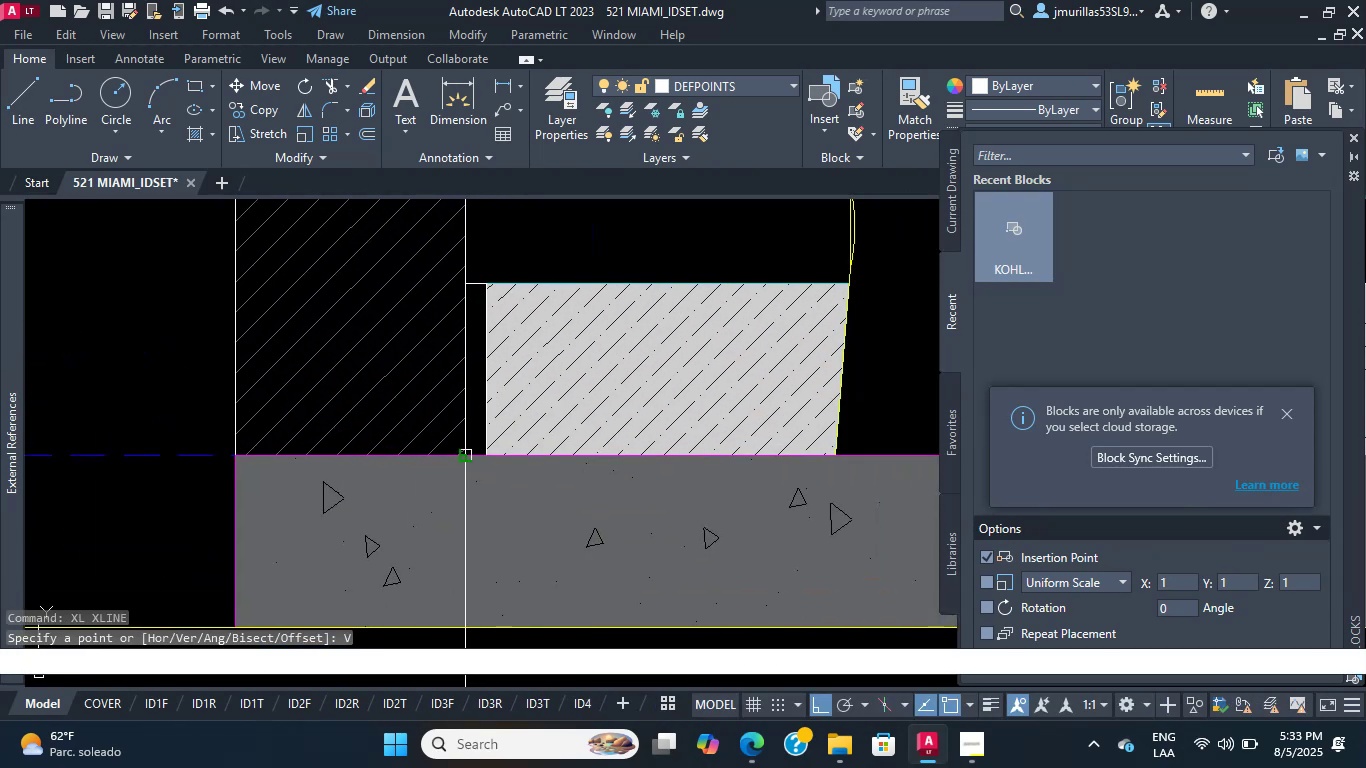 
scroll: coordinate [534, 377], scroll_direction: down, amount: 4.0
 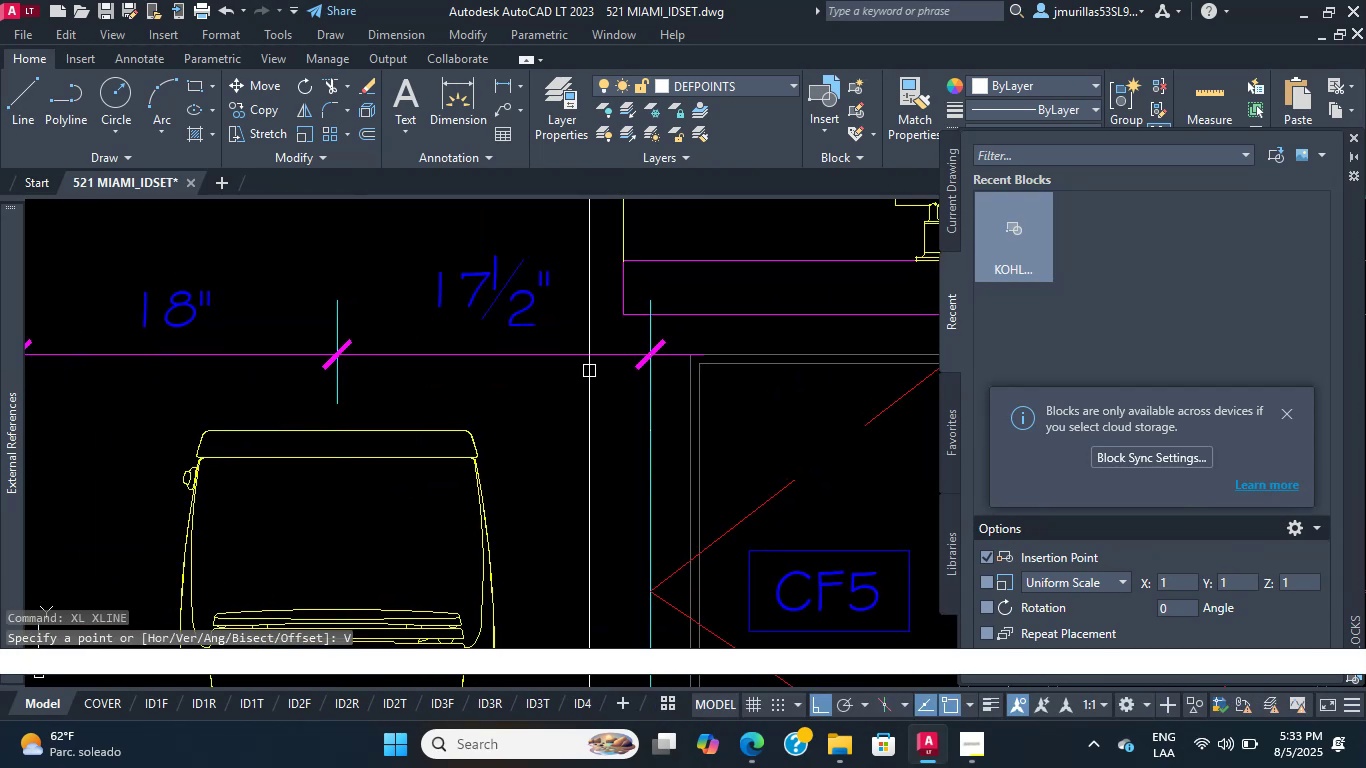 
scroll: coordinate [622, 346], scroll_direction: up, amount: 1.0
 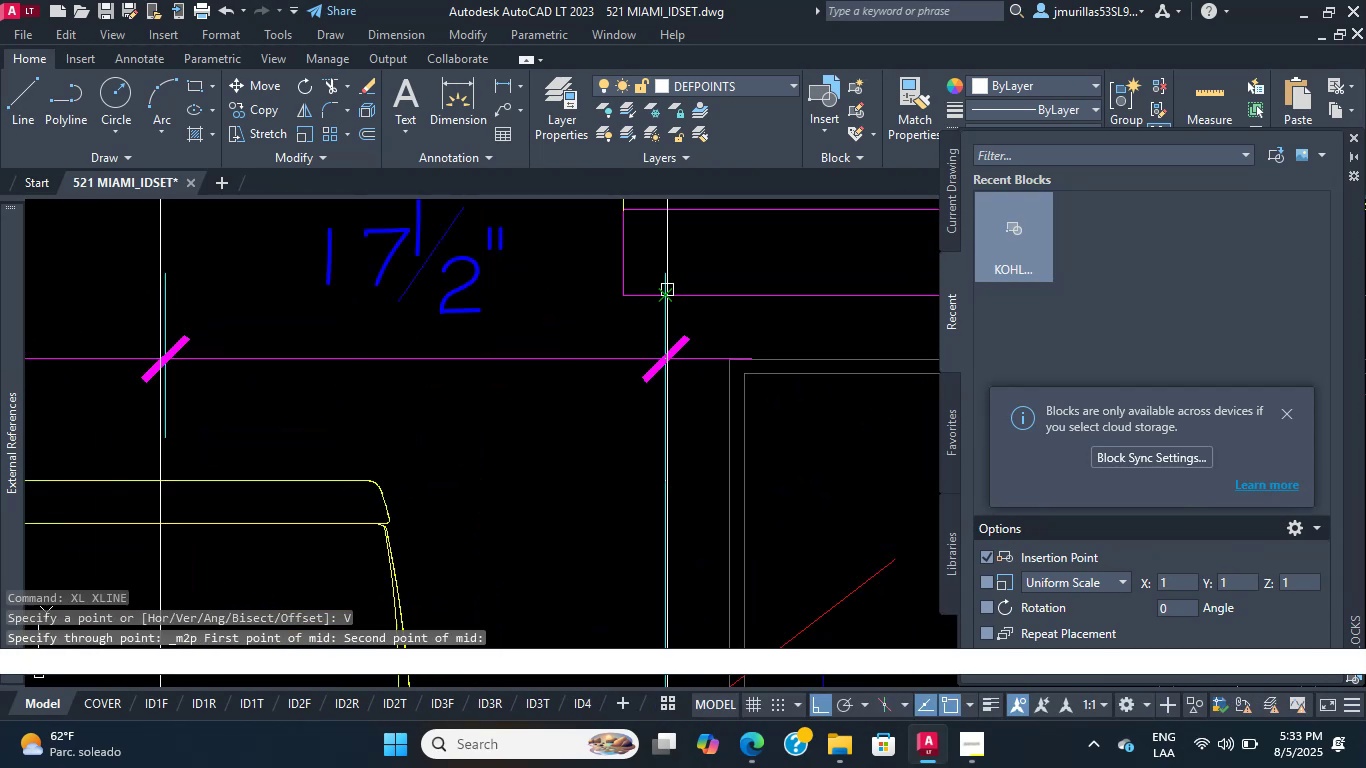 
scroll: coordinate [460, 390], scroll_direction: down, amount: 6.0
 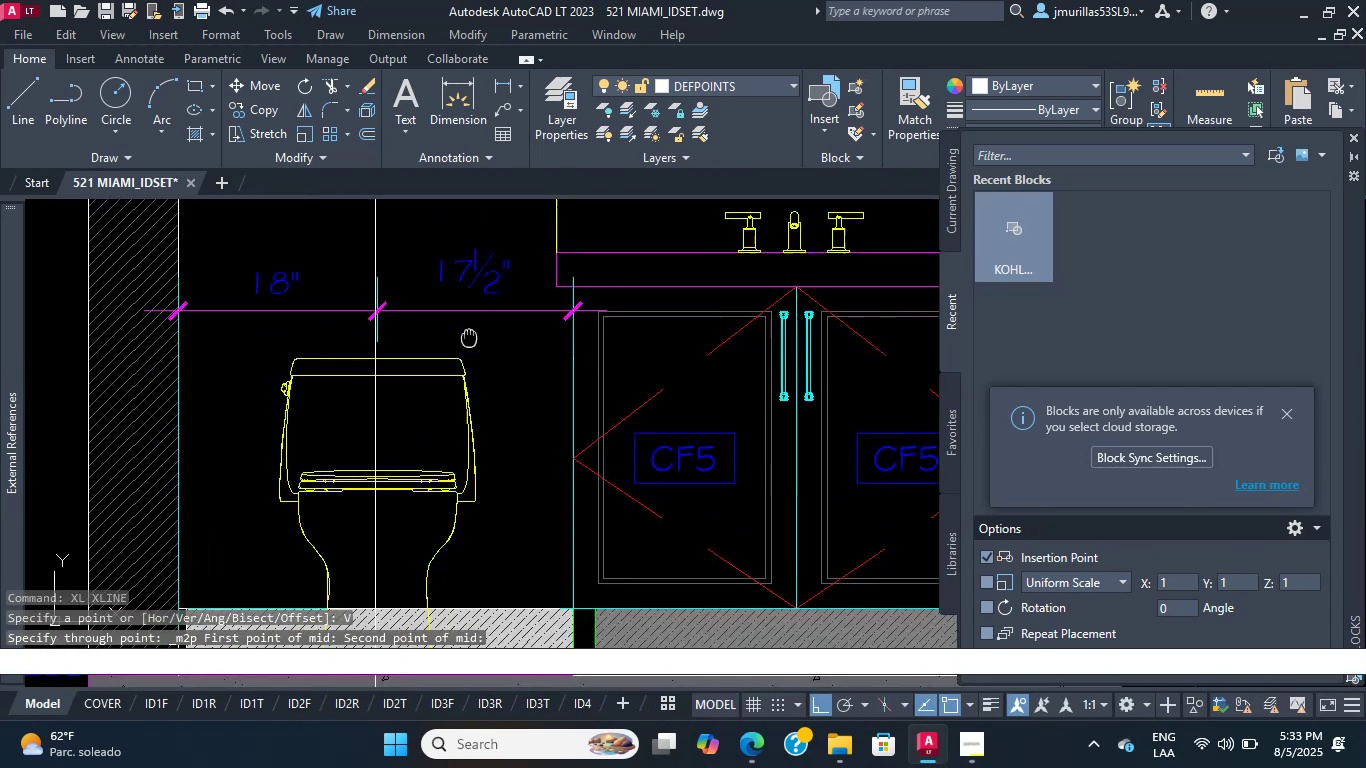 
key(Escape)
 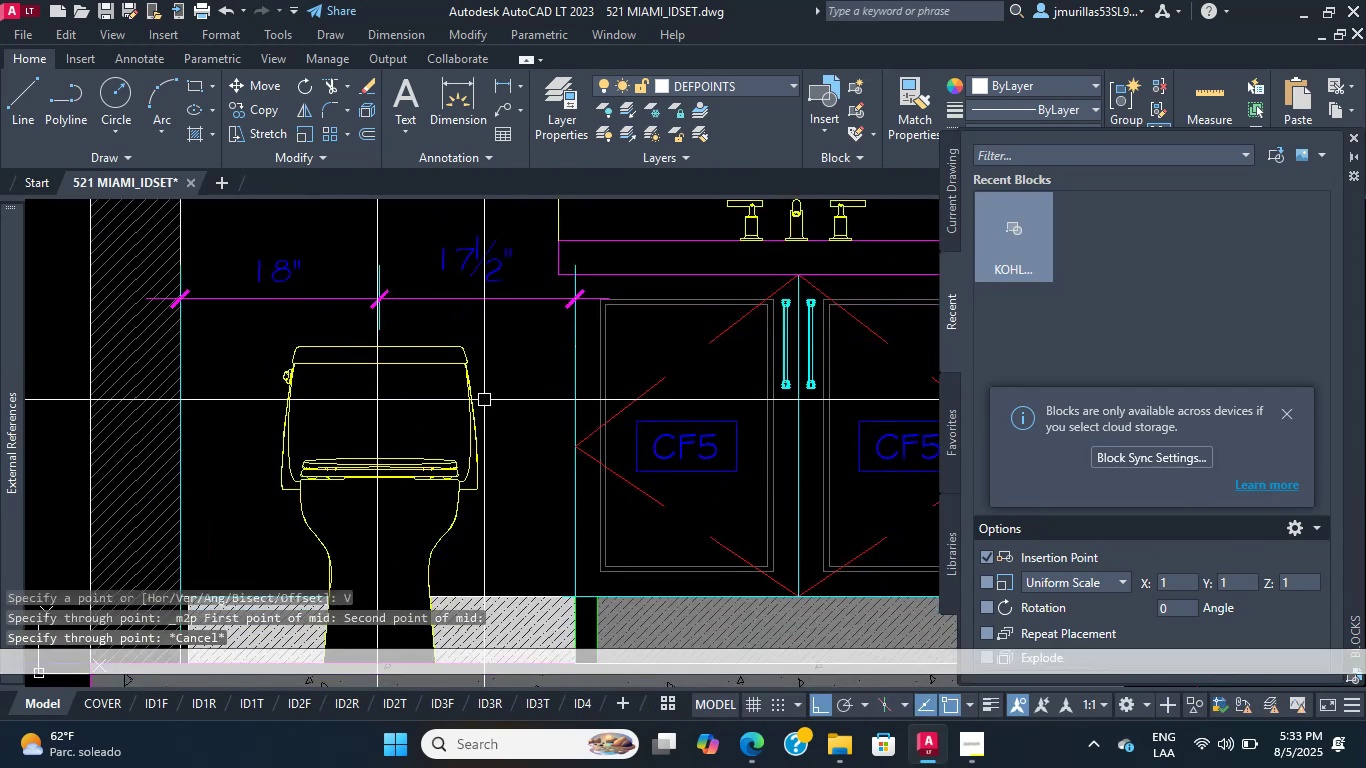 
left_click_drag(start_coordinate=[478, 412], to_coordinate=[438, 337])
 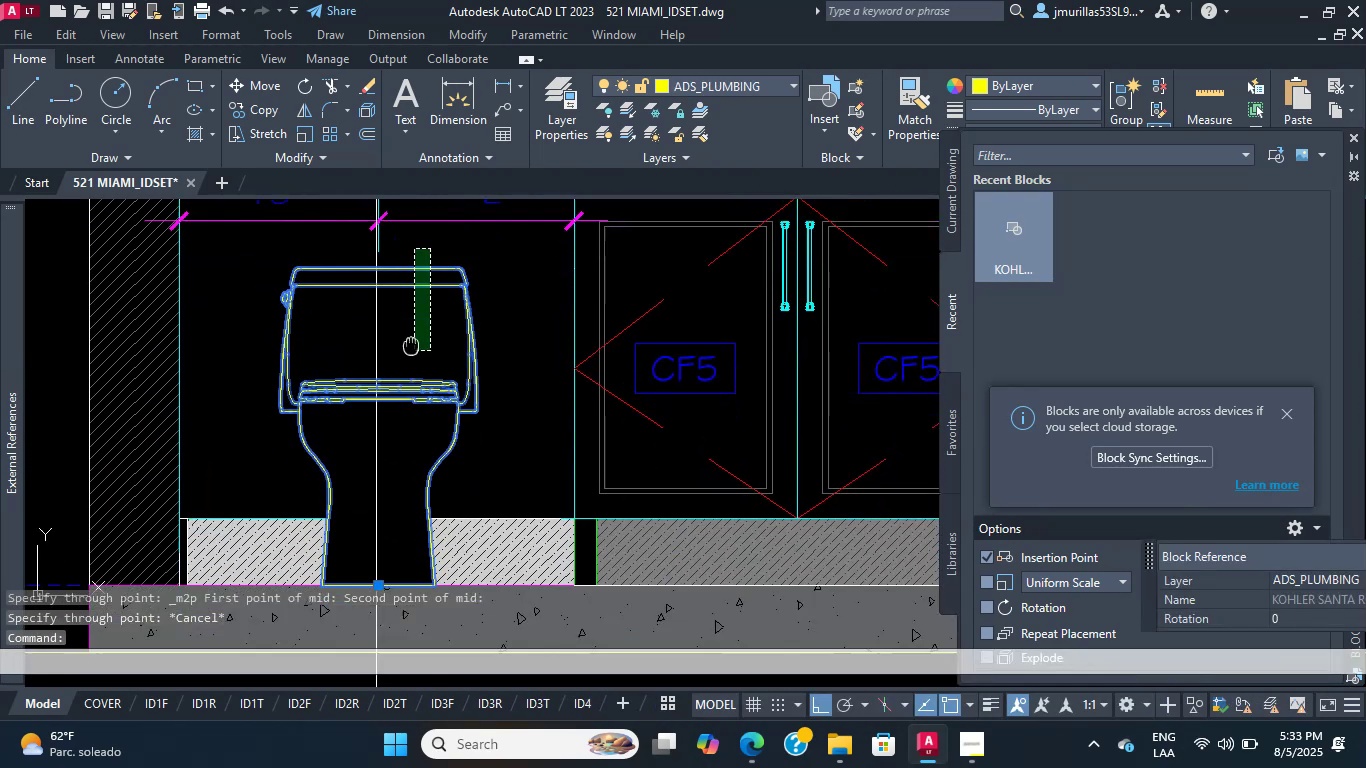 
key(Escape)
 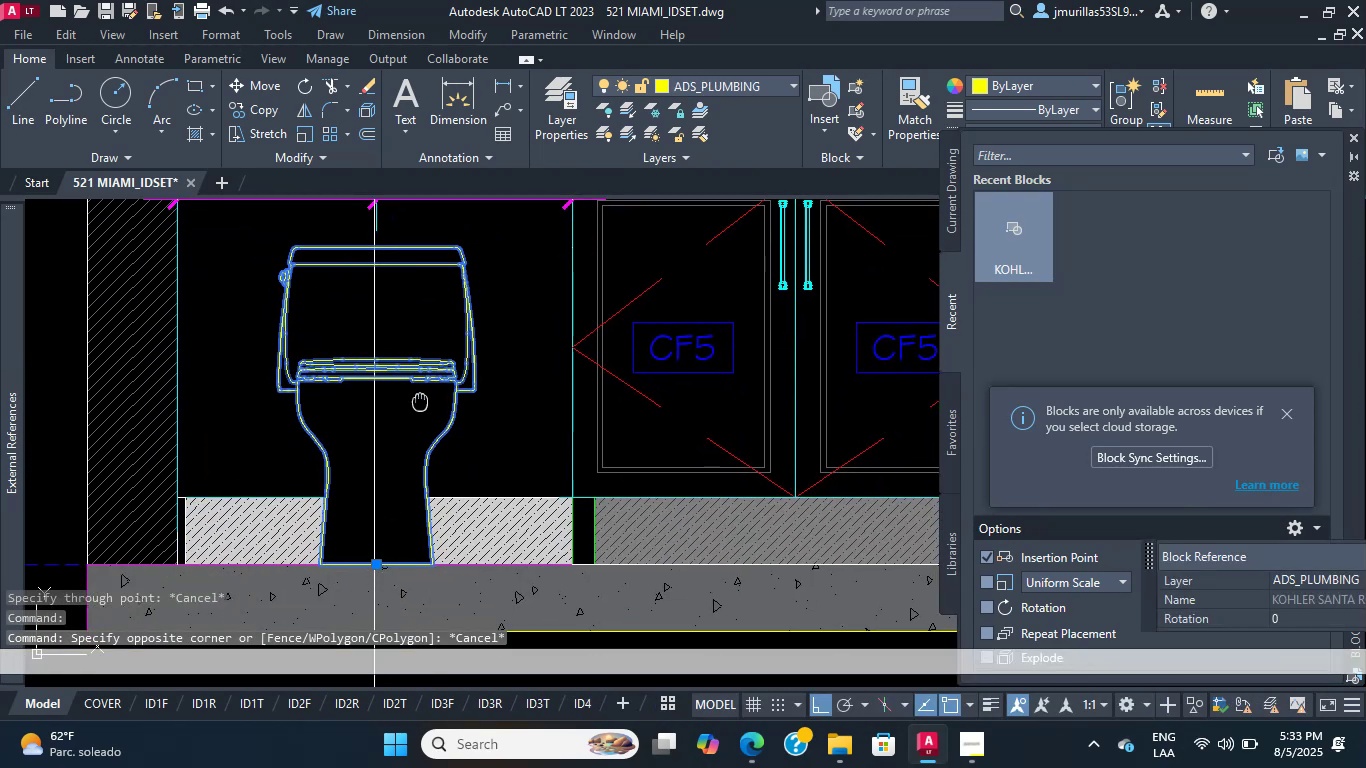 
scroll: coordinate [335, 461], scroll_direction: up, amount: 10.0
 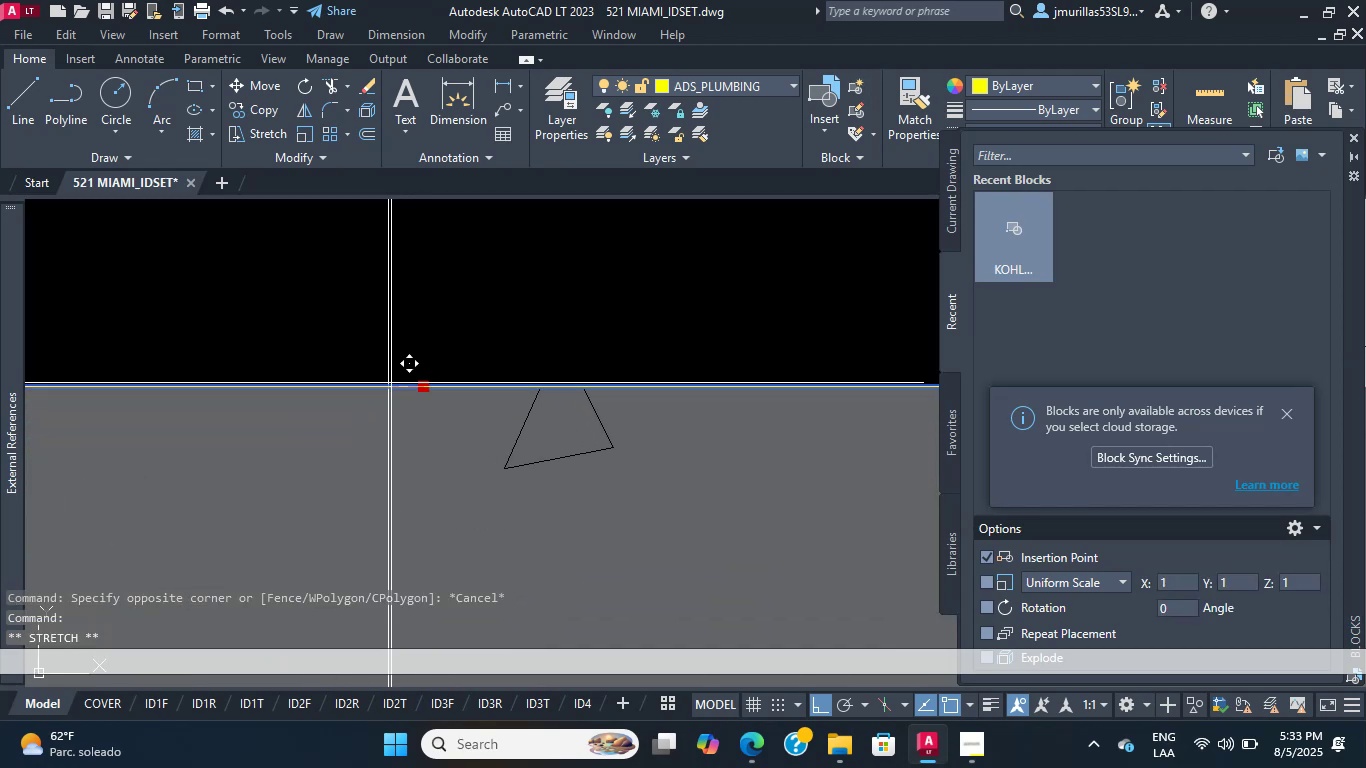 
double_click([384, 385])
 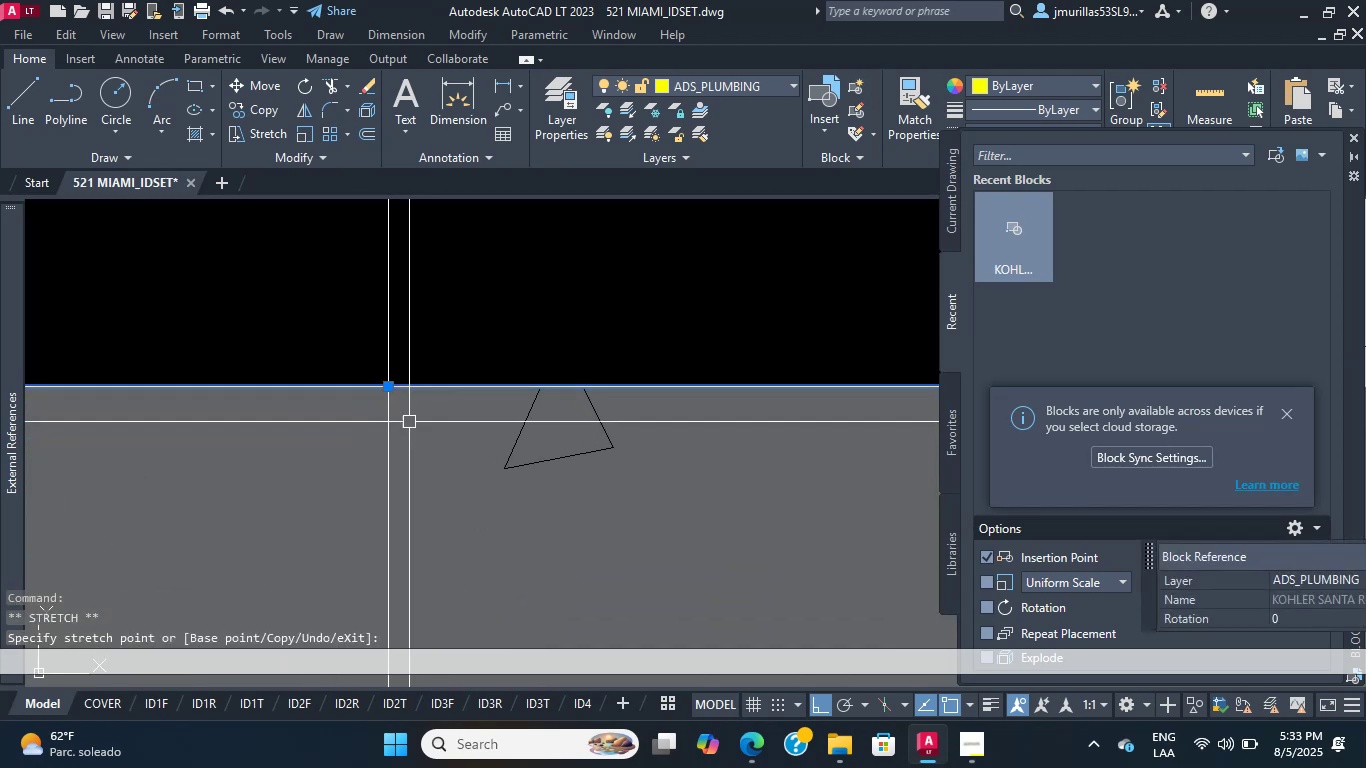 
scroll: coordinate [421, 534], scroll_direction: down, amount: 22.0
 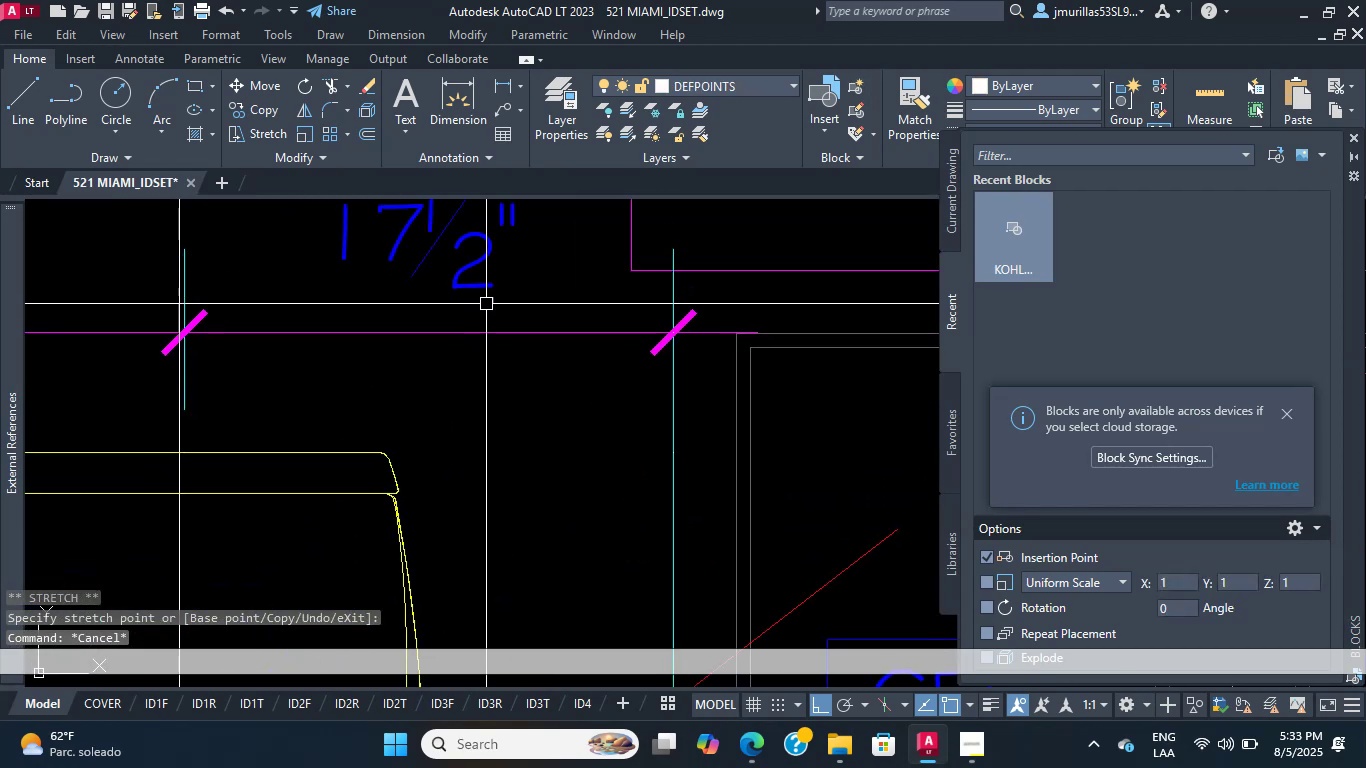 
key(Escape)
 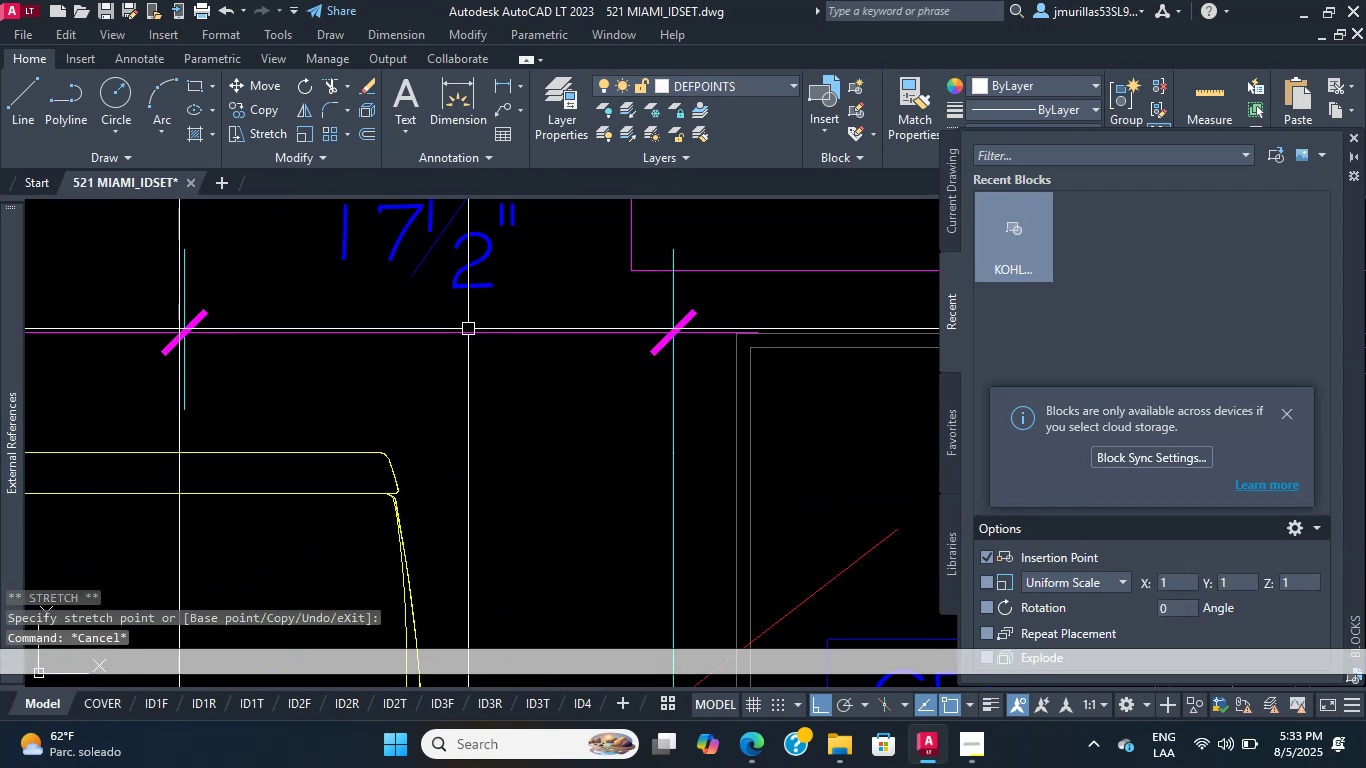 
scroll: coordinate [315, 348], scroll_direction: down, amount: 1.0
 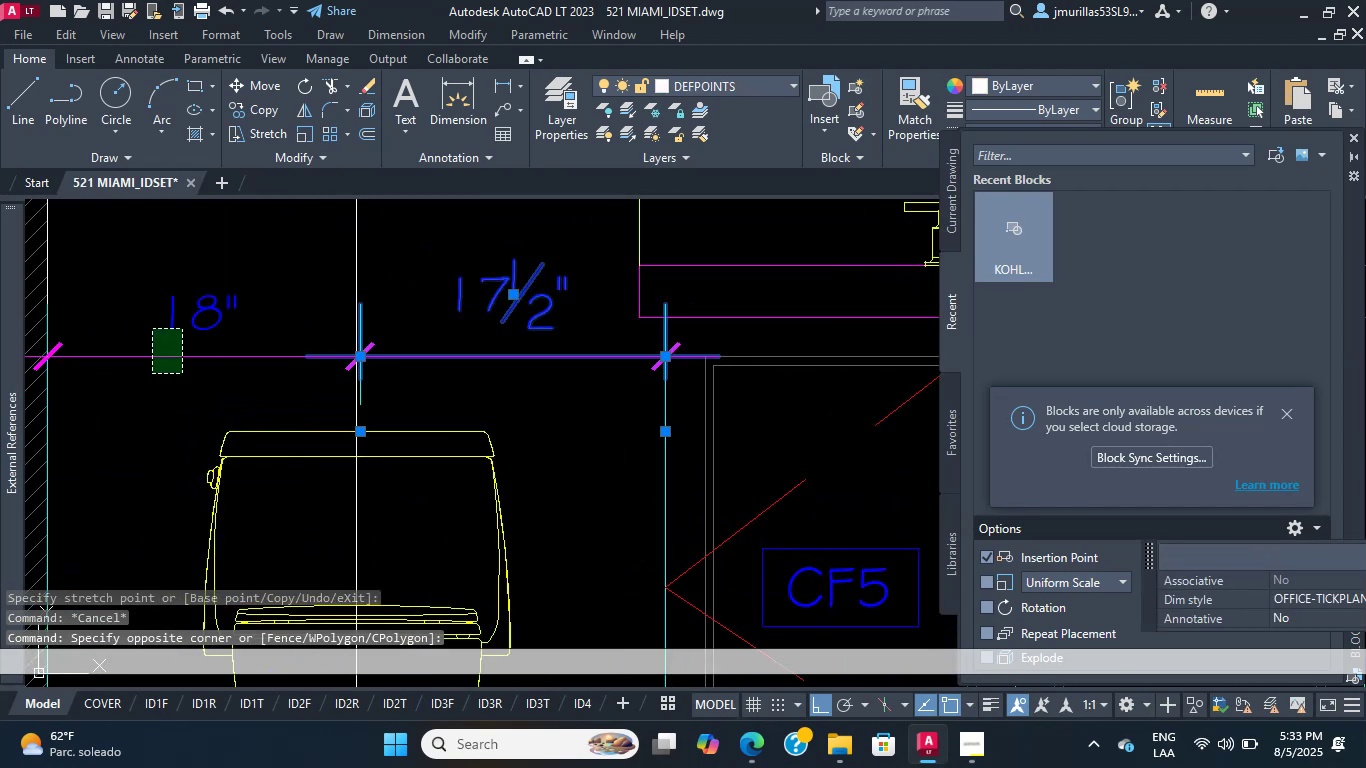 
scroll: coordinate [299, 464], scroll_direction: up, amount: 4.0
 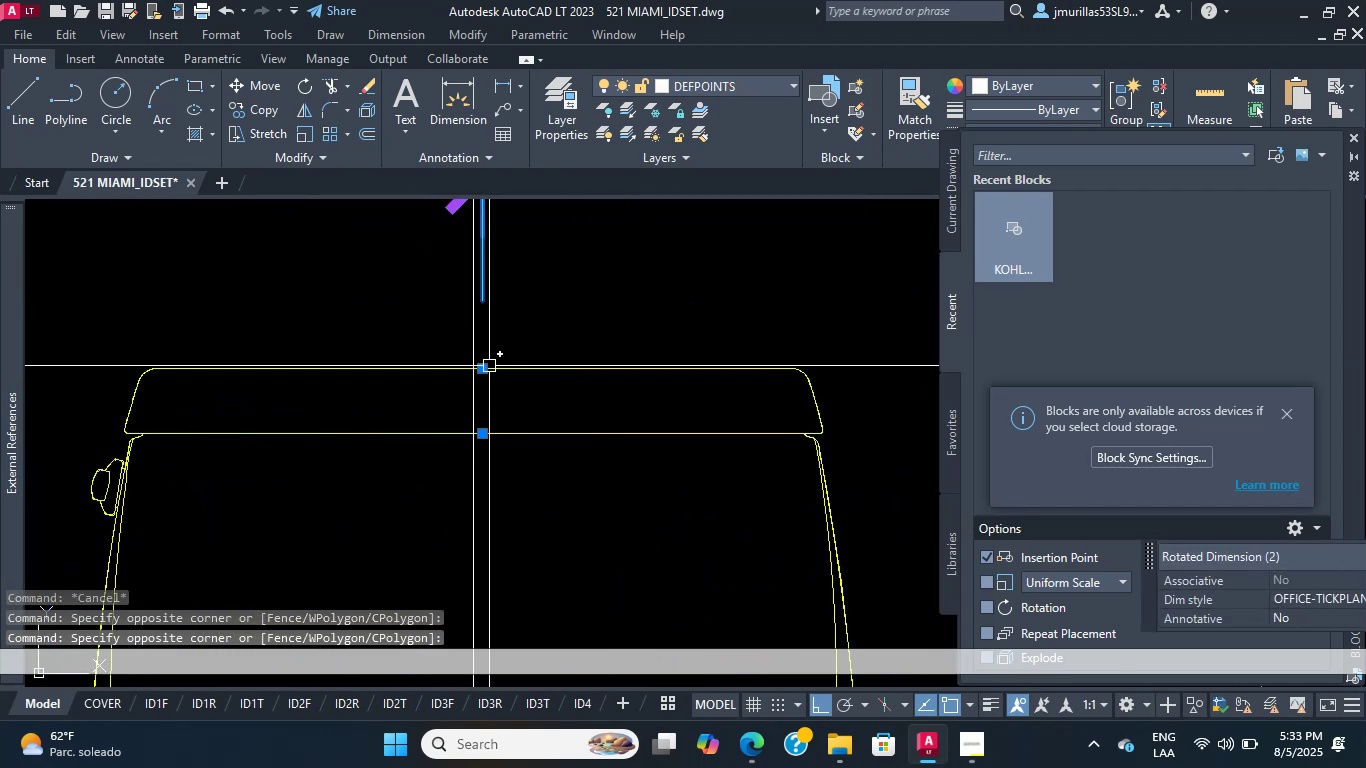 
left_click([479, 366])
 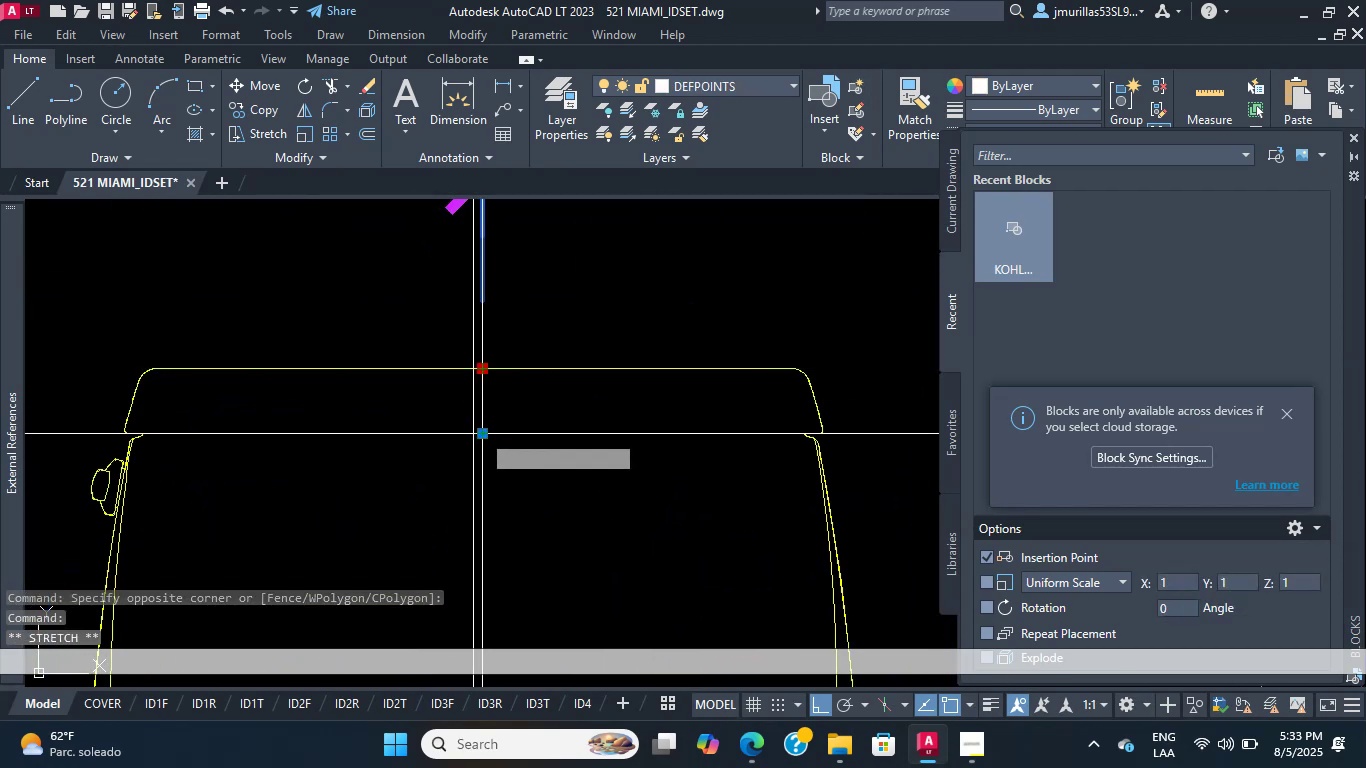 
left_click([484, 433])
 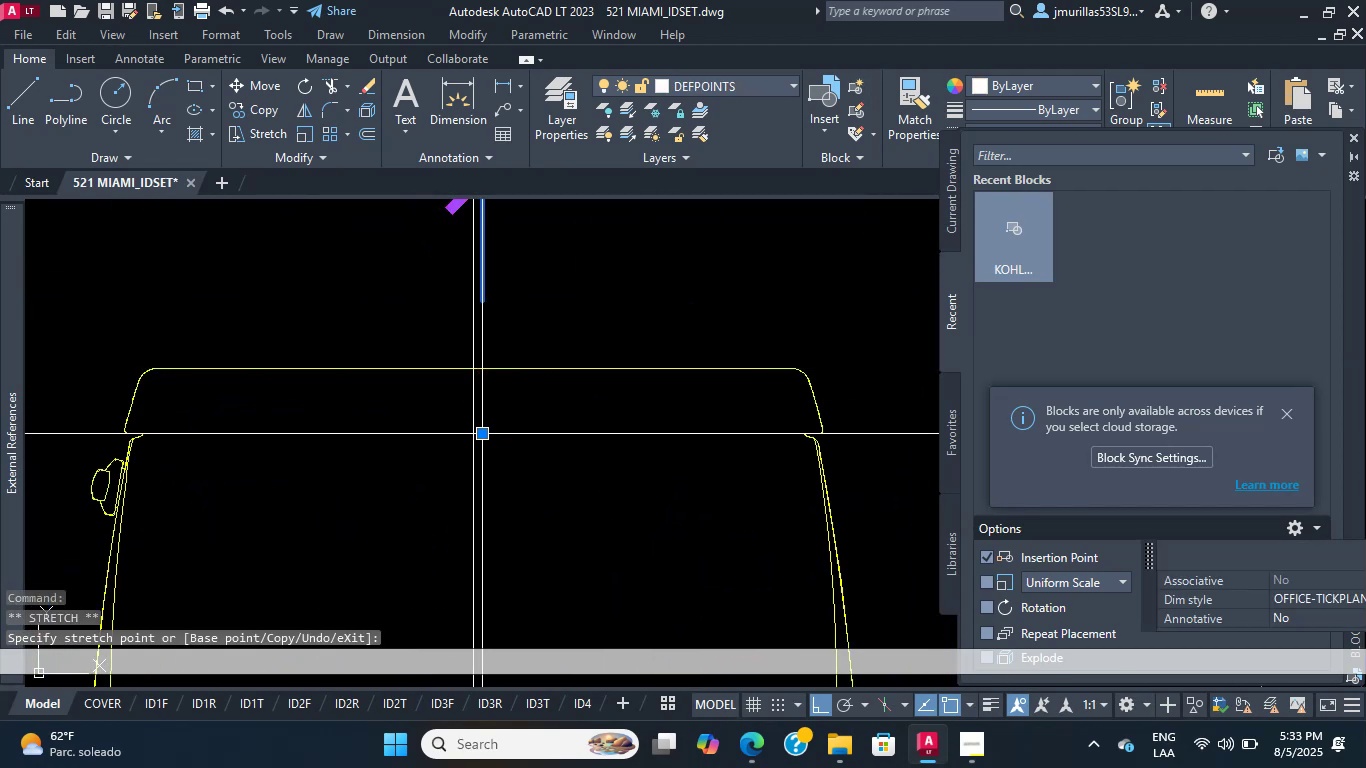 
scroll: coordinate [476, 432], scroll_direction: up, amount: 4.0
 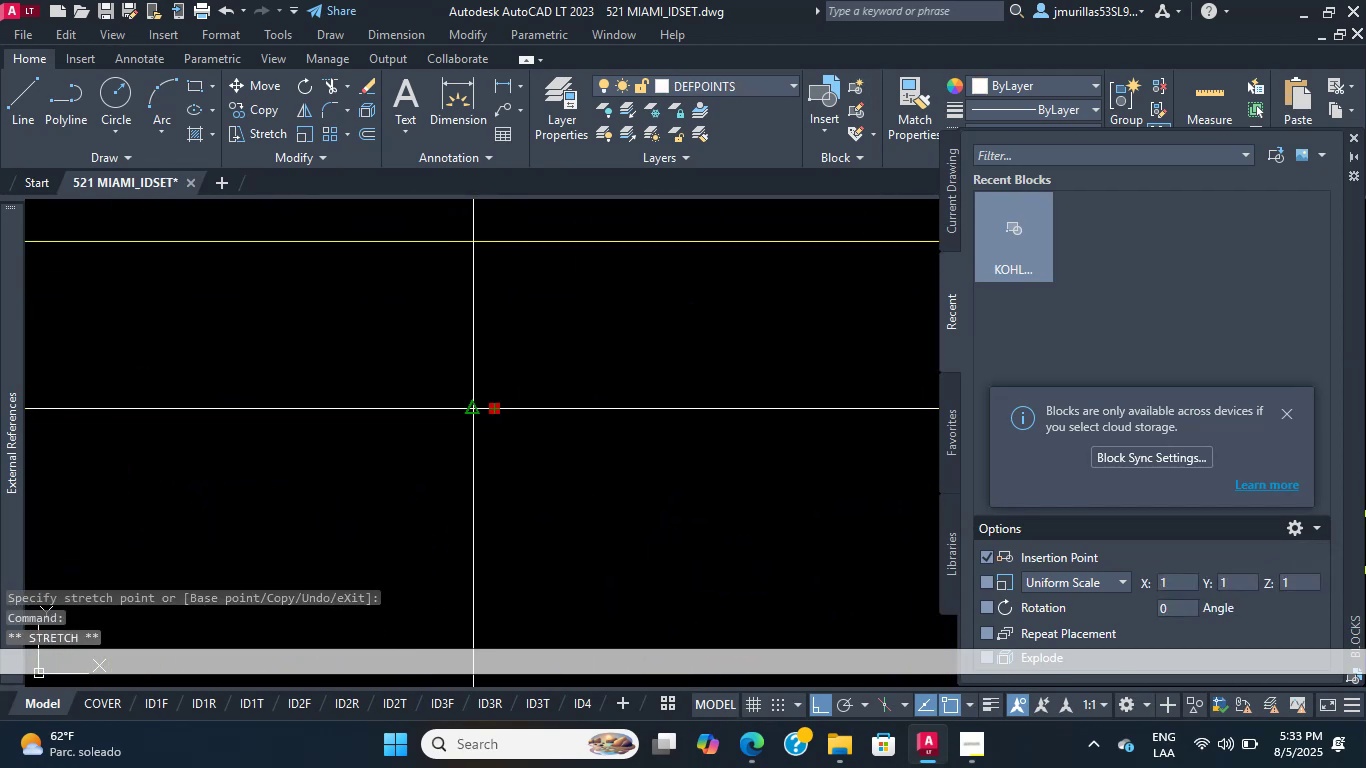 
double_click([467, 413])
 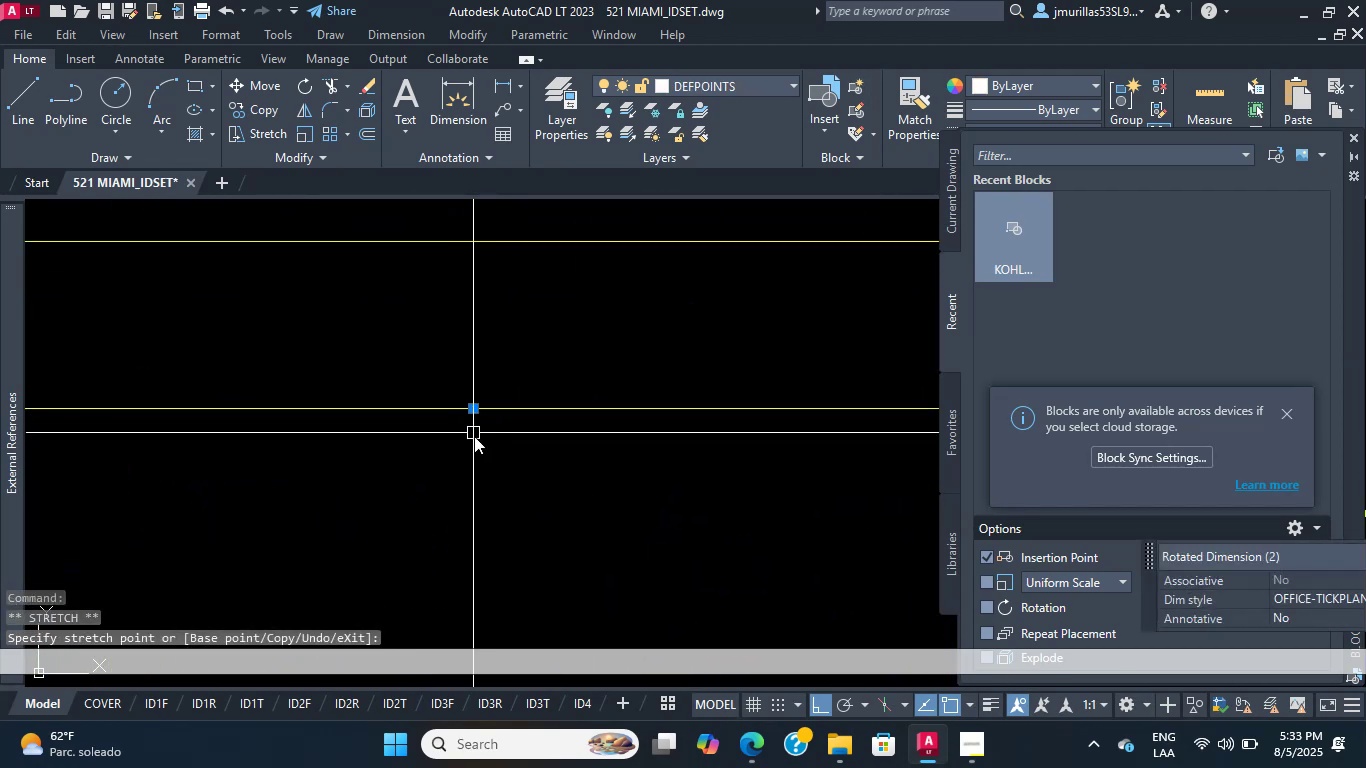 
scroll: coordinate [481, 404], scroll_direction: down, amount: 28.0
 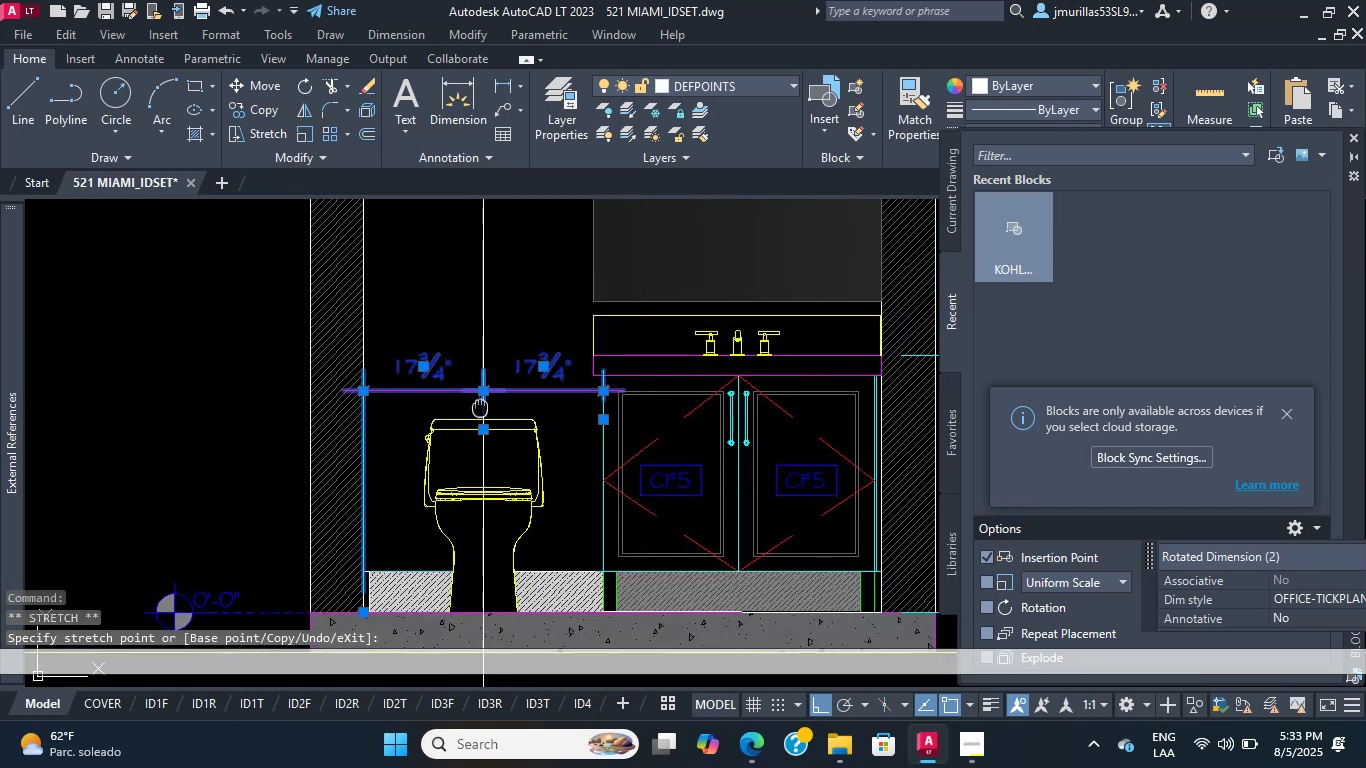 
key(Escape)
 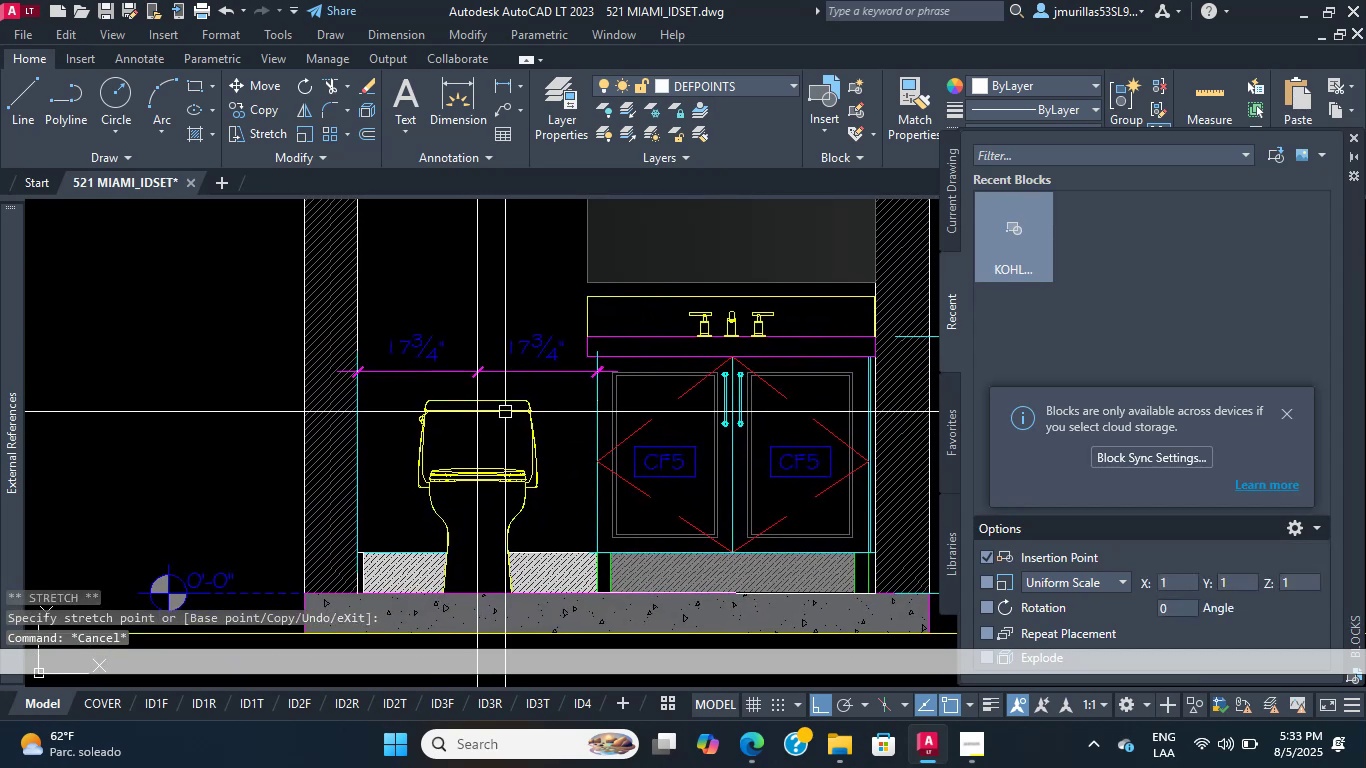 
scroll: coordinate [553, 308], scroll_direction: down, amount: 2.0
 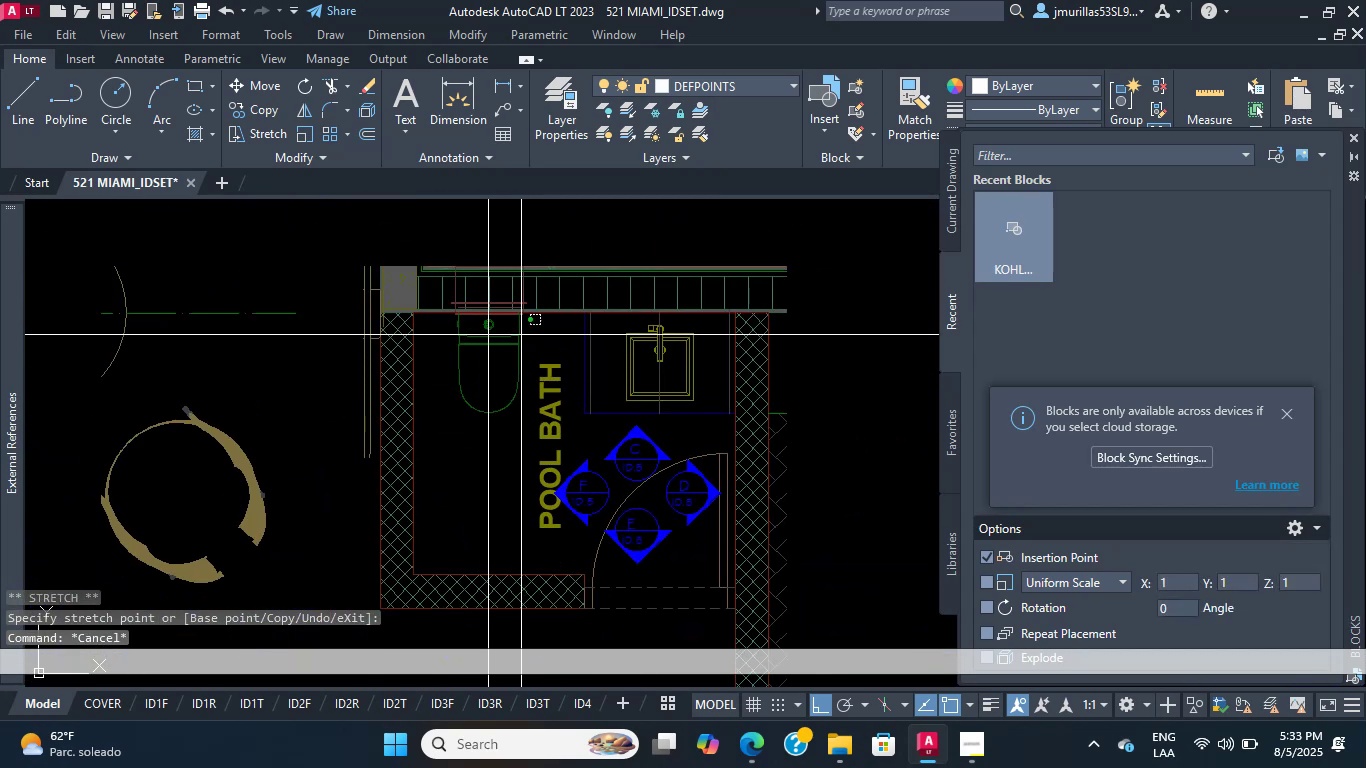 
double_click([508, 333])
 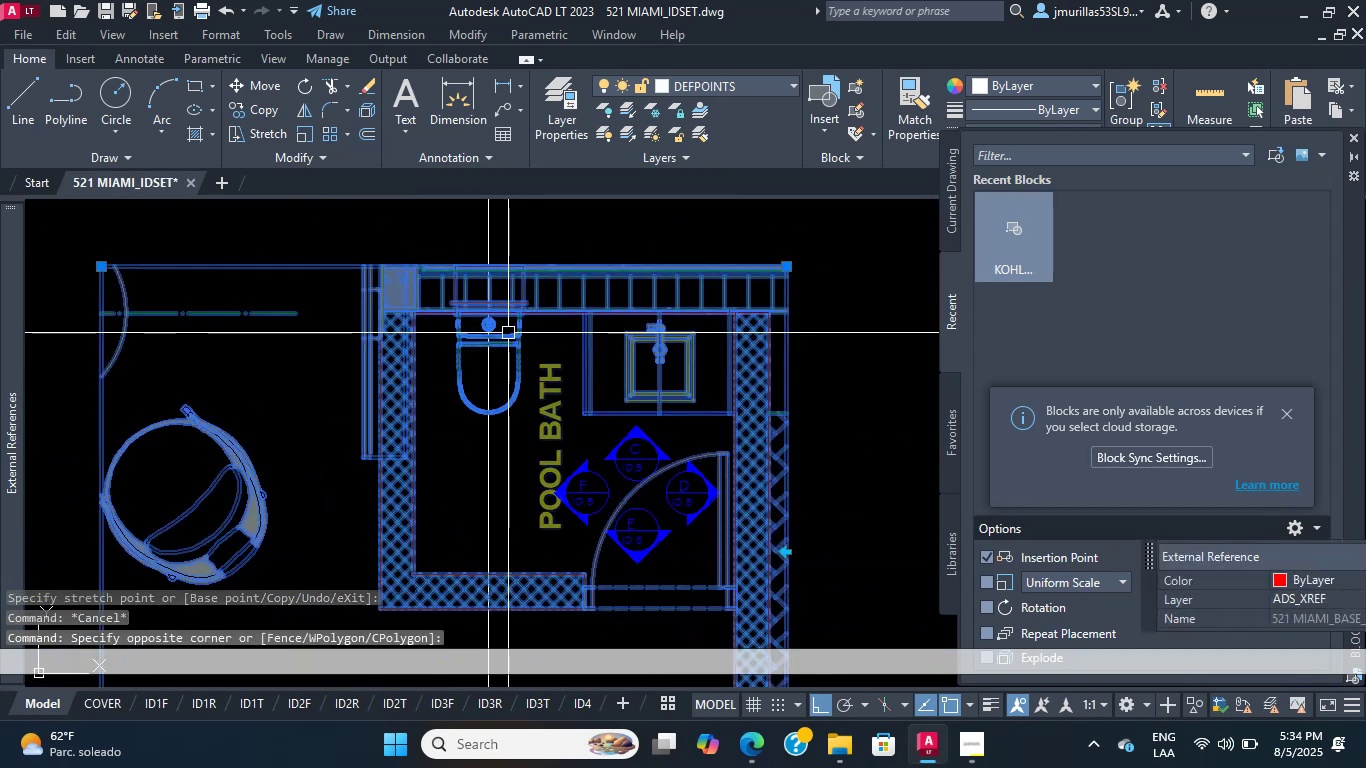 
right_click([508, 333])
 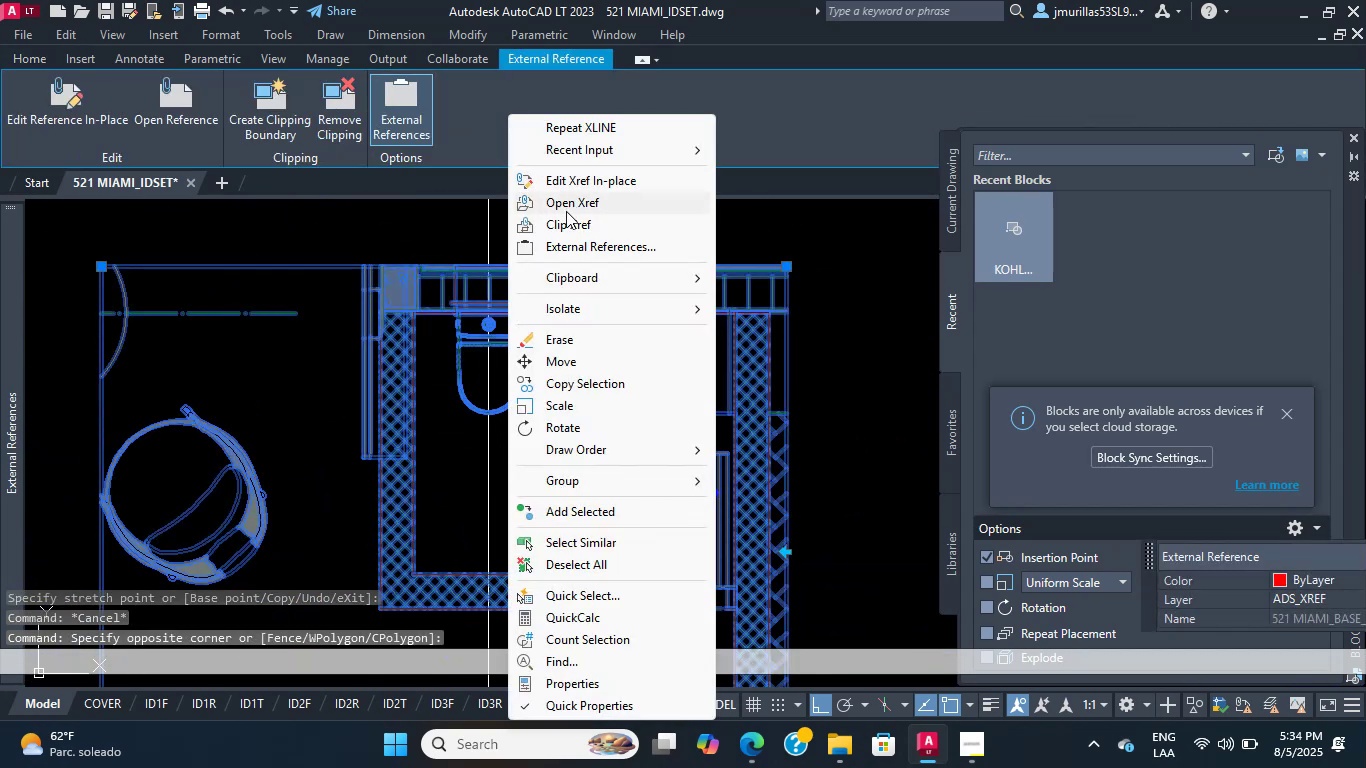 
left_click([564, 175])
 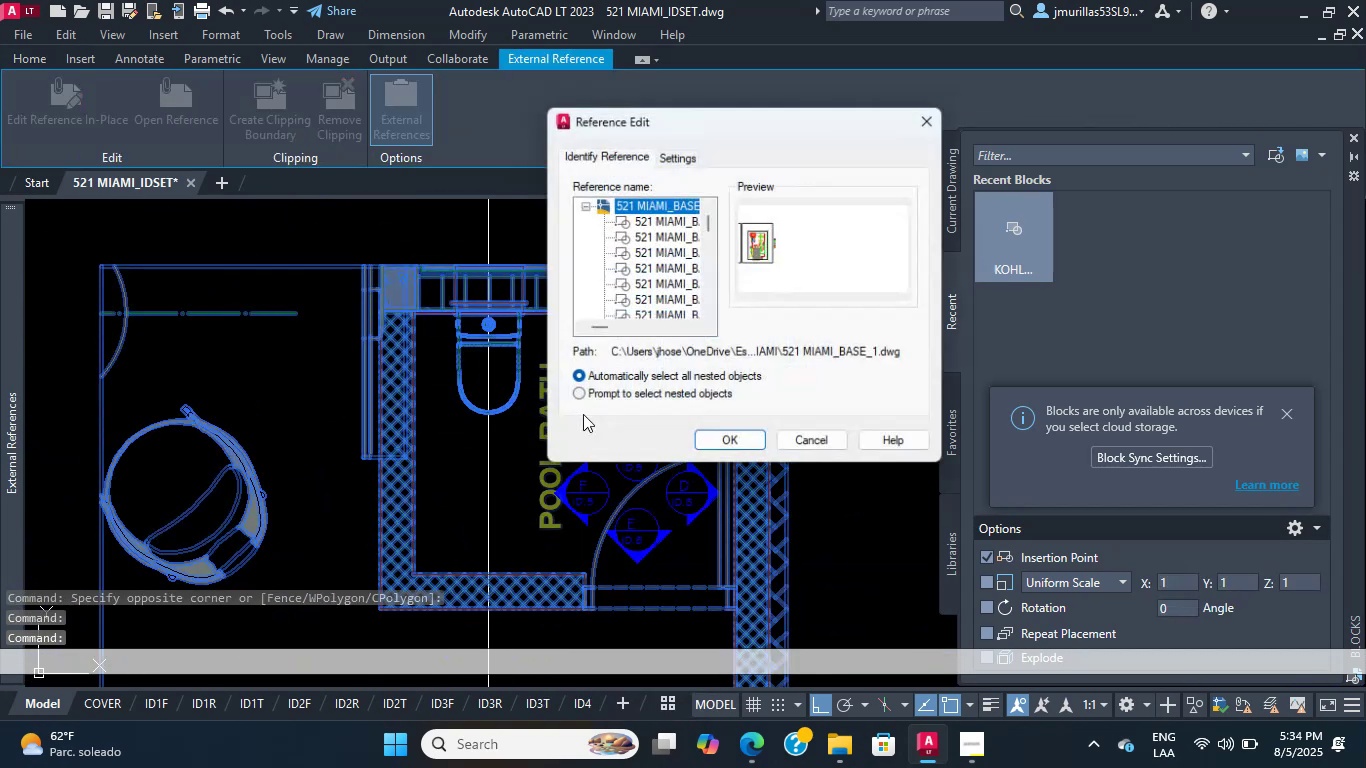 
key(NumpadEnter)
 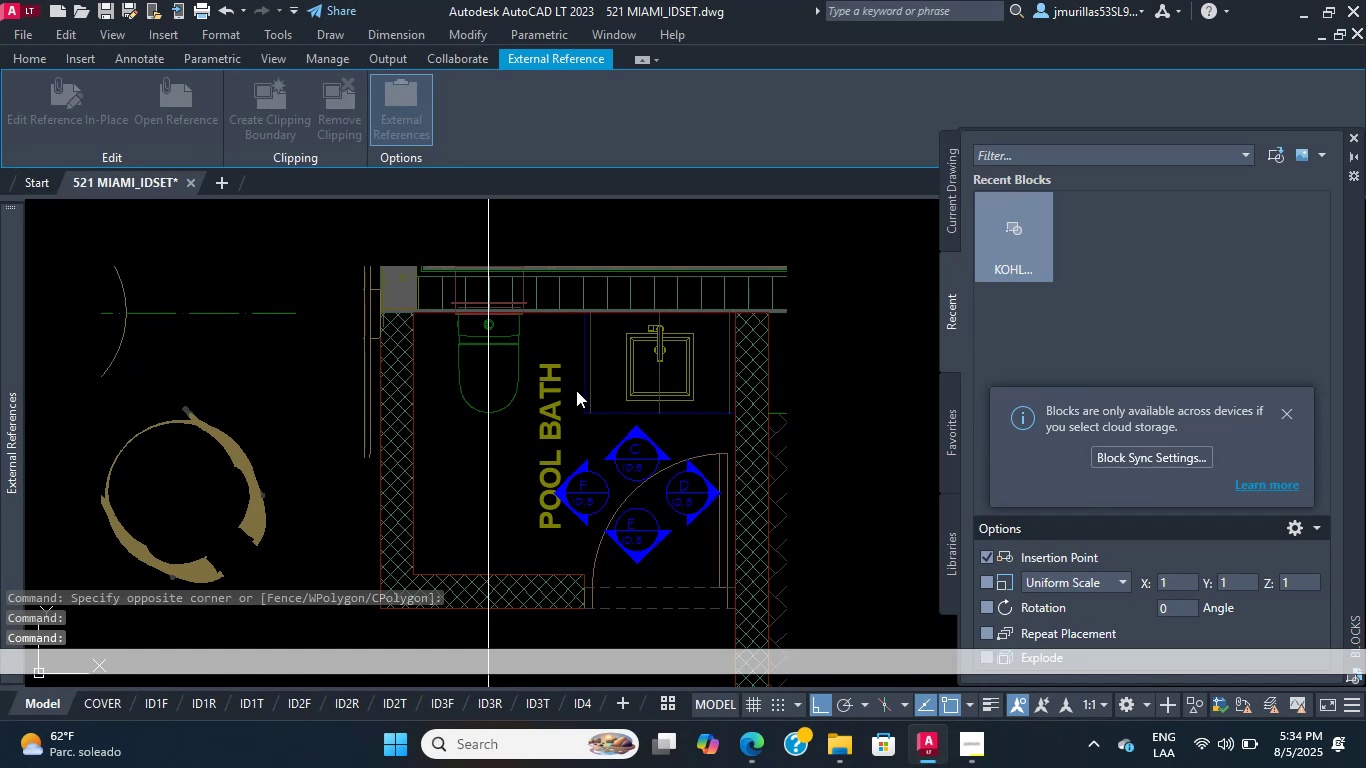 
wait(10.77)
 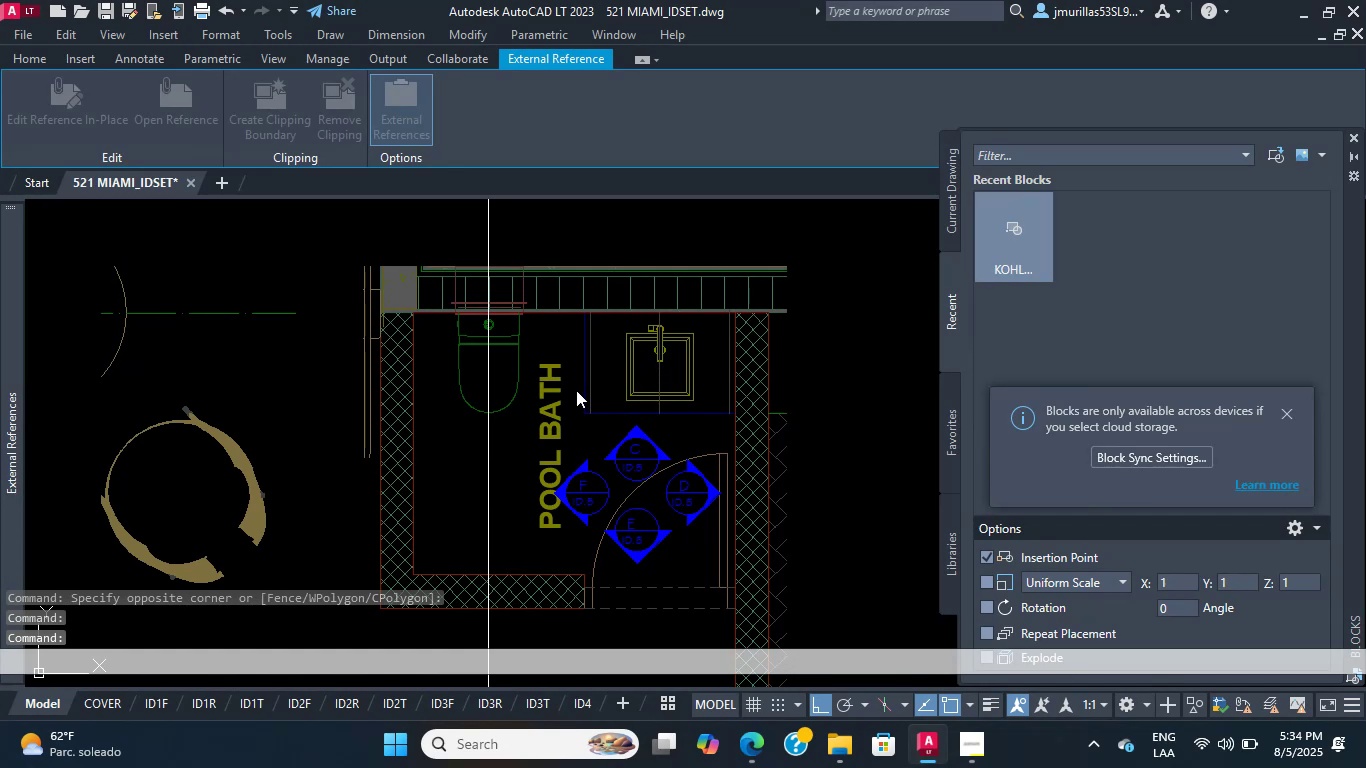 
scroll: coordinate [342, 529], scroll_direction: up, amount: 1.0
 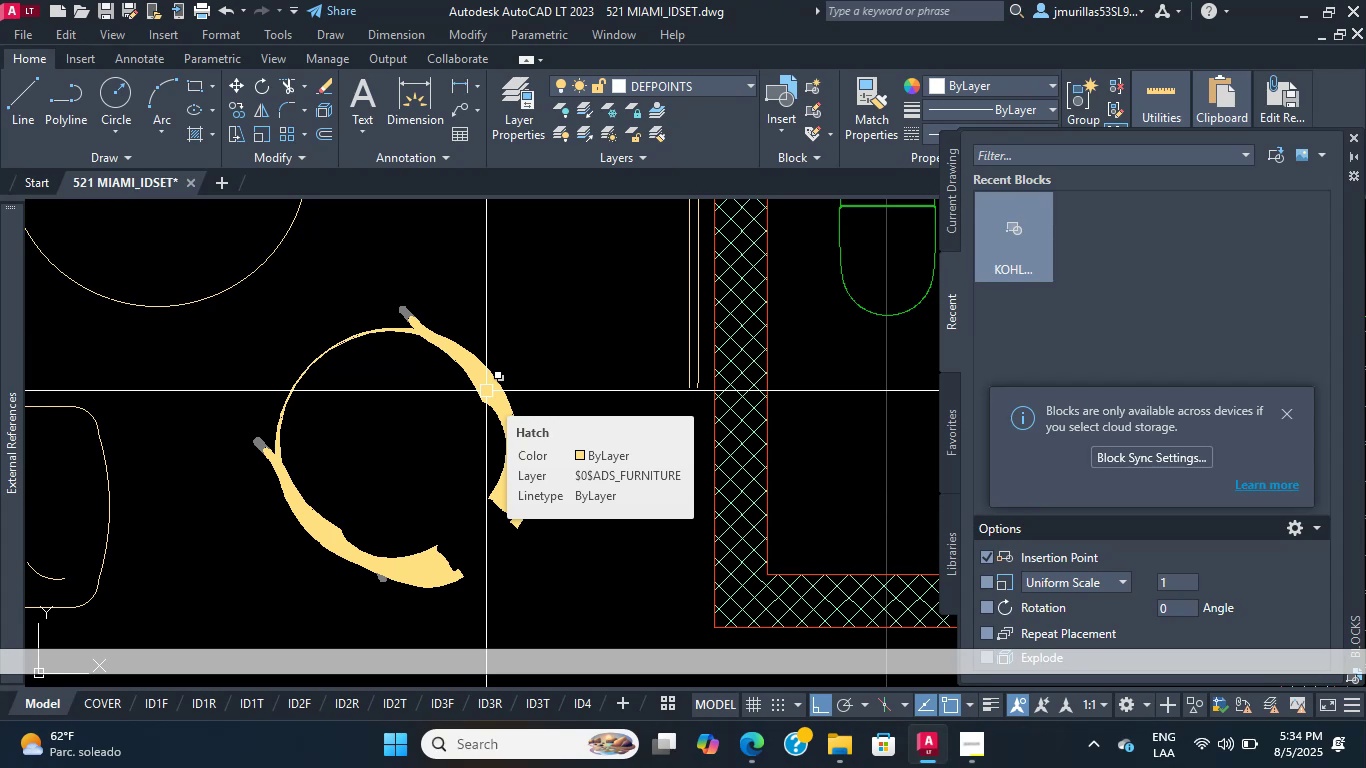 
wait(17.32)
 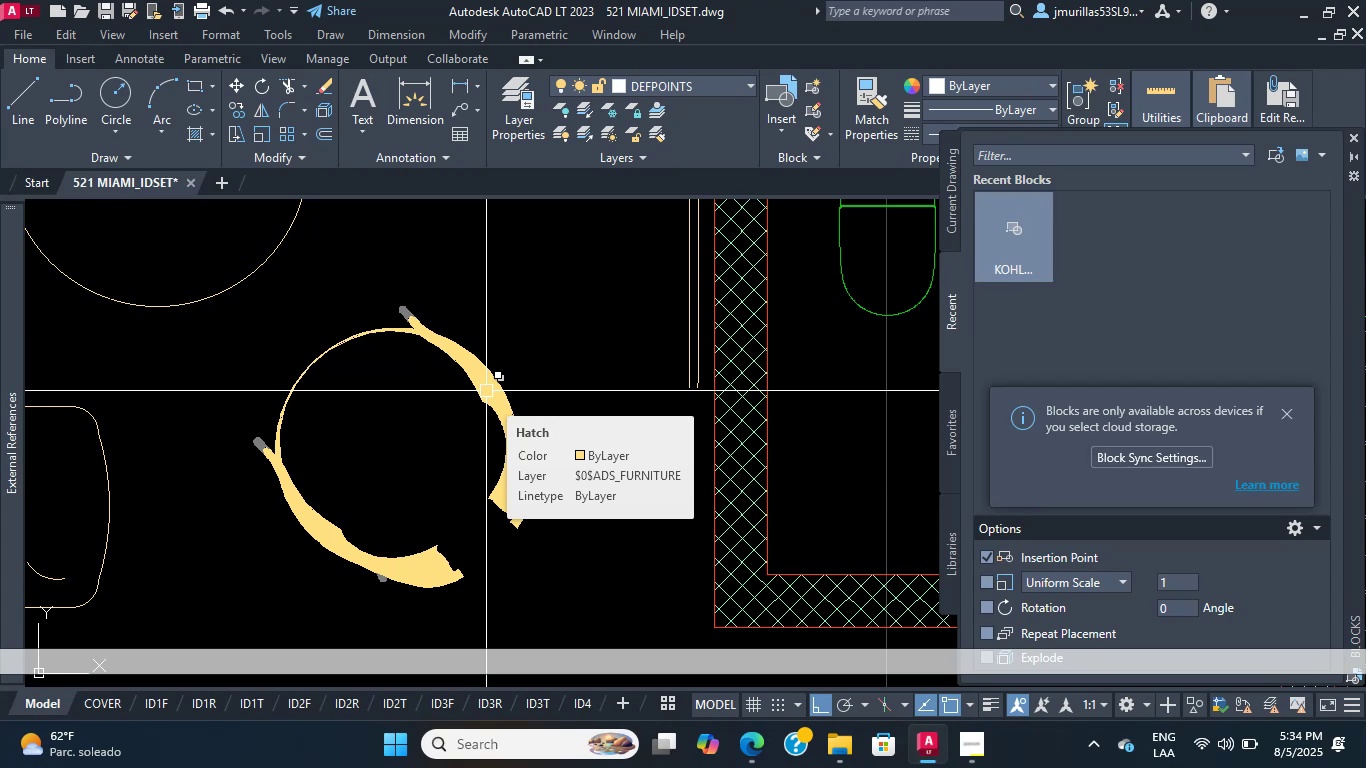 
scroll: coordinate [666, 410], scroll_direction: up, amount: 4.0
 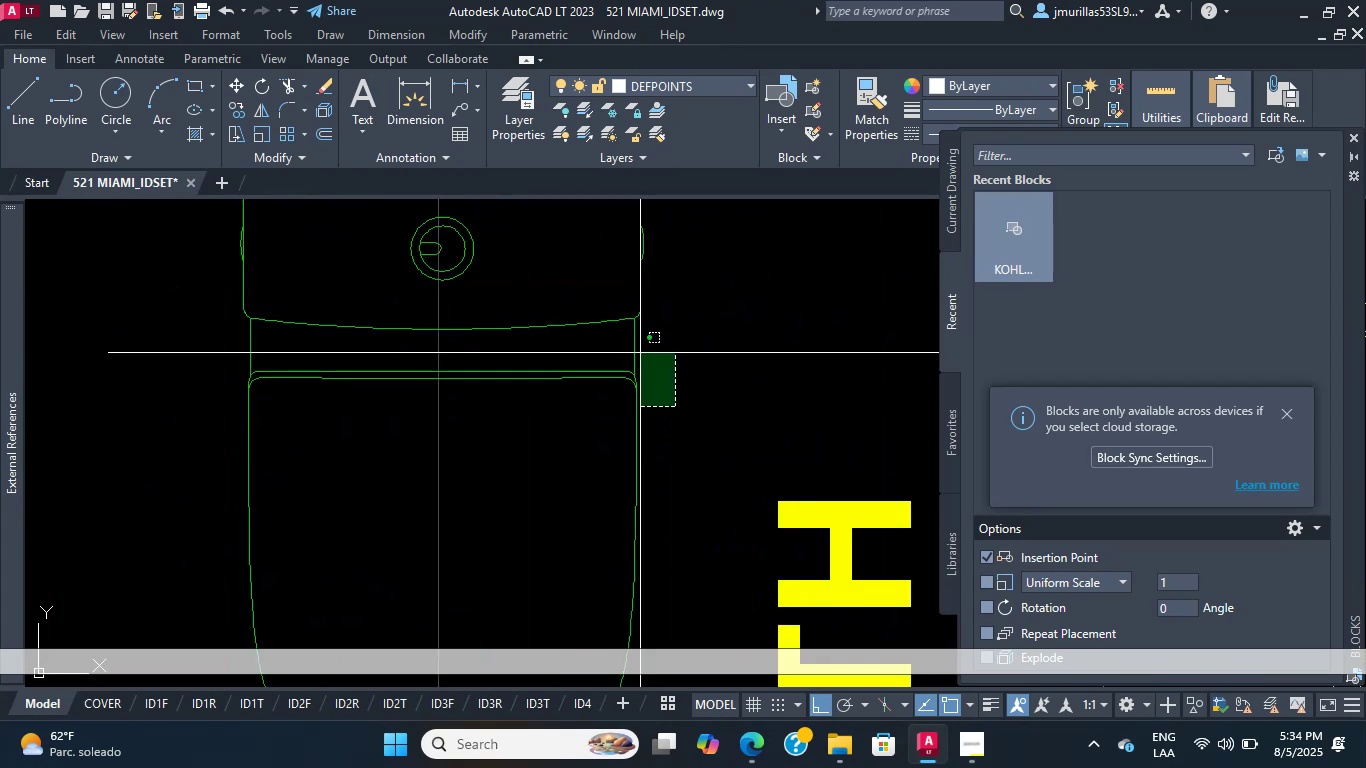 
double_click([608, 318])
 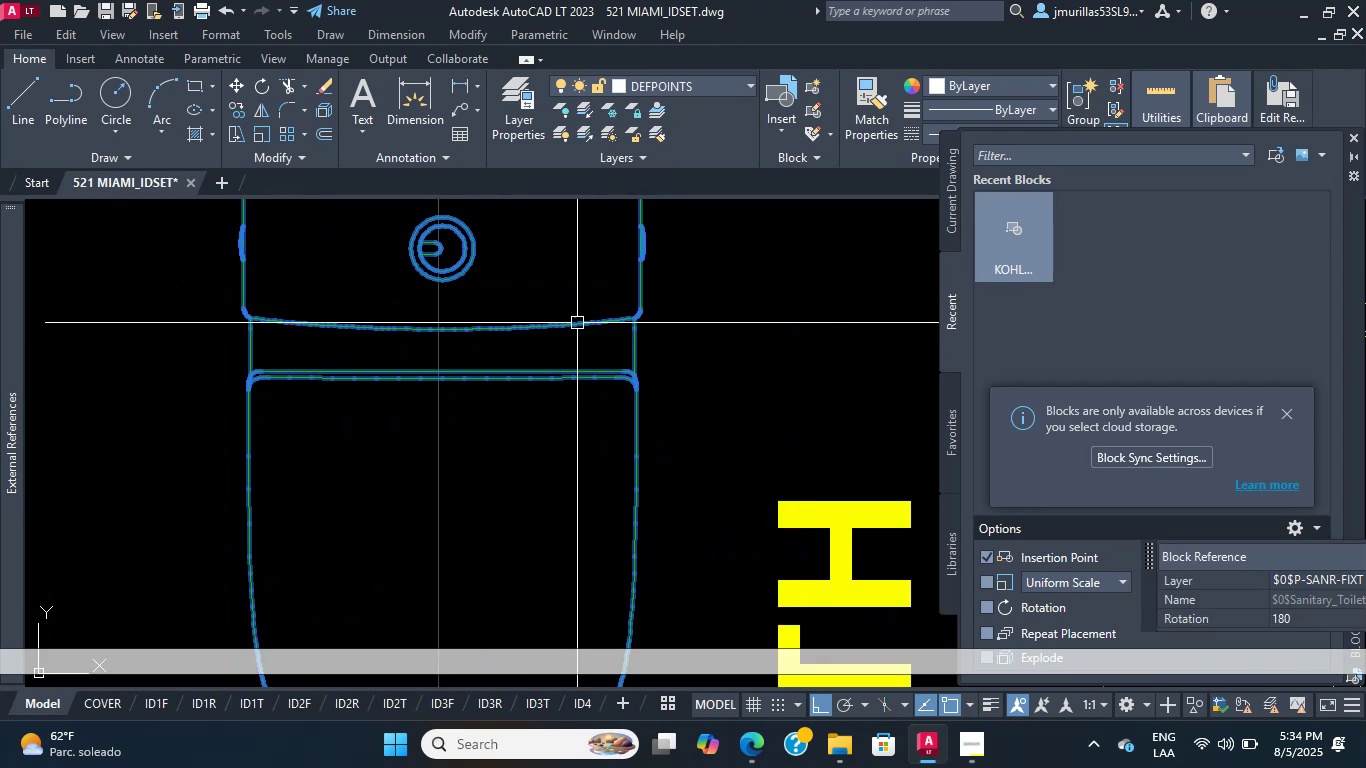 
scroll: coordinate [505, 310], scroll_direction: up, amount: 12.0
 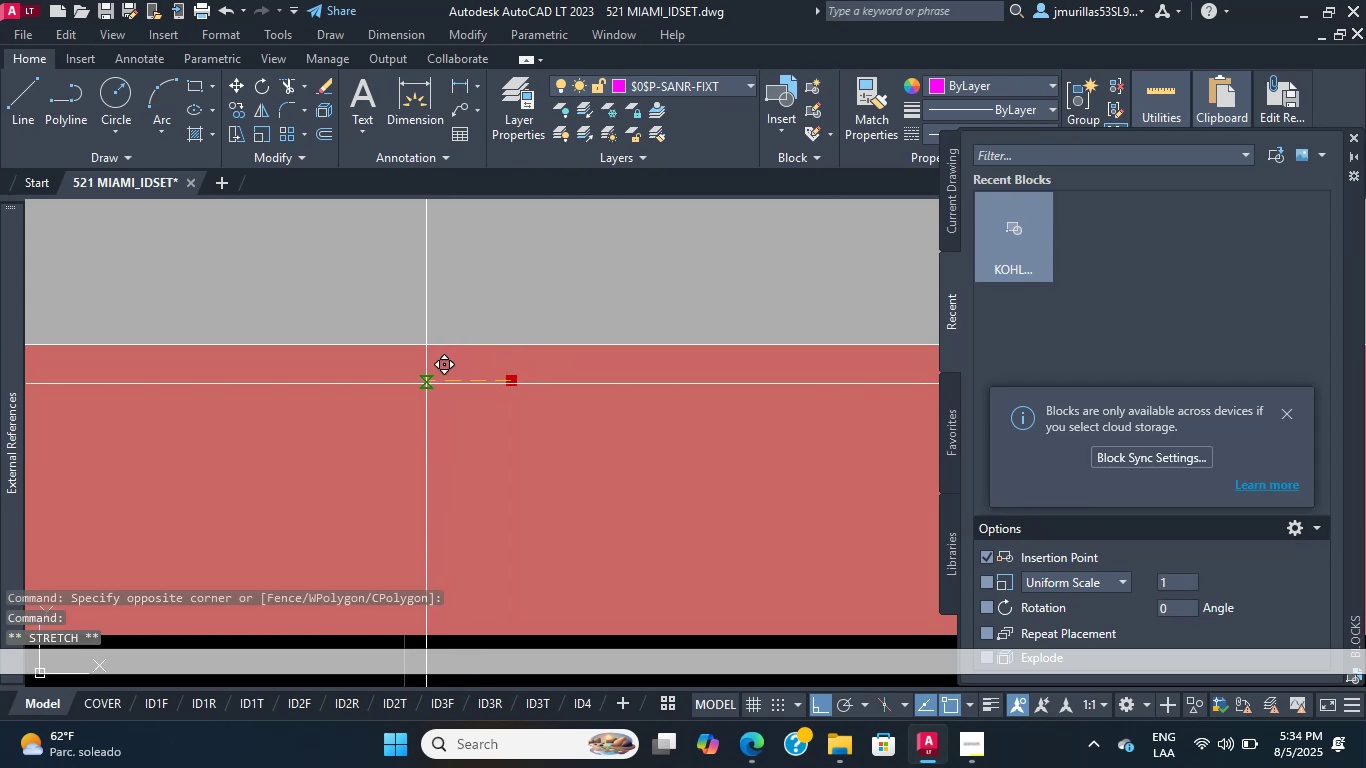 
left_click([401, 384])
 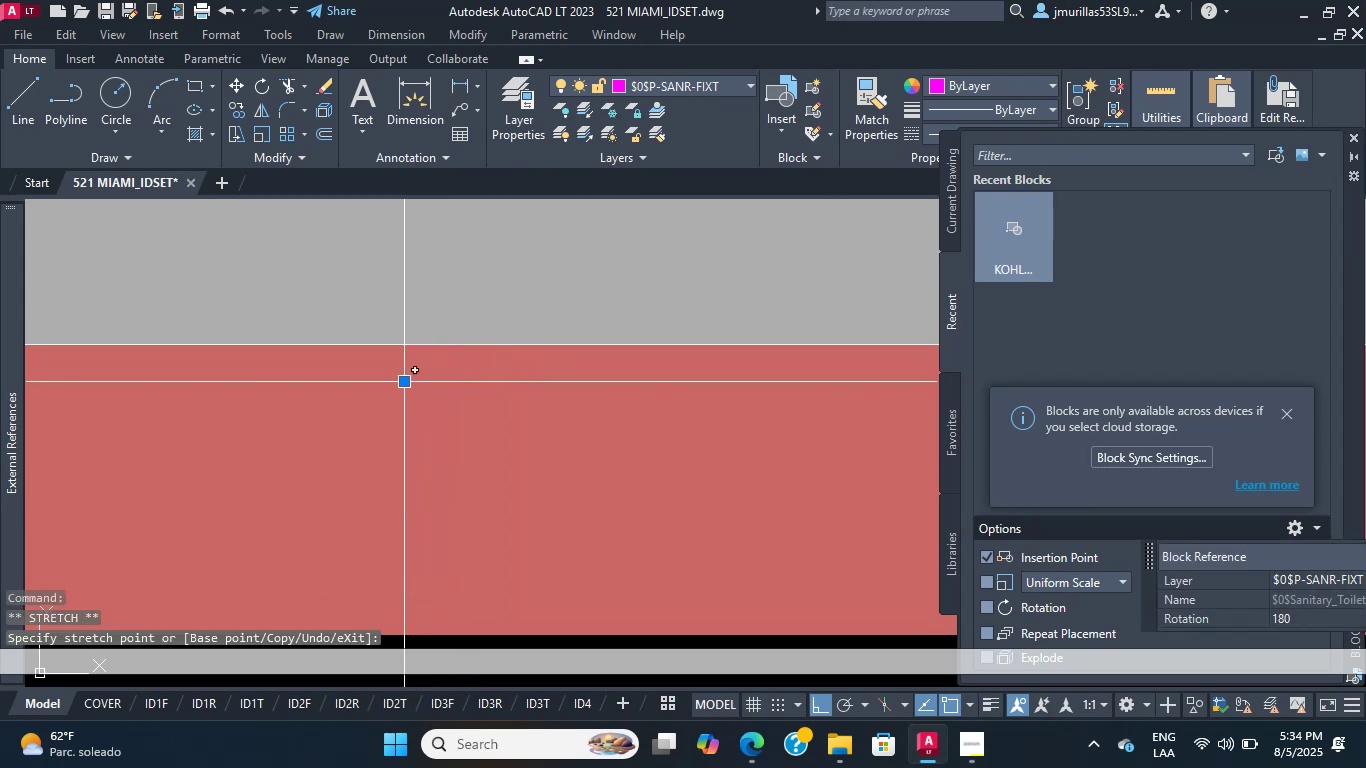 
scroll: coordinate [459, 396], scroll_direction: down, amount: 27.0
 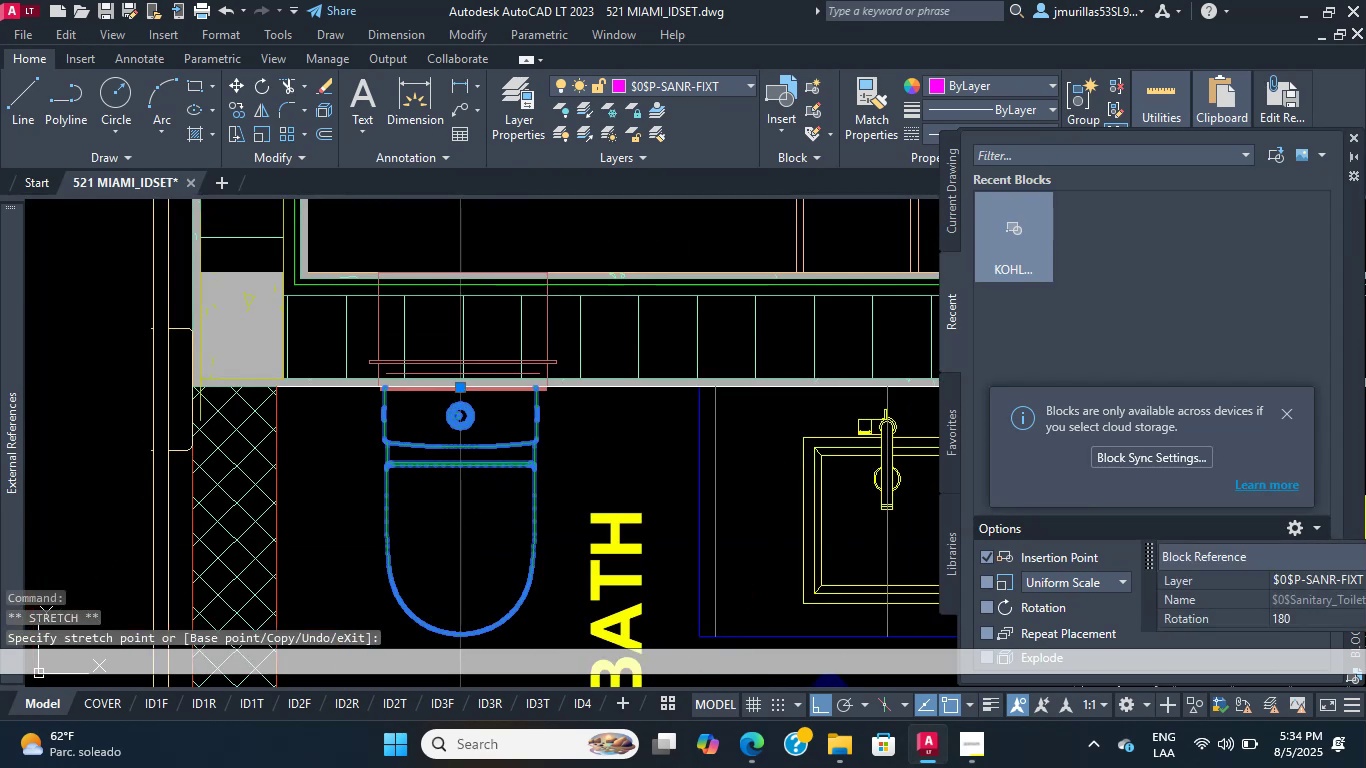 
key(Escape)
 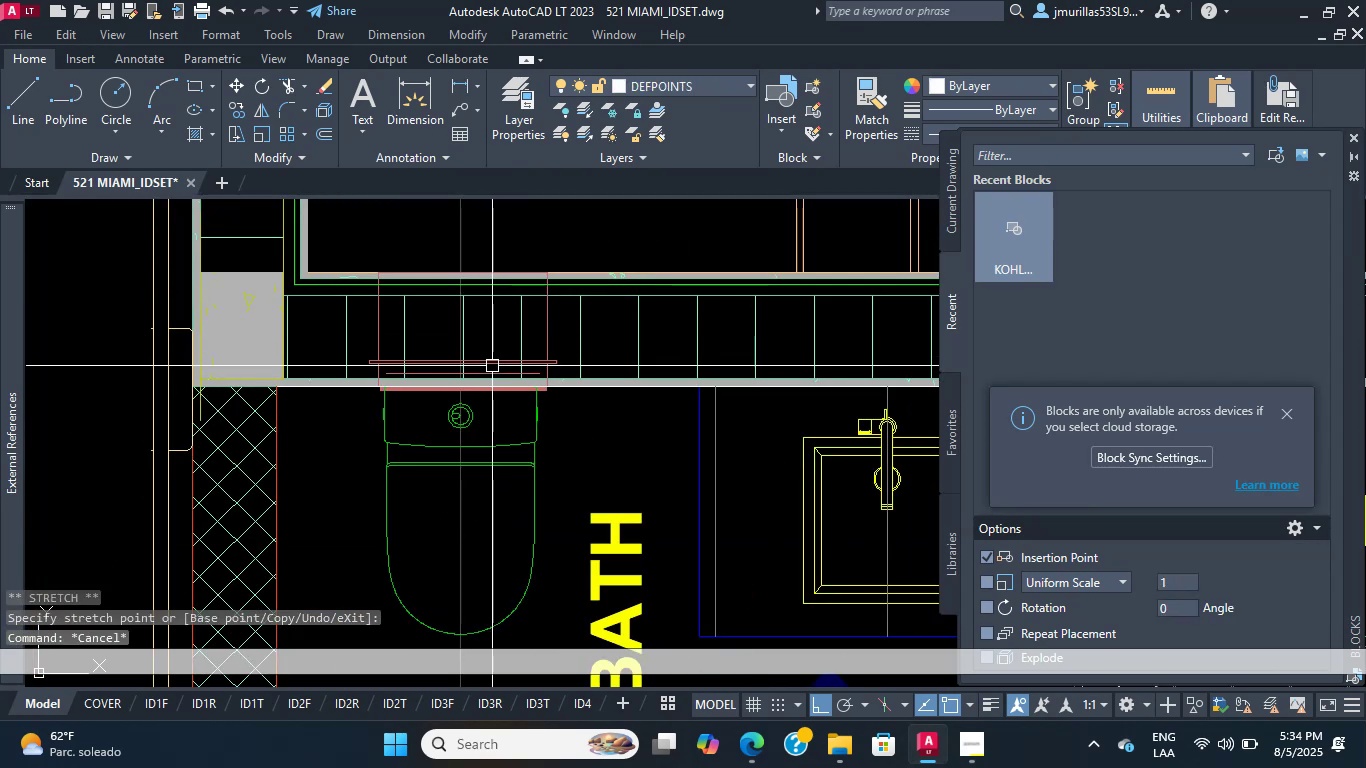 
left_click([492, 366])
 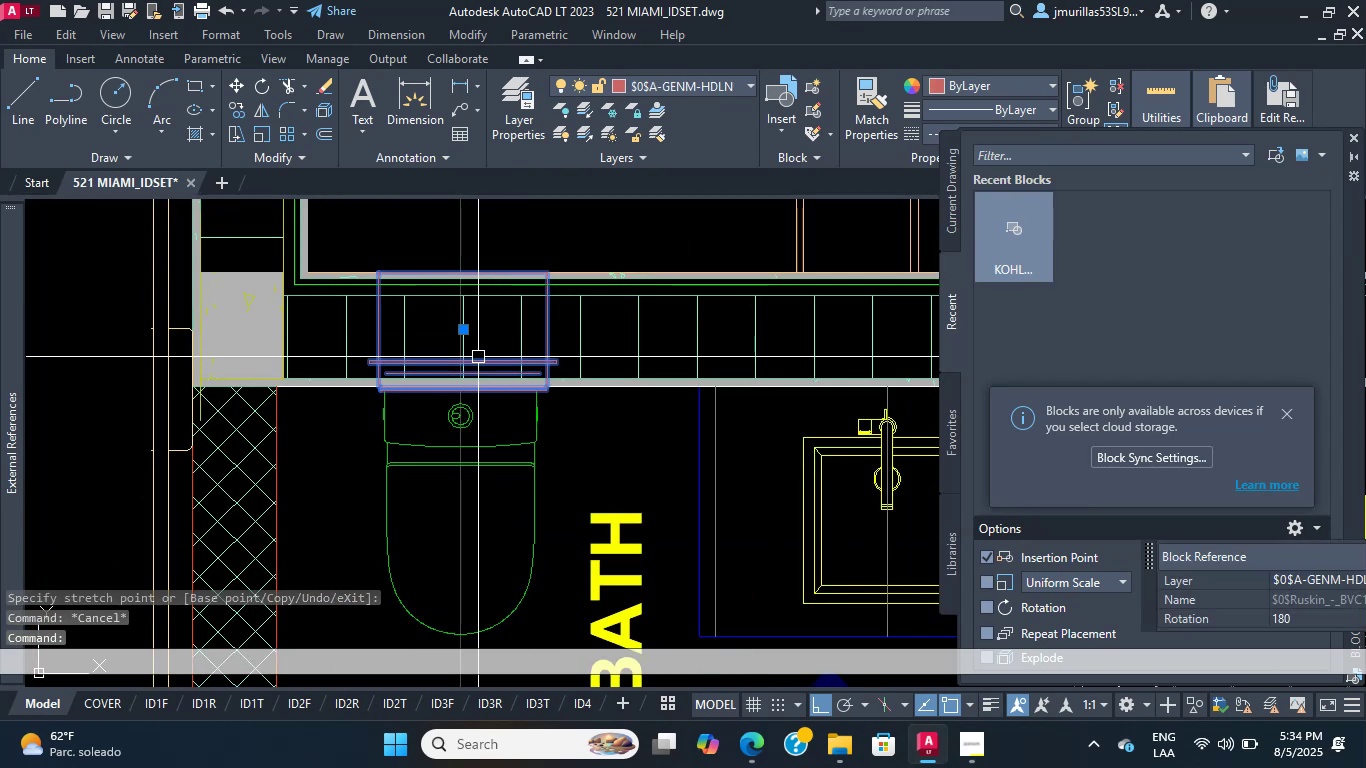 
scroll: coordinate [469, 300], scroll_direction: up, amount: 7.0
 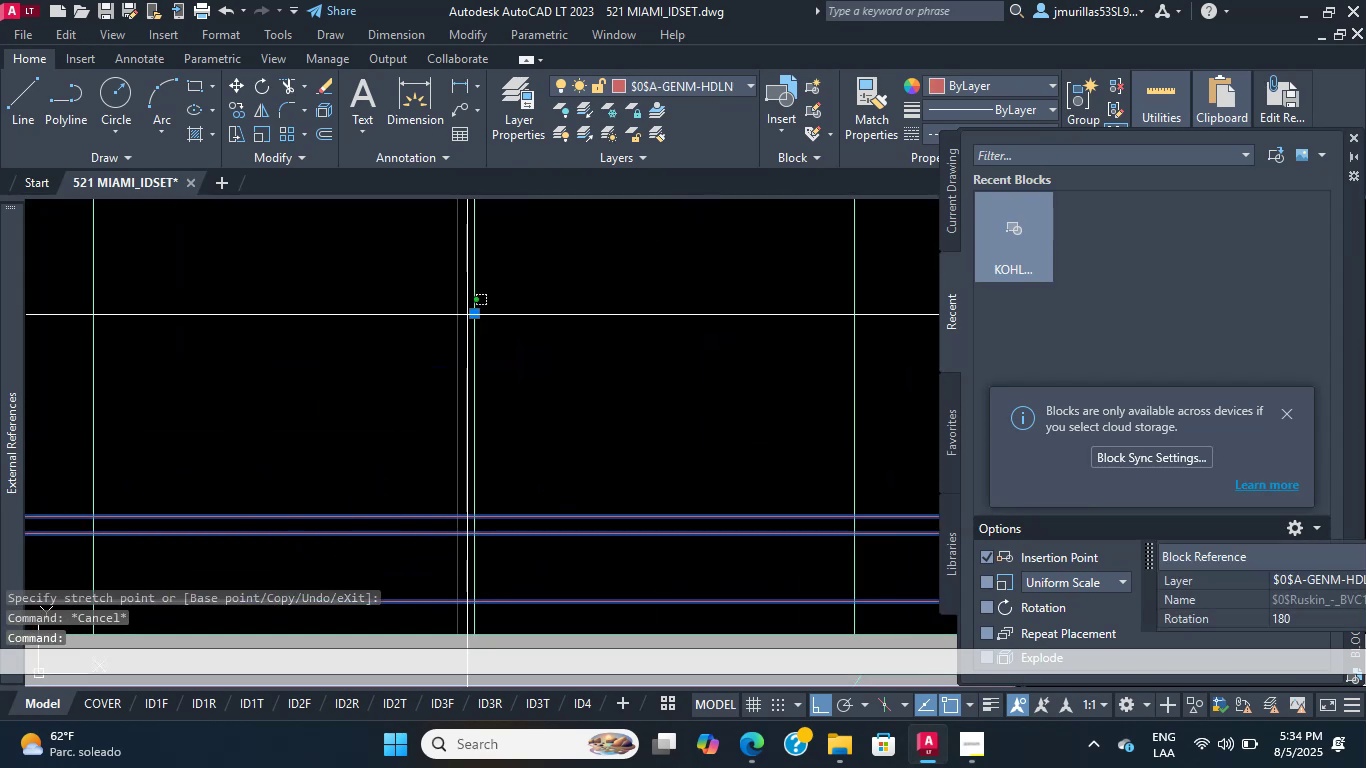 
key(Escape)
 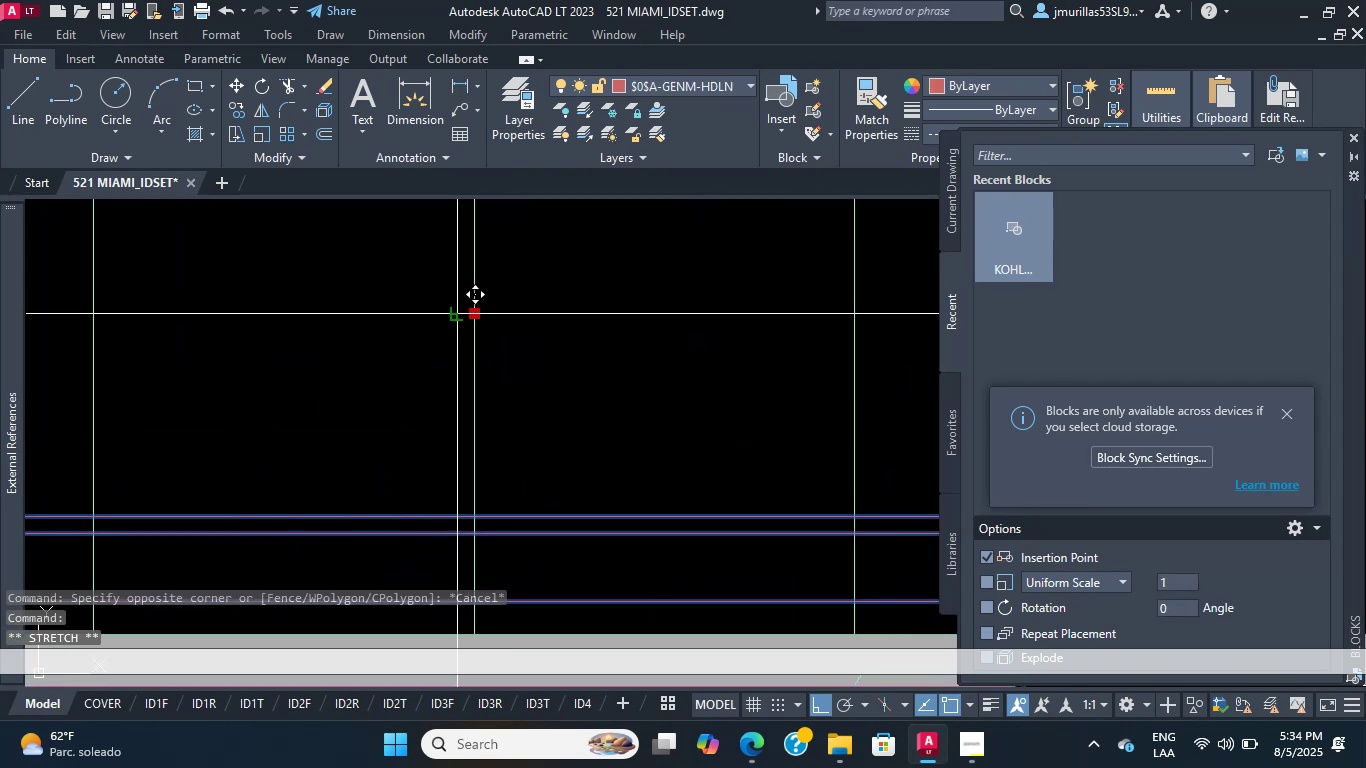 
double_click([453, 313])
 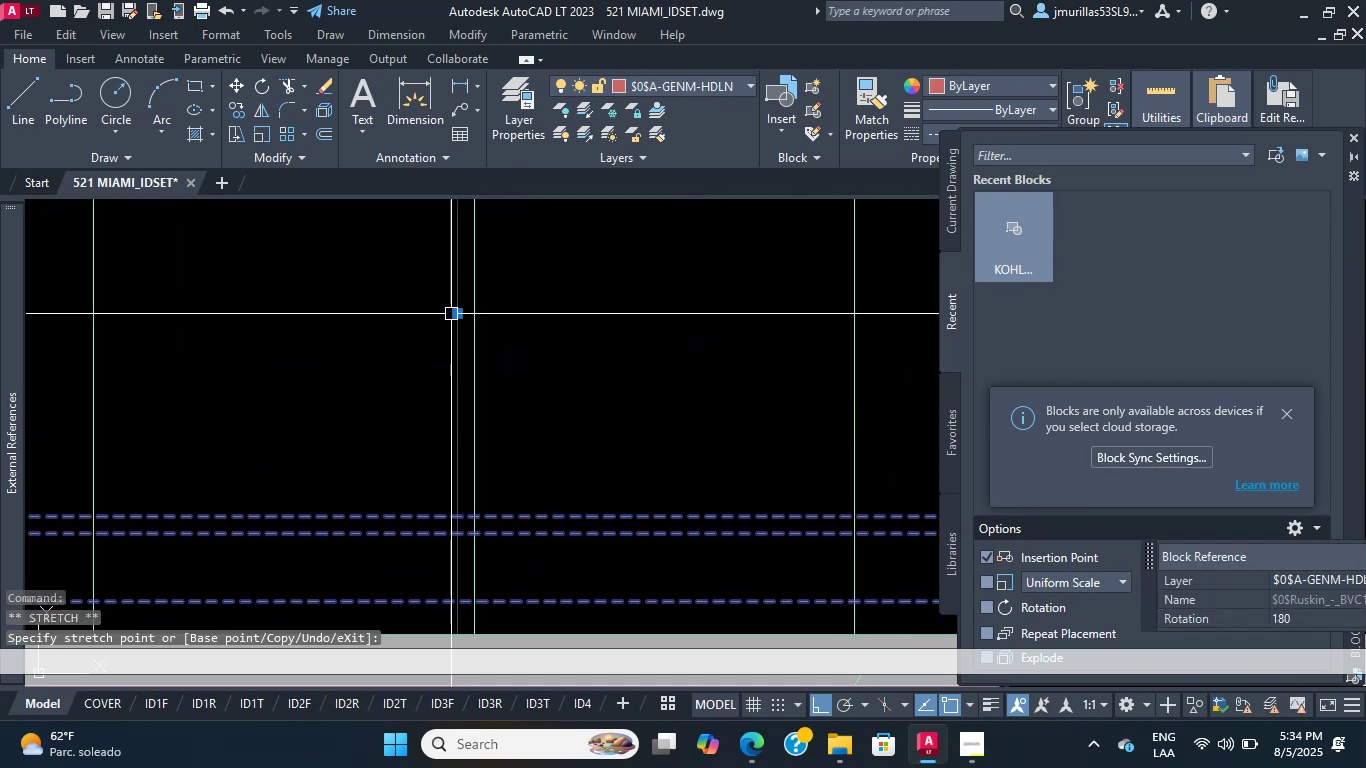 
scroll: coordinate [471, 381], scroll_direction: down, amount: 13.0
 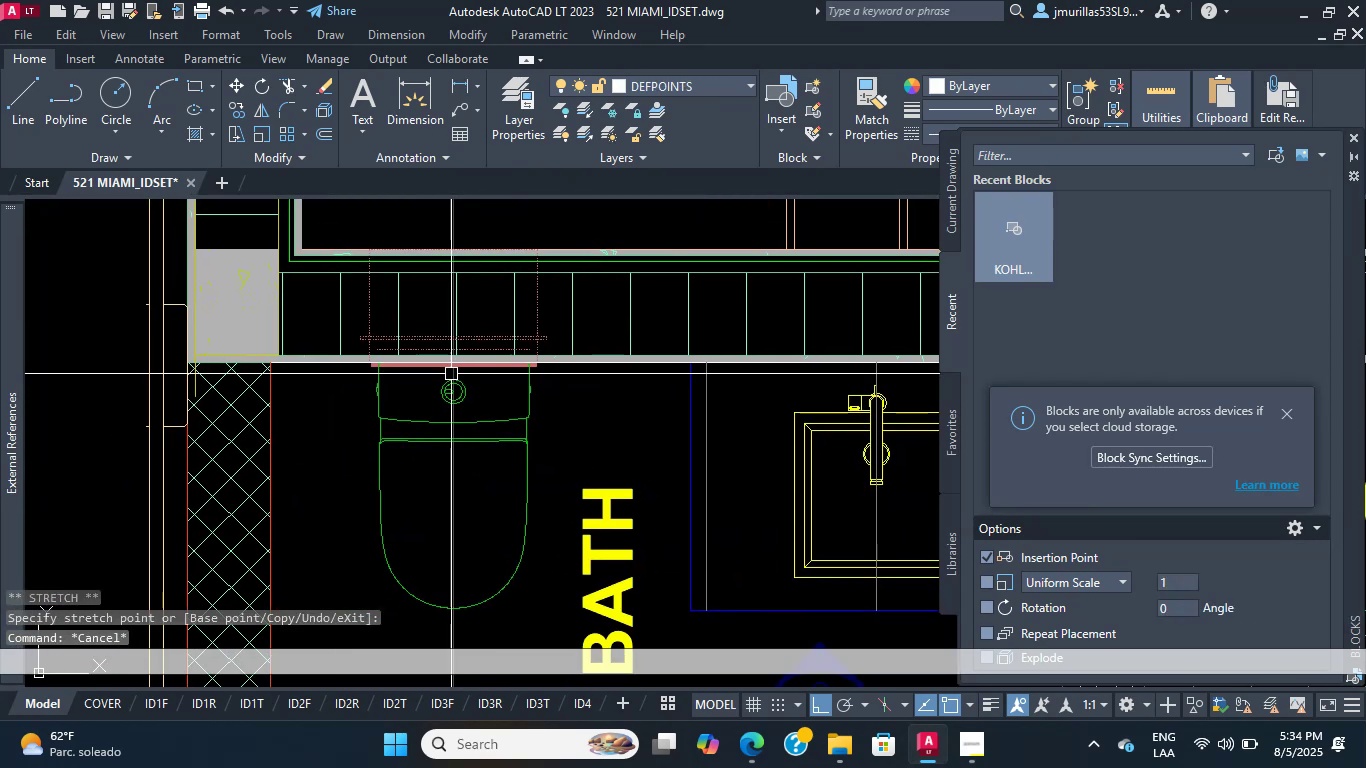 
key(Escape)
 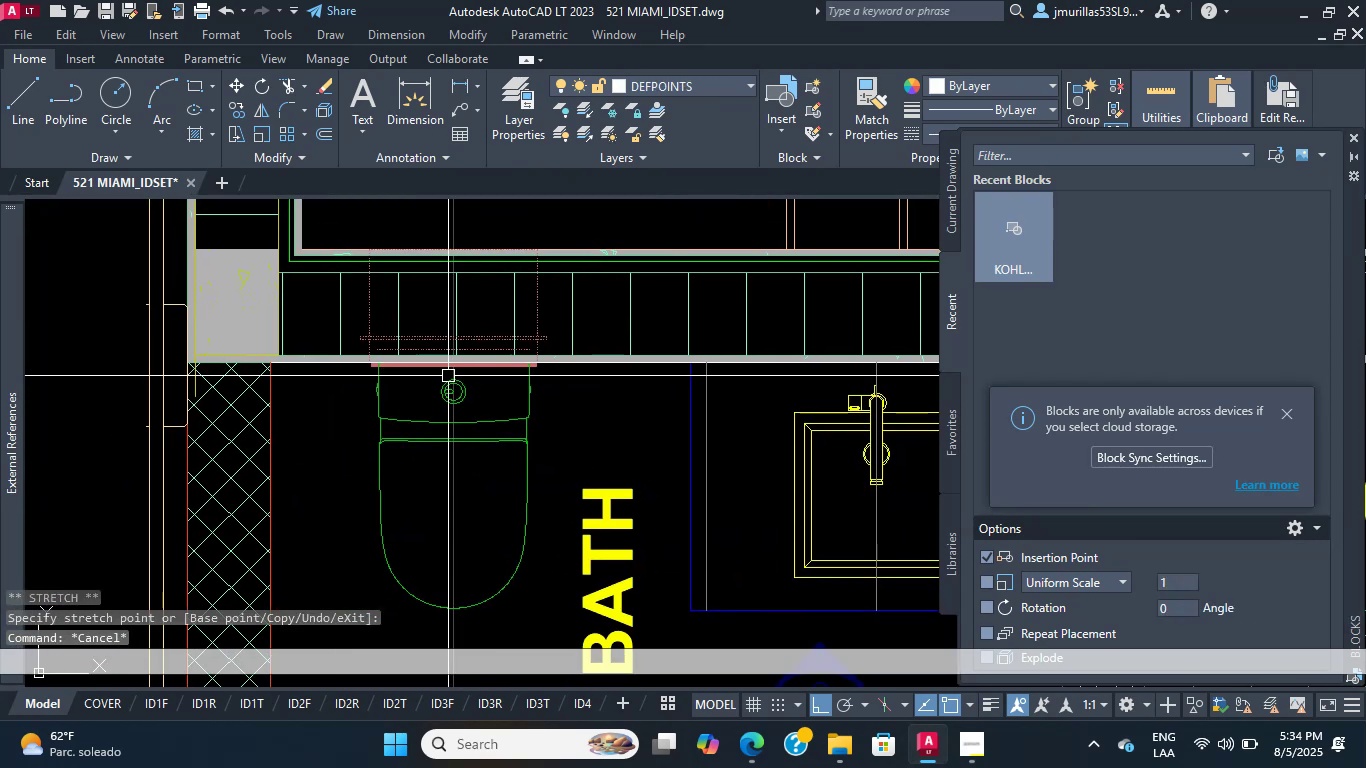 
scroll: coordinate [505, 366], scroll_direction: up, amount: 2.0
 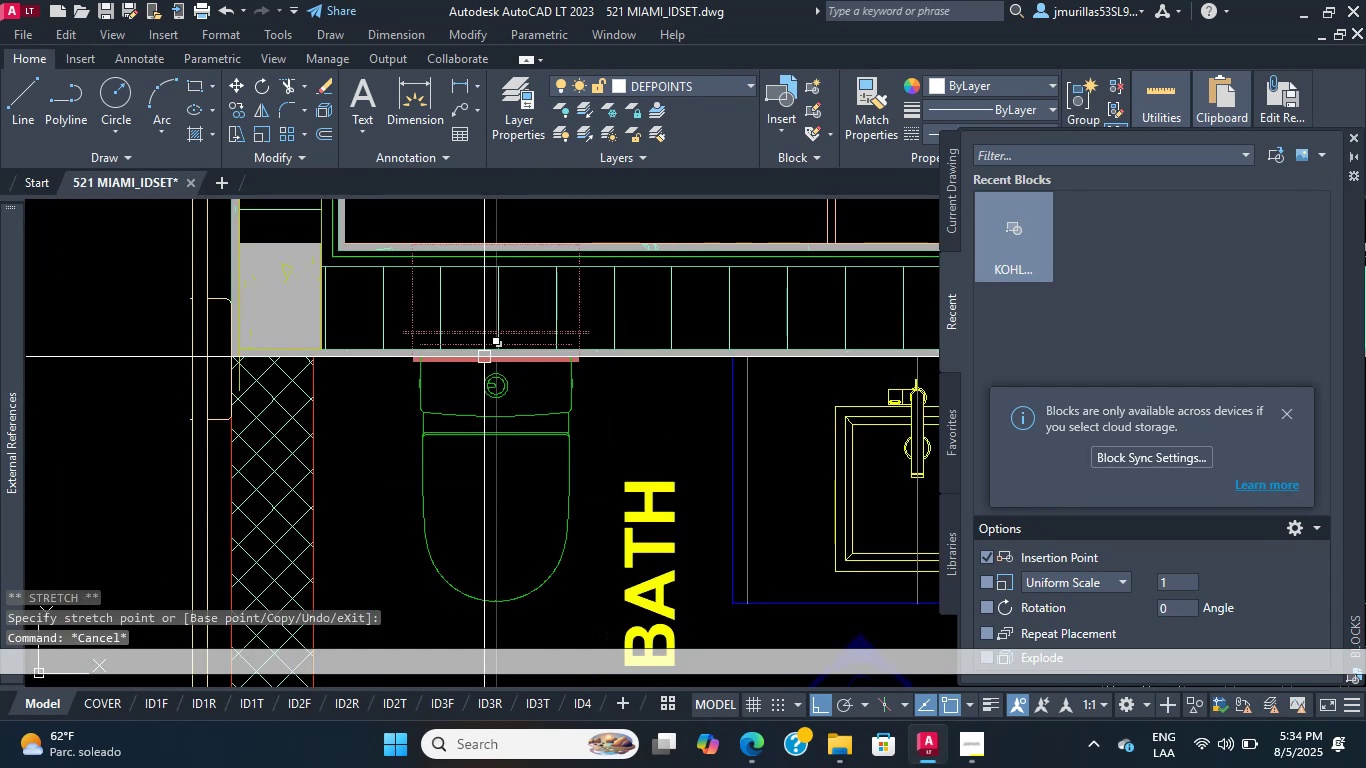 
scroll: coordinate [487, 537], scroll_direction: down, amount: 2.0
 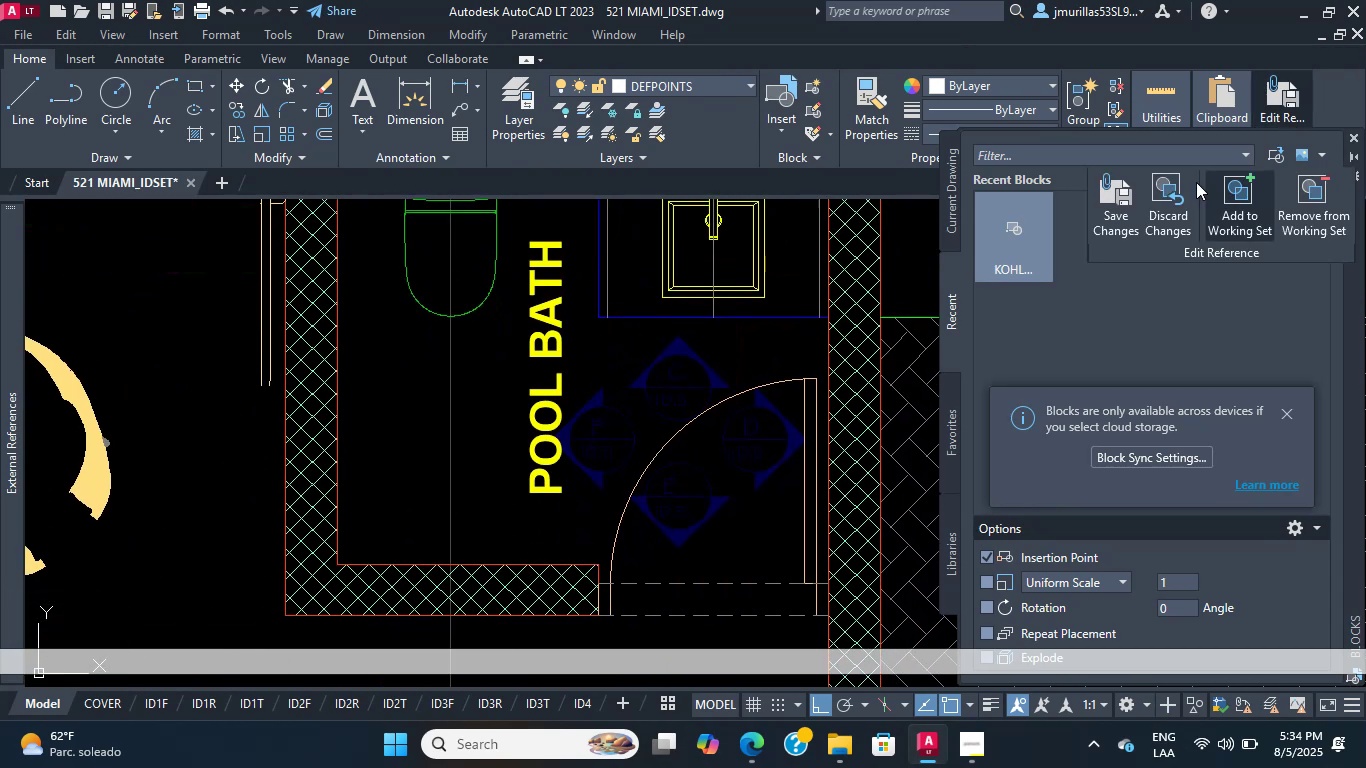 
left_click([1124, 210])
 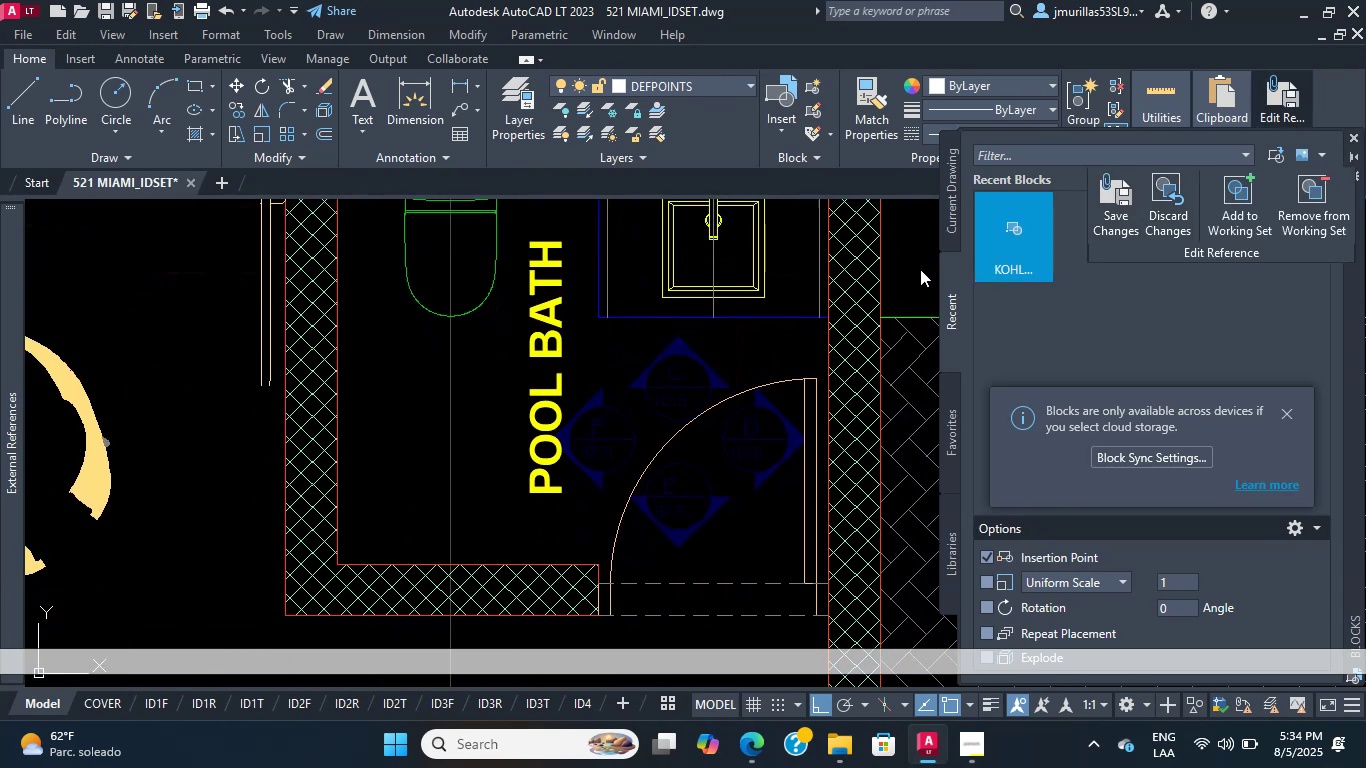 
left_click([1118, 208])
 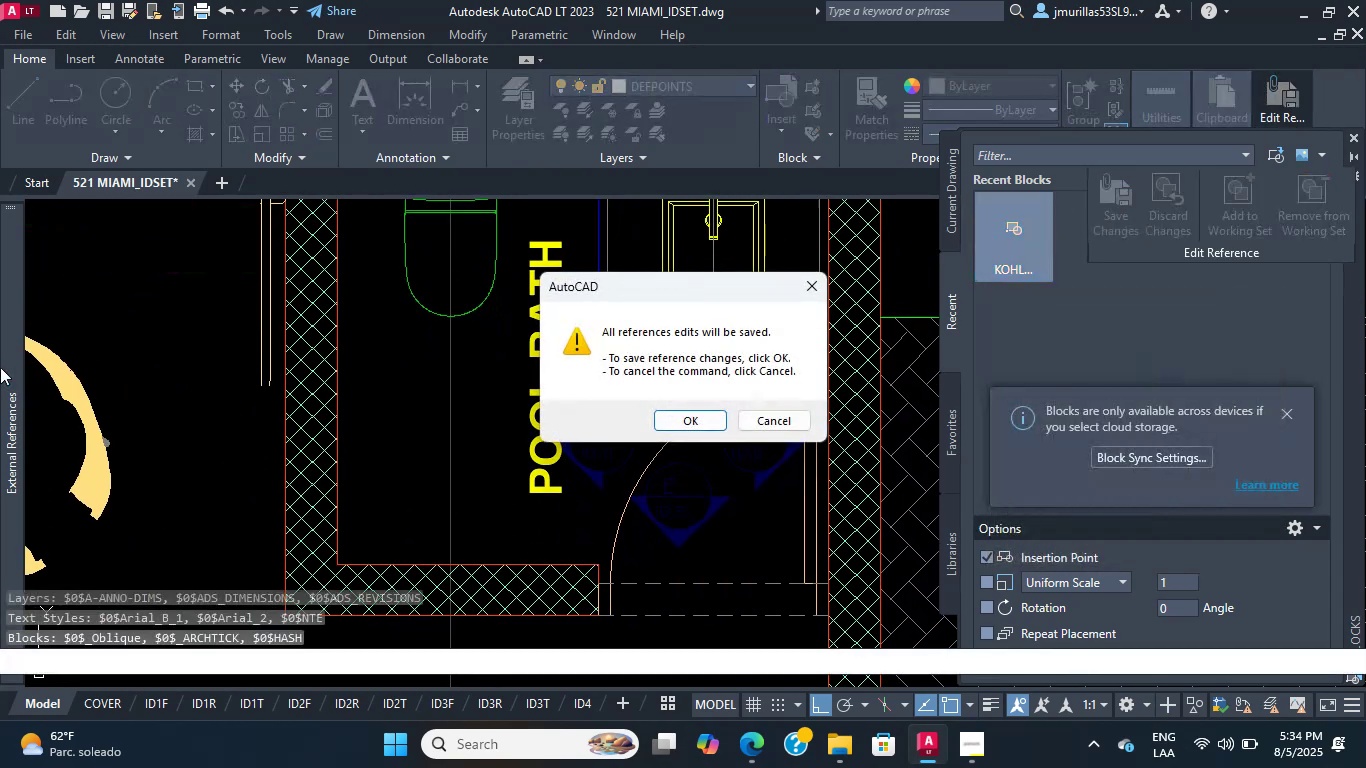 
key(NumpadEnter)
 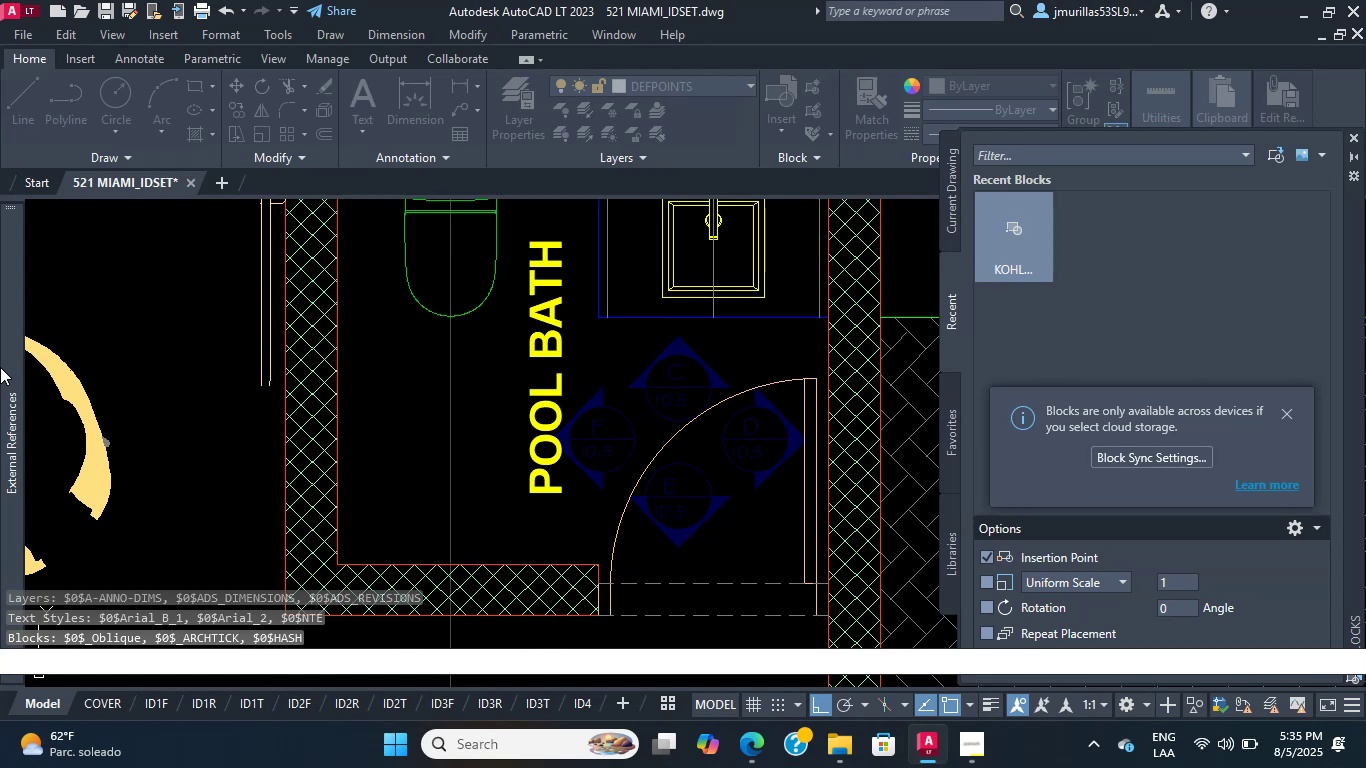 
wait(15.28)
 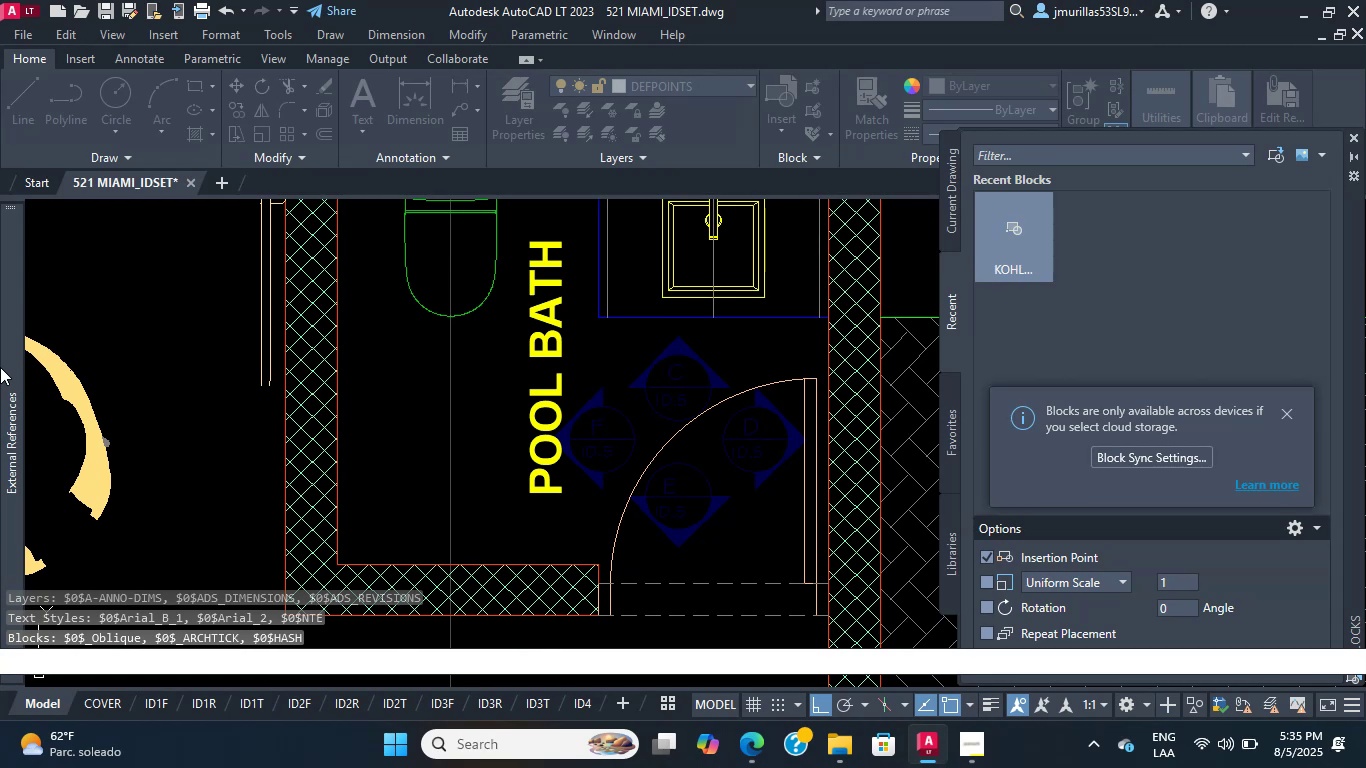 
scroll: coordinate [348, 375], scroll_direction: down, amount: 3.0
 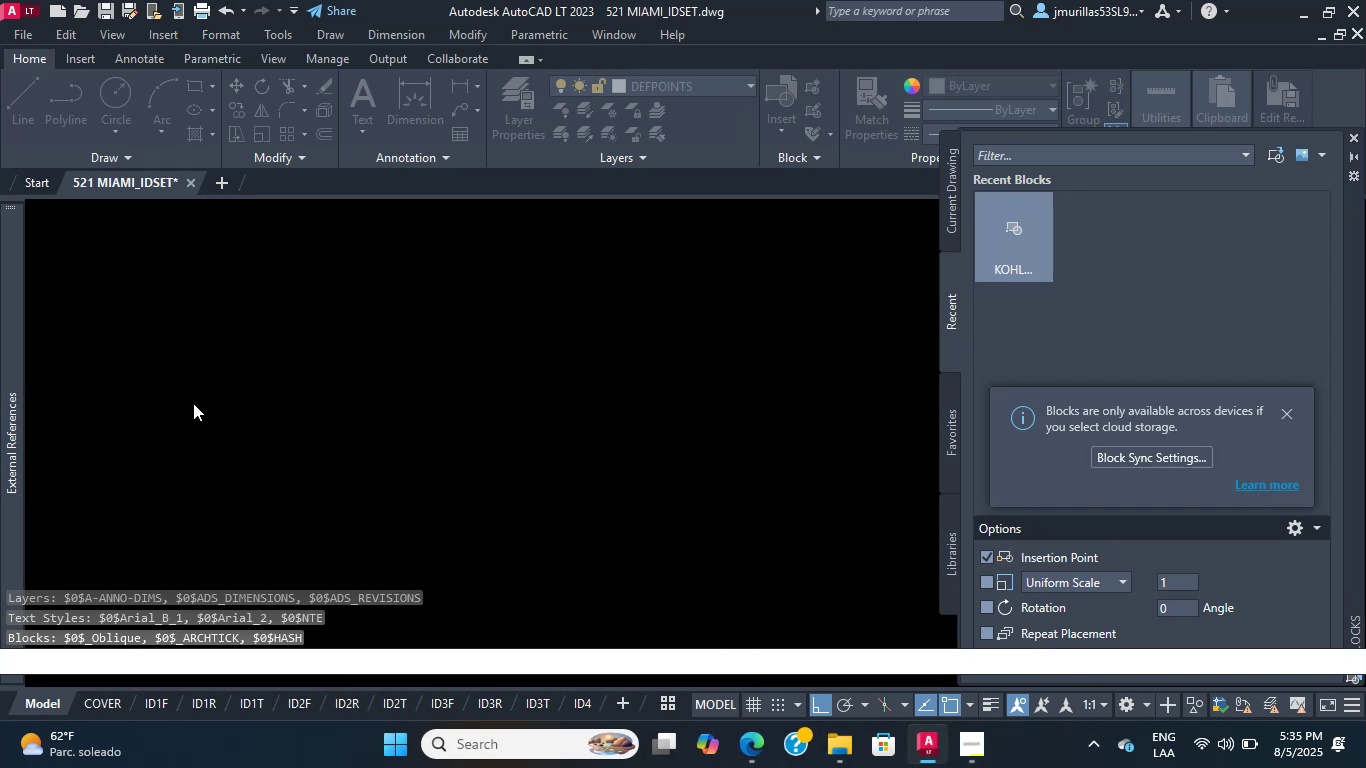 
wait(12.35)
 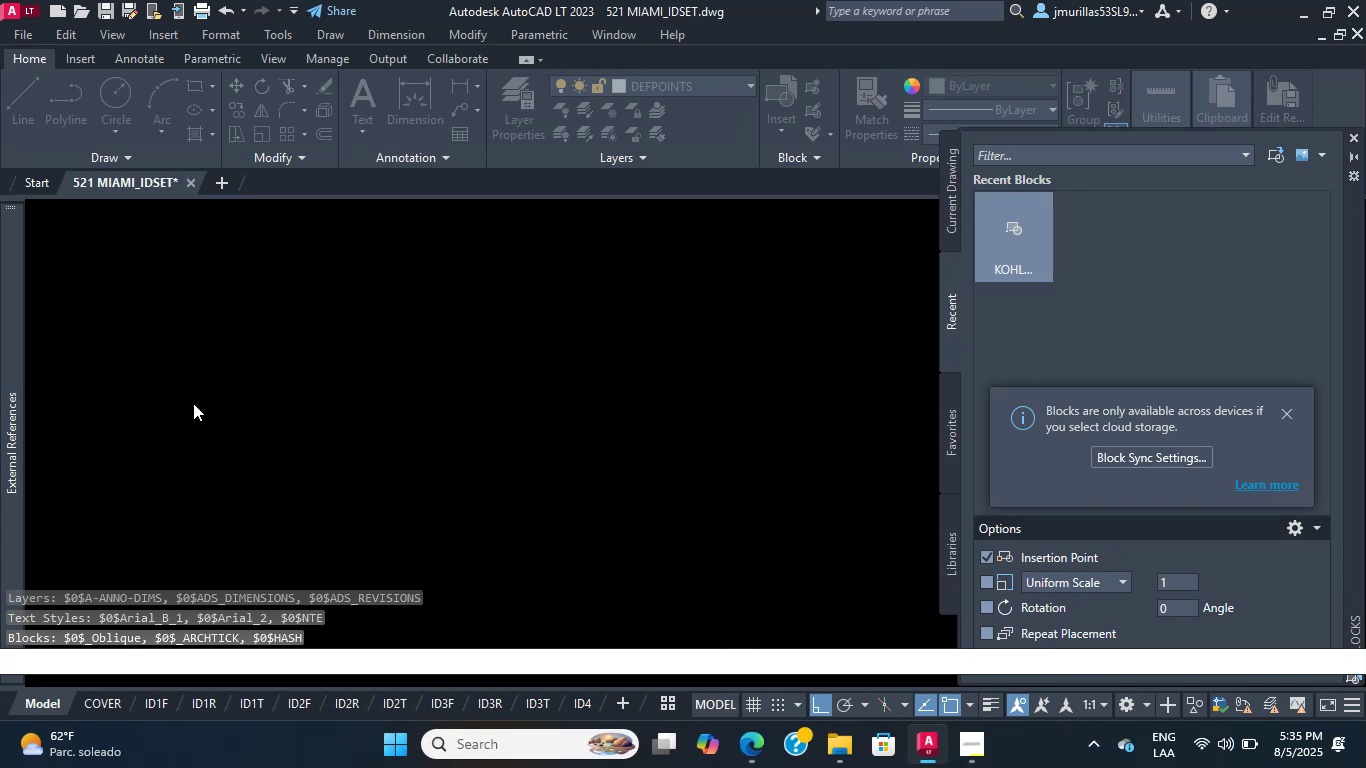 
scroll: coordinate [485, 379], scroll_direction: down, amount: 2.0
 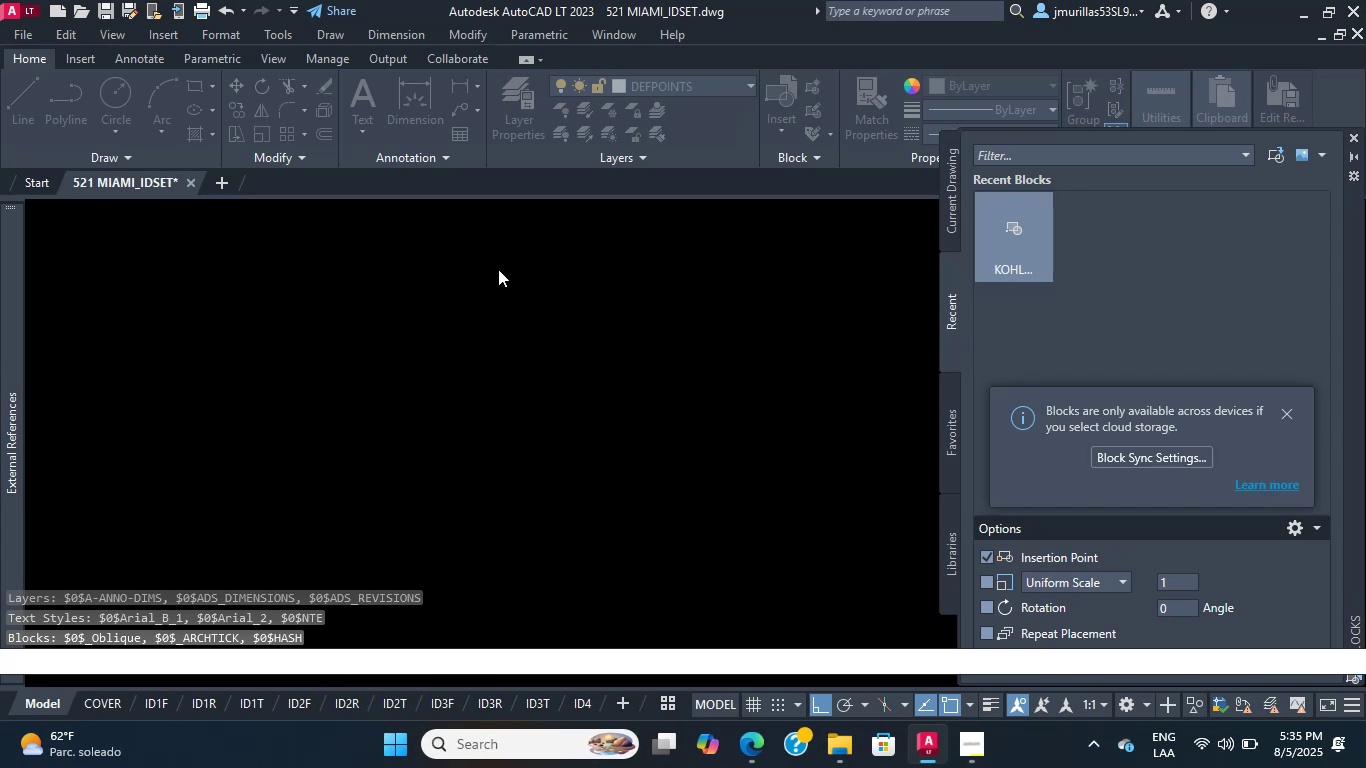 
left_click([409, 398])
 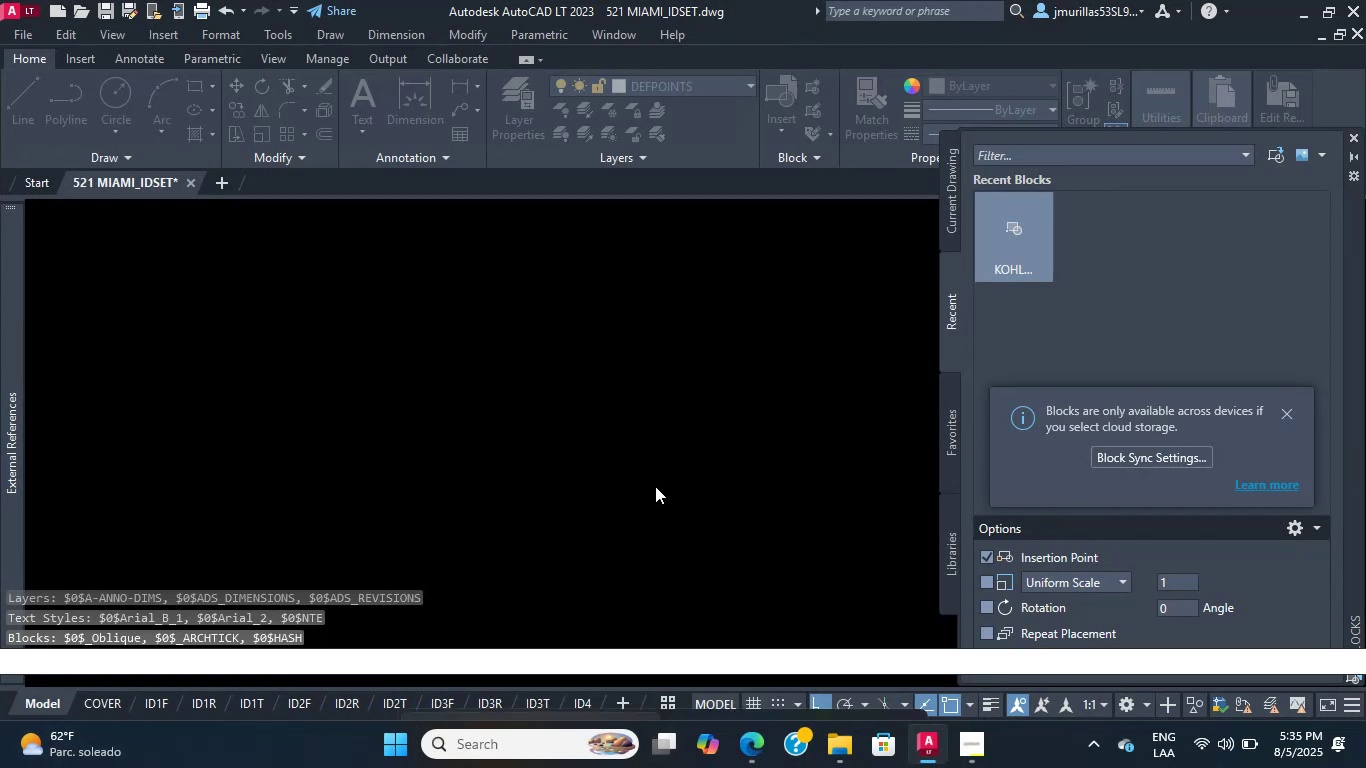 
double_click([971, 749])
 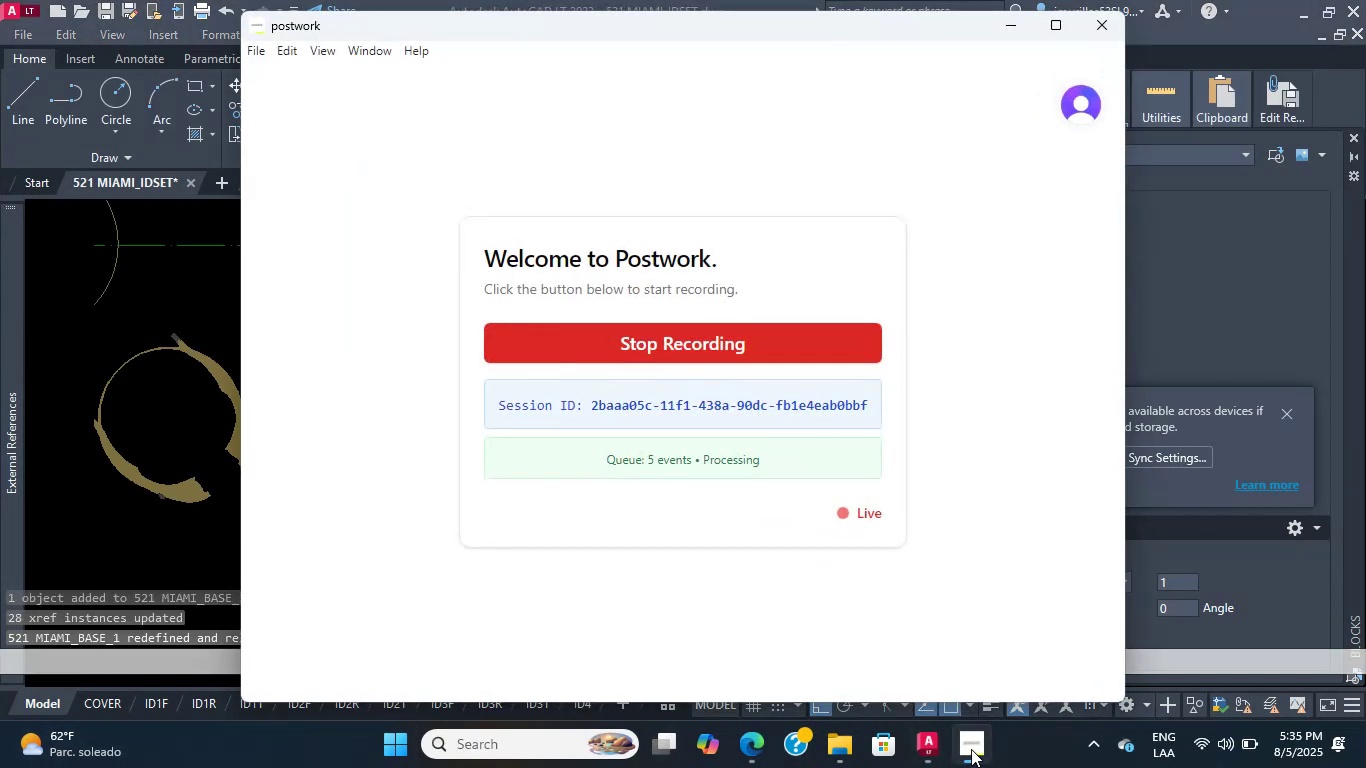 
left_click([971, 749])
 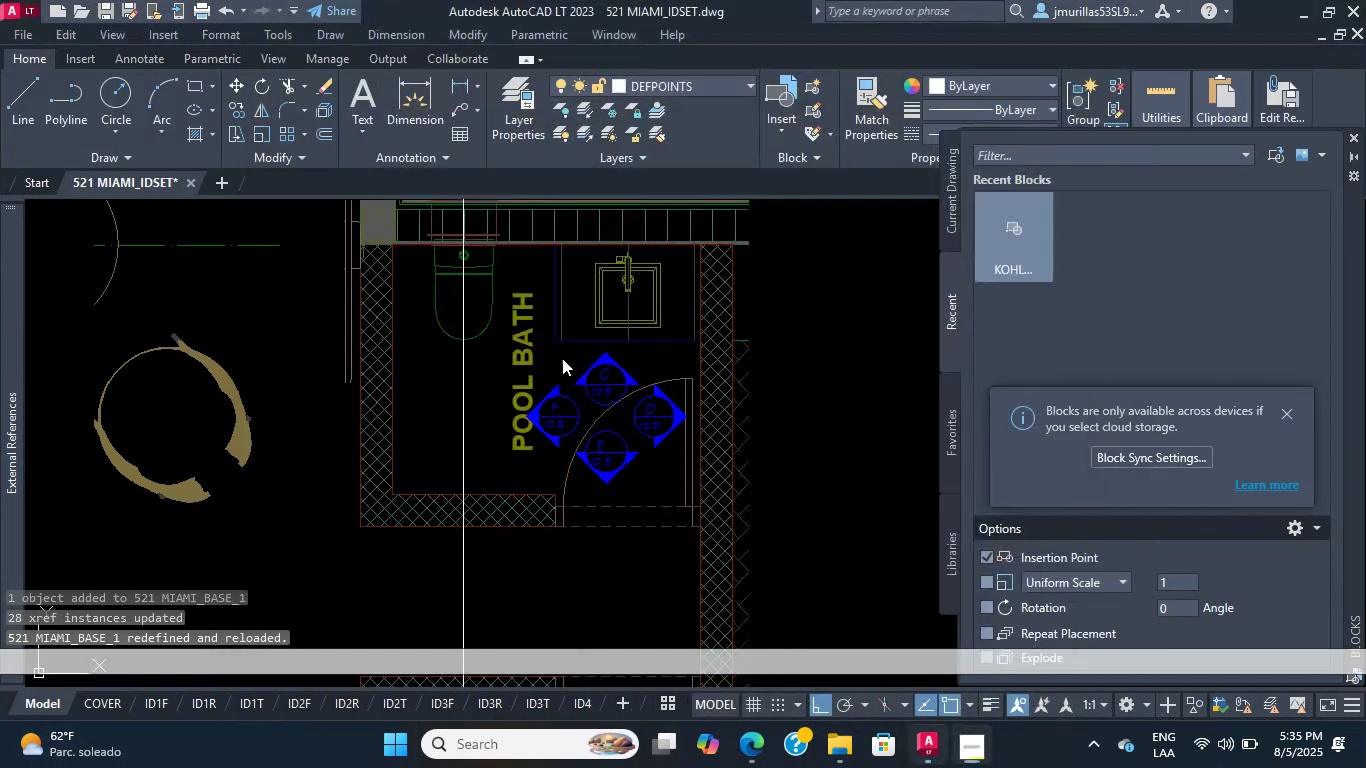 
scroll: coordinate [485, 315], scroll_direction: down, amount: 5.0
 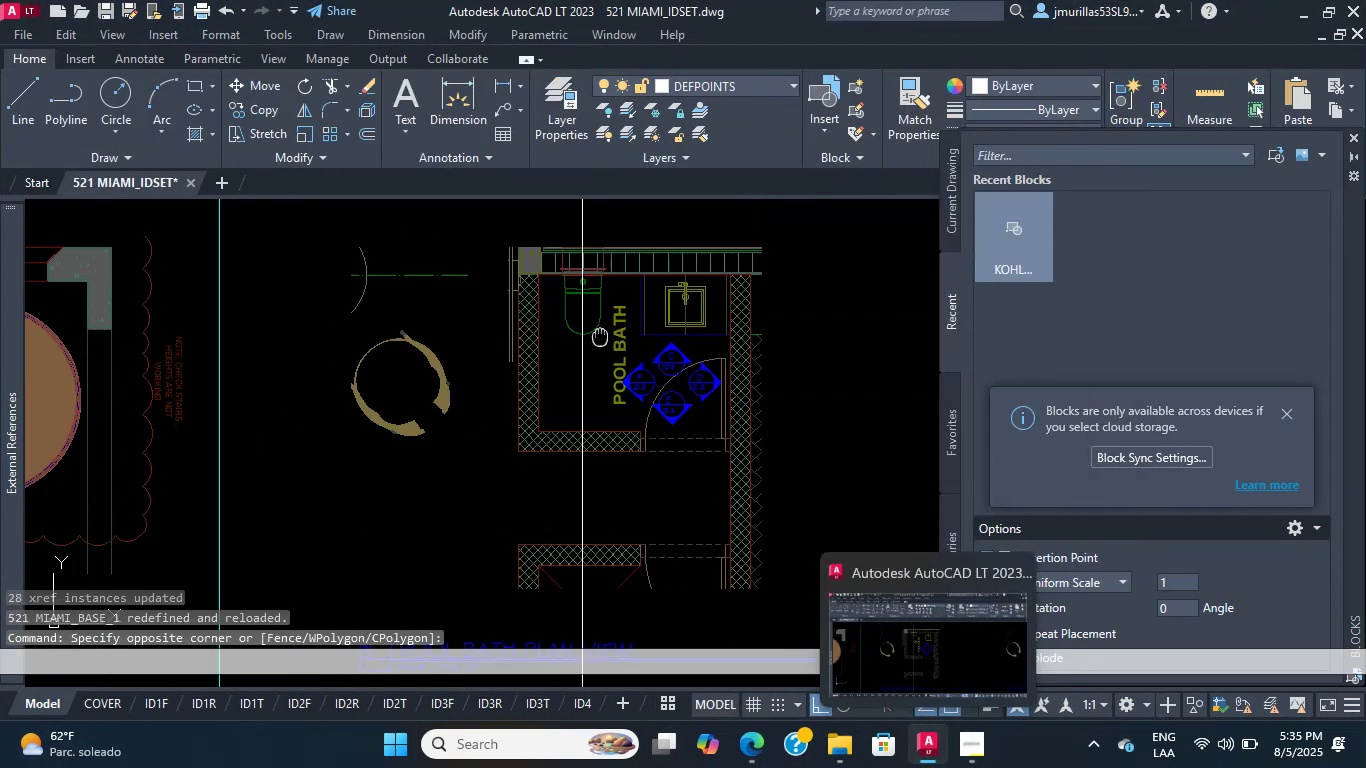 
scroll: coordinate [551, 413], scroll_direction: up, amount: 2.0
 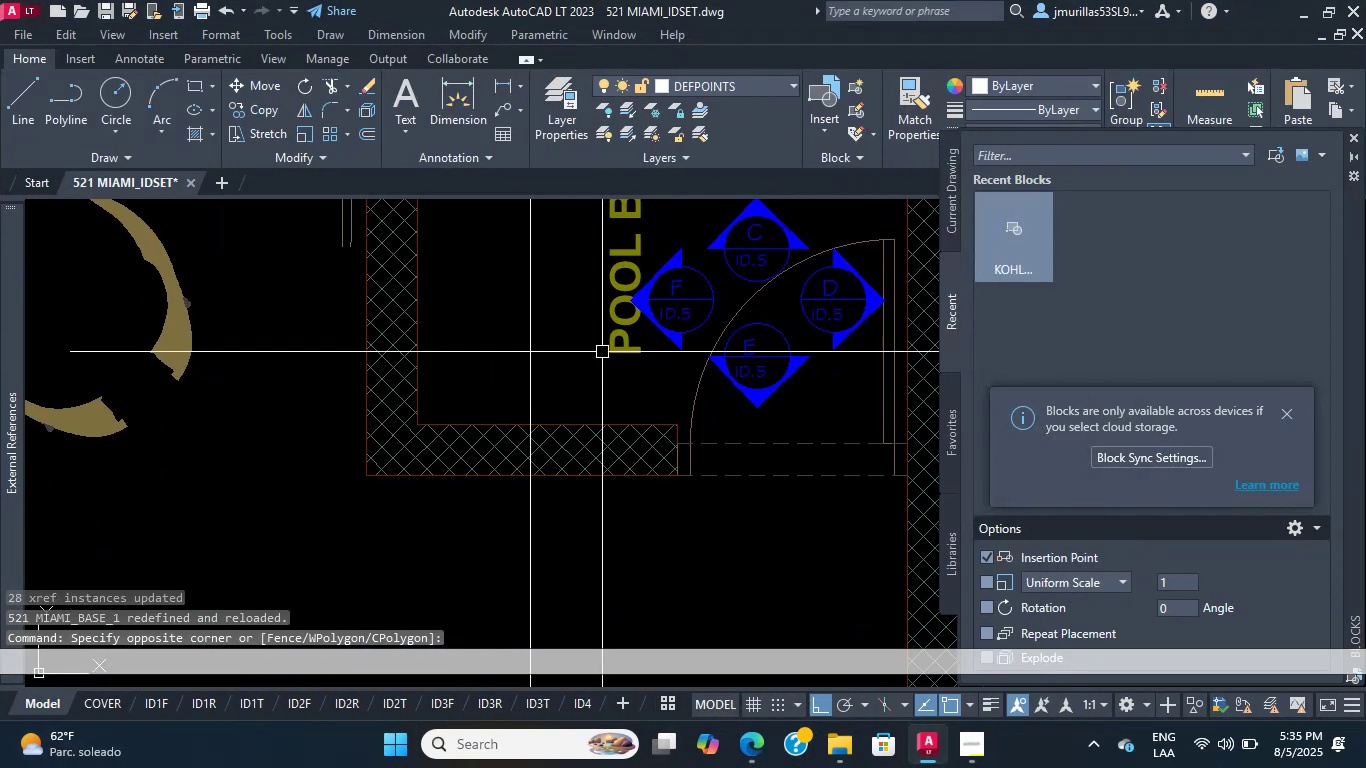 
scroll: coordinate [607, 408], scroll_direction: down, amount: 6.0
 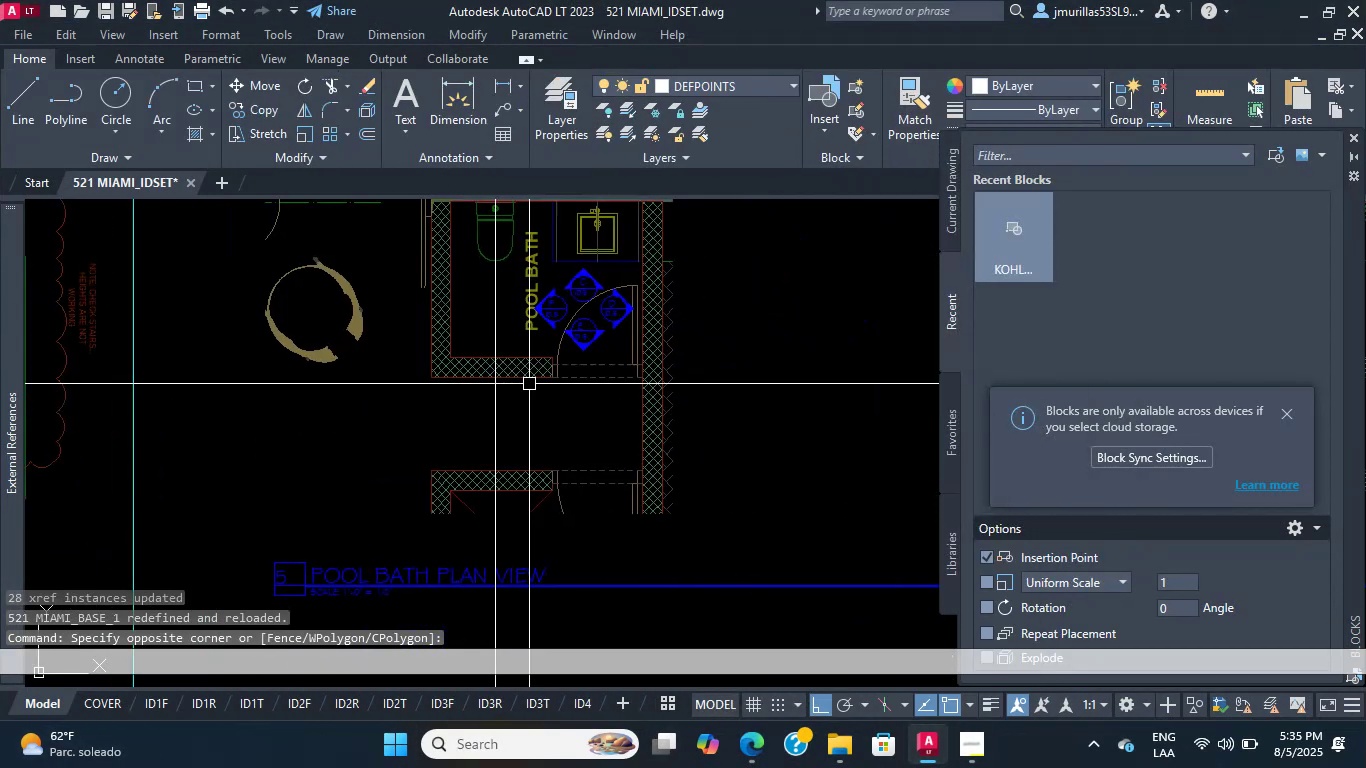 
key(Escape)
 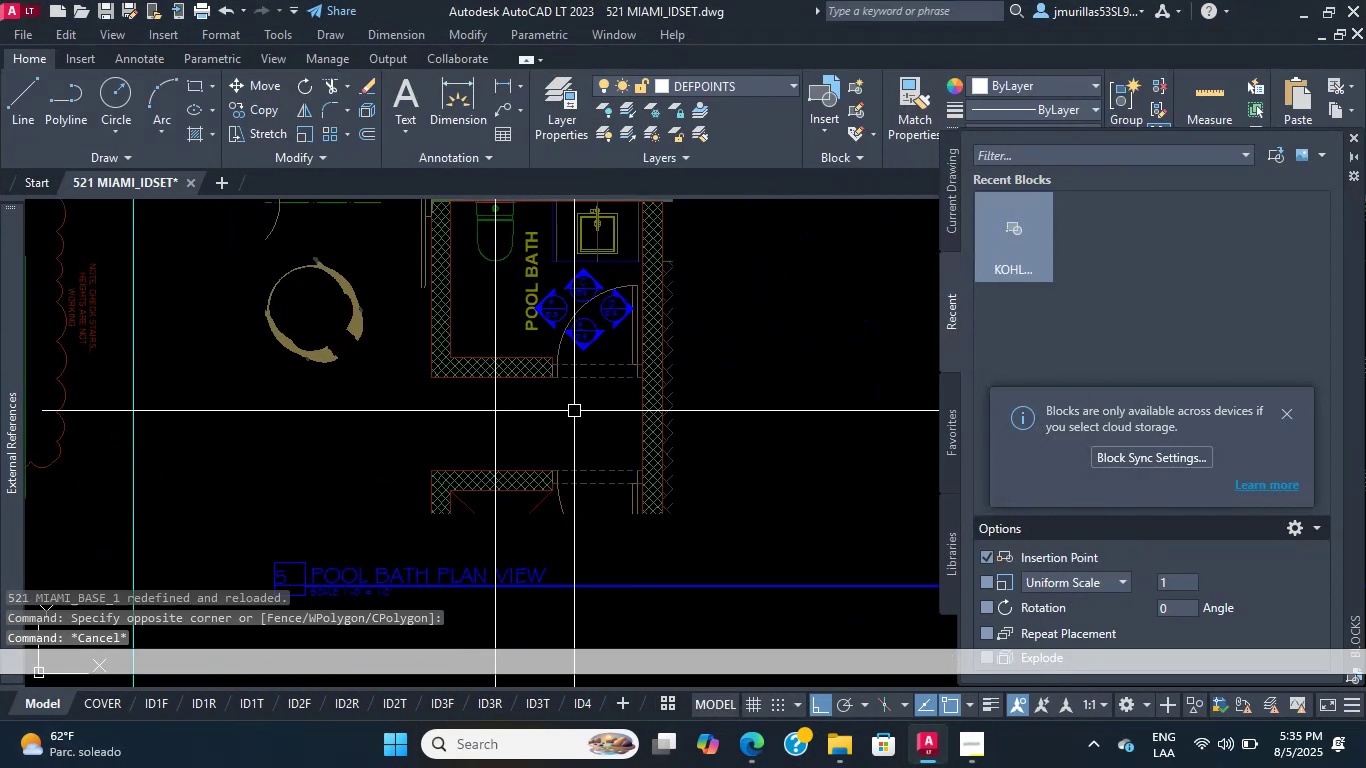 
key(Escape)
 